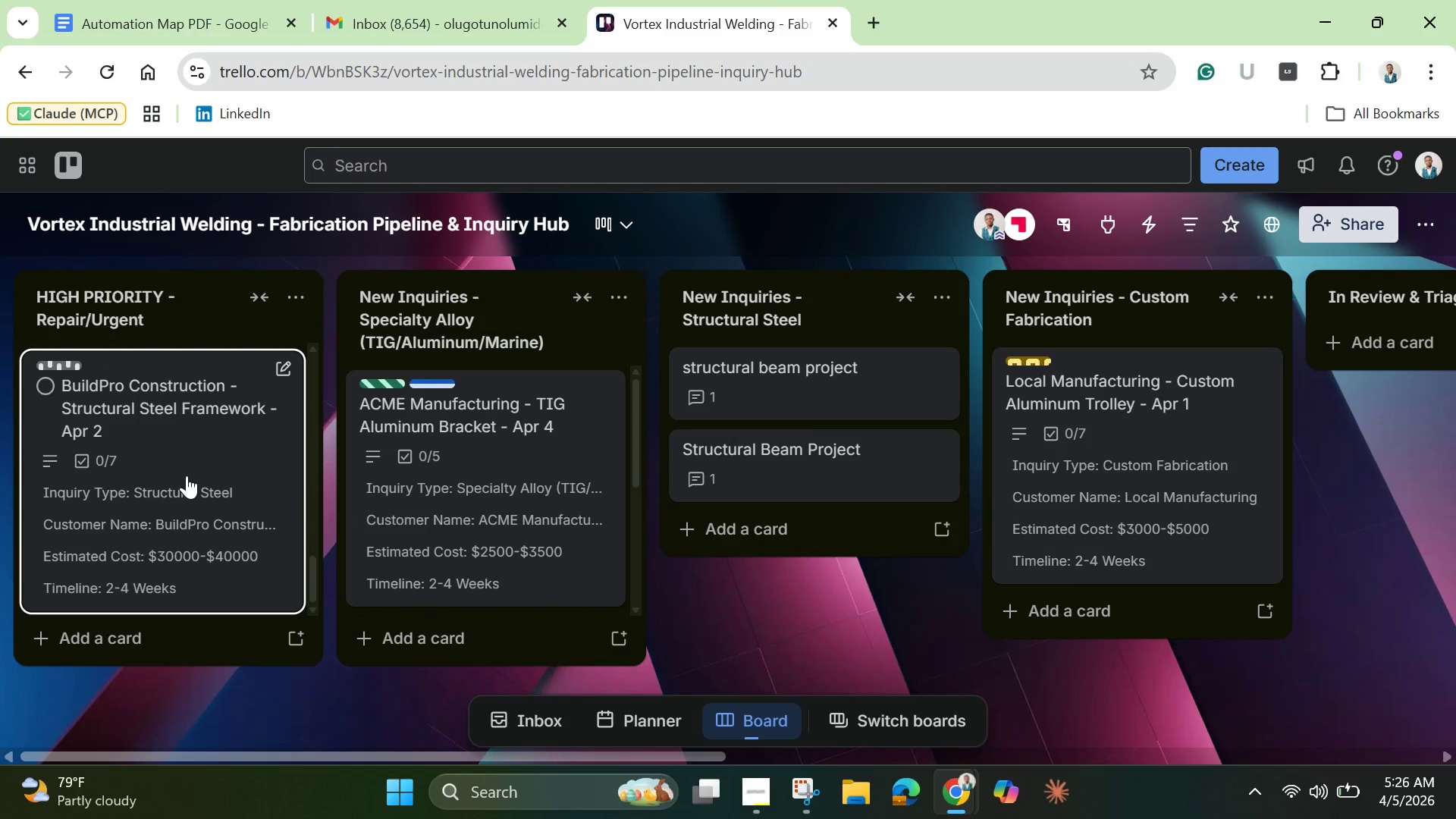 
left_click([187, 475])
 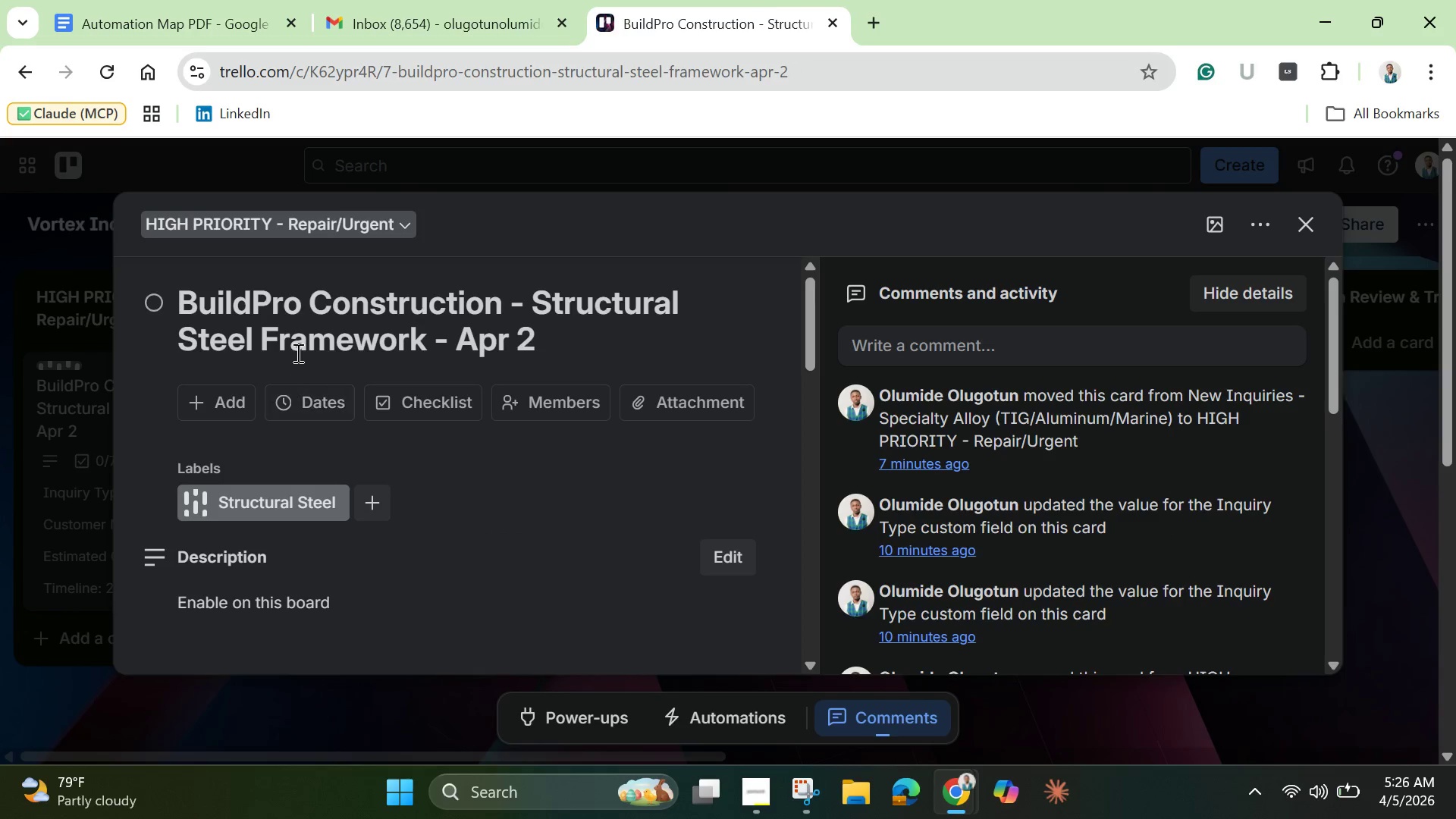 
left_click([304, 335])
 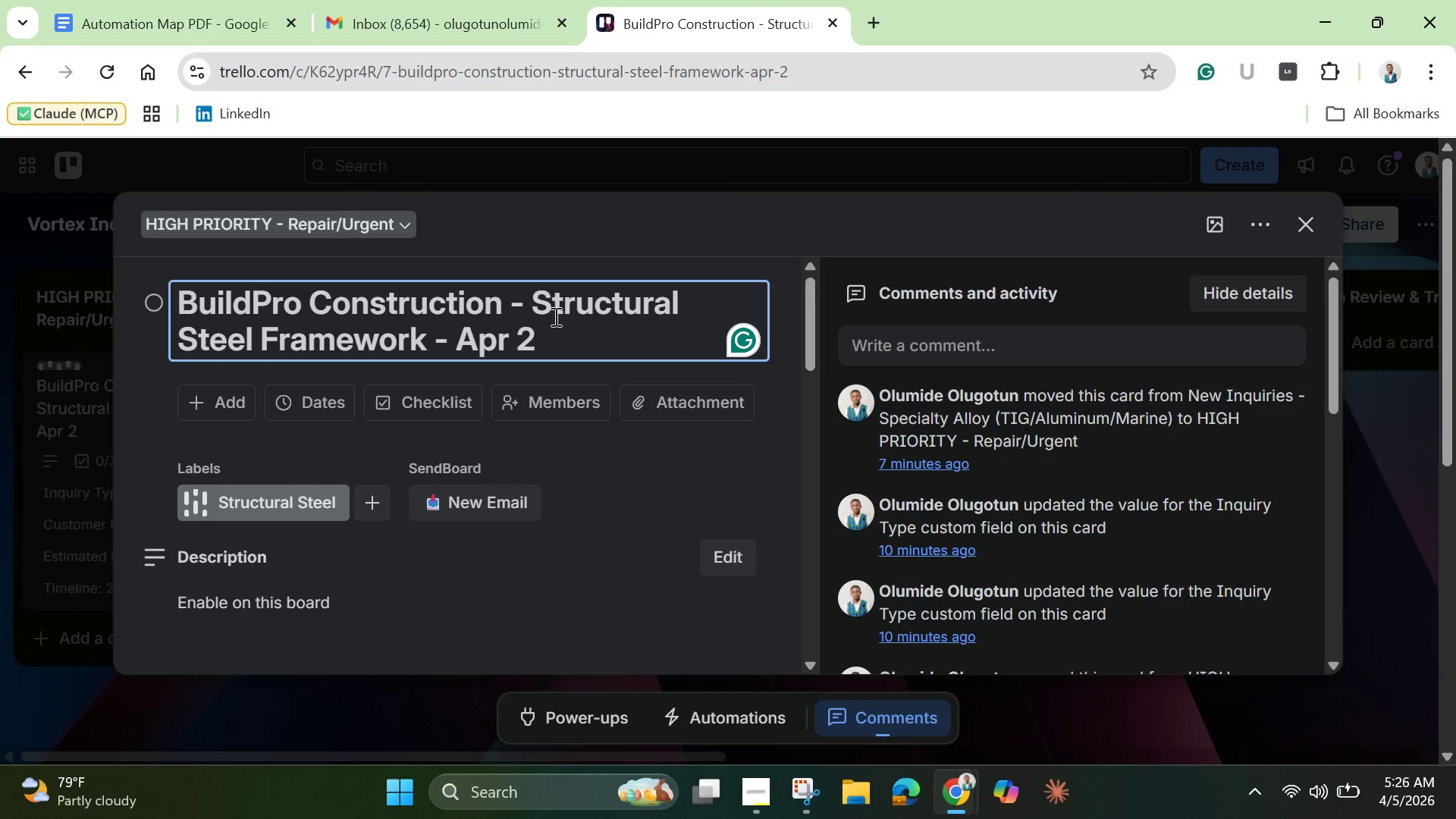 
left_click([554, 316])
 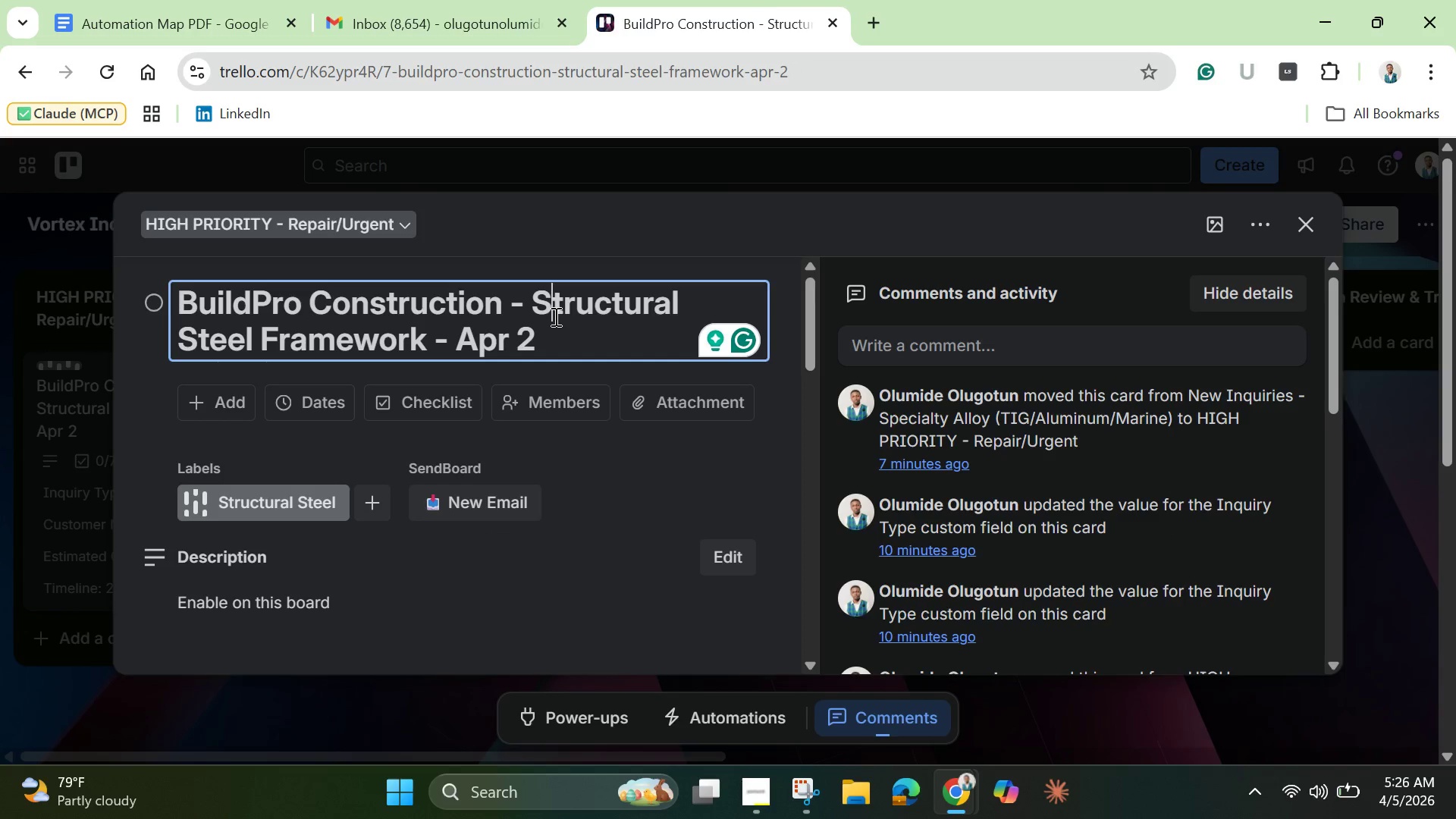 
key(Backspace)
 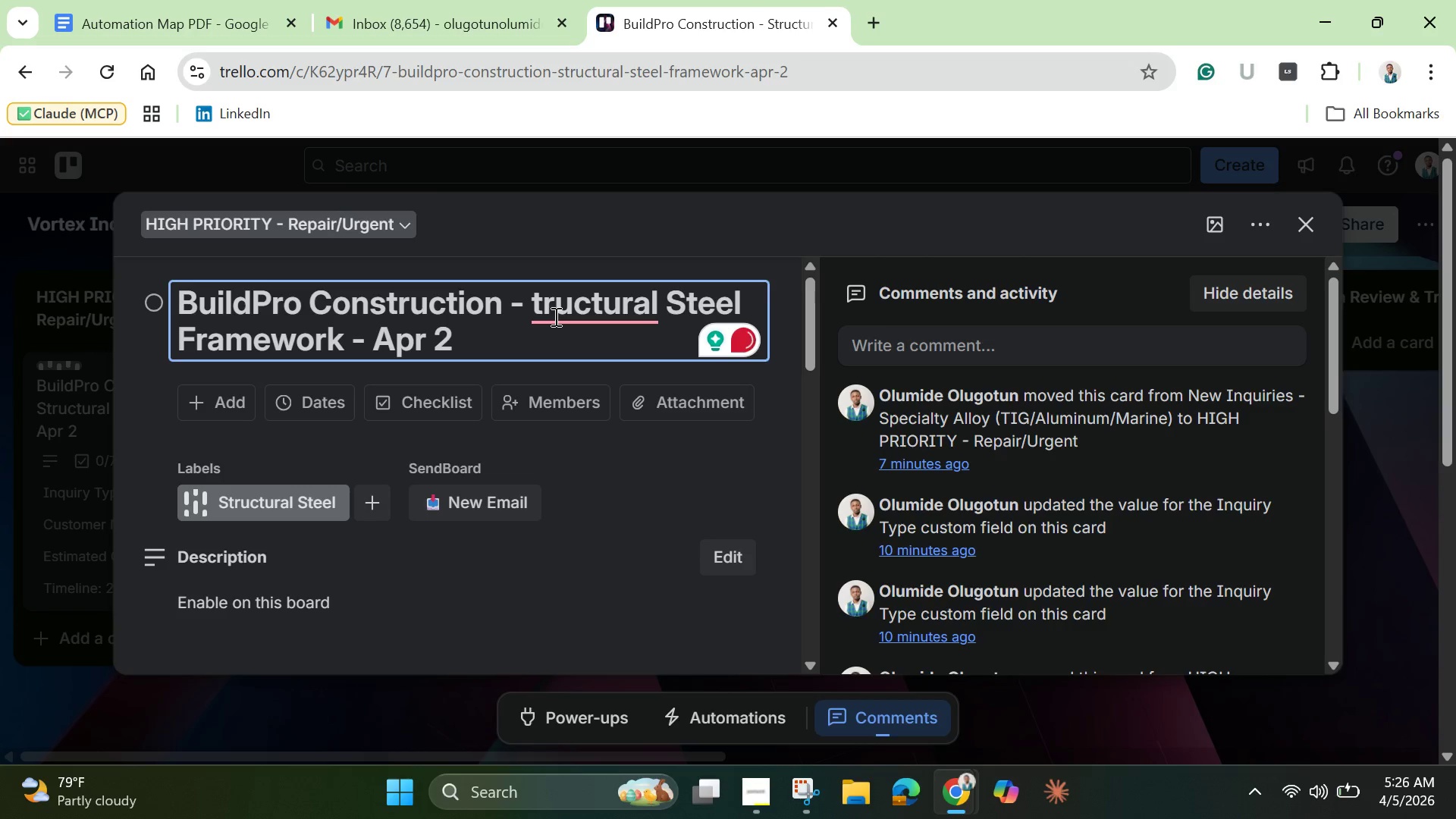 
key(Shift+ShiftLeft)
 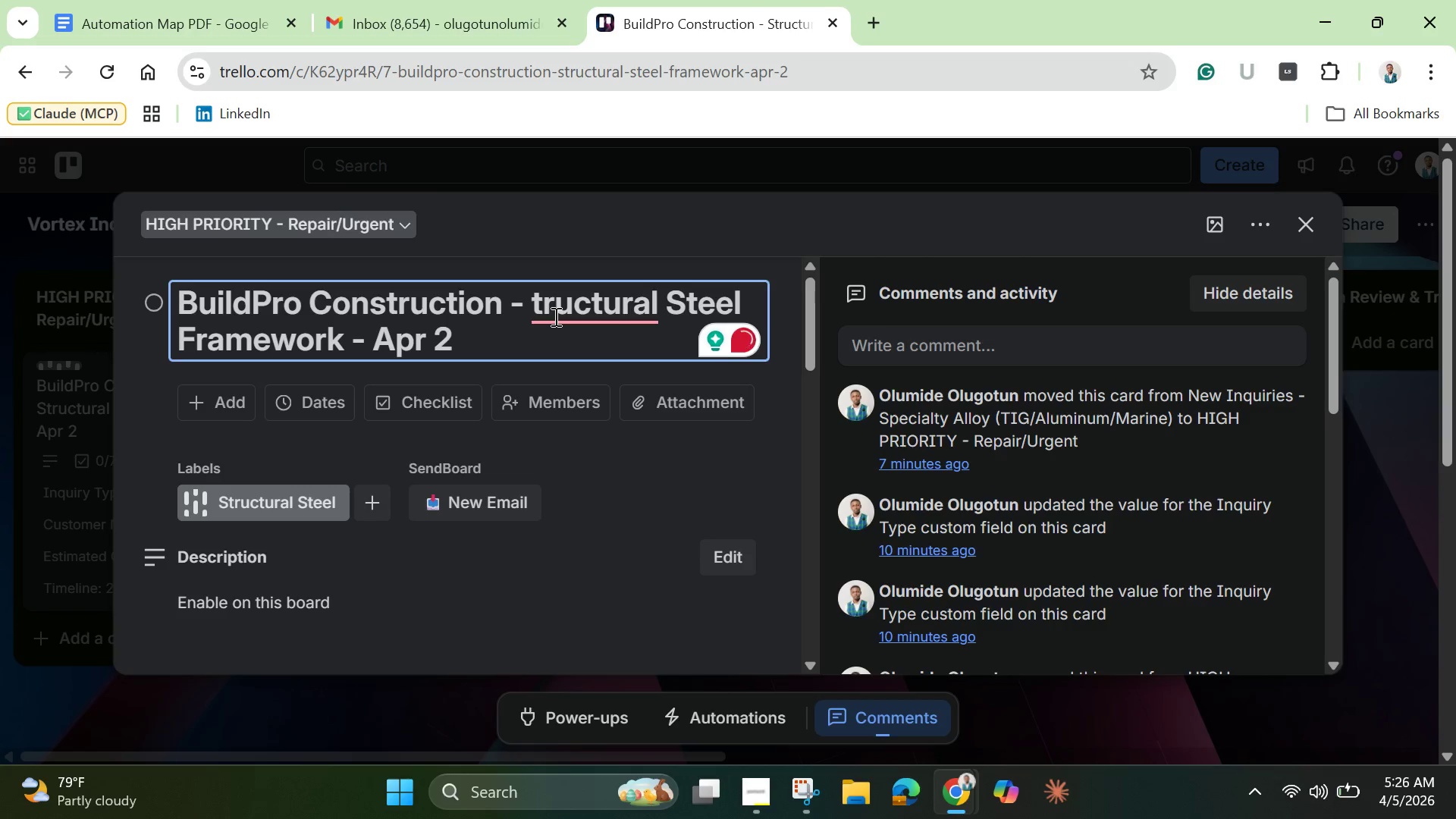 
key(S)
 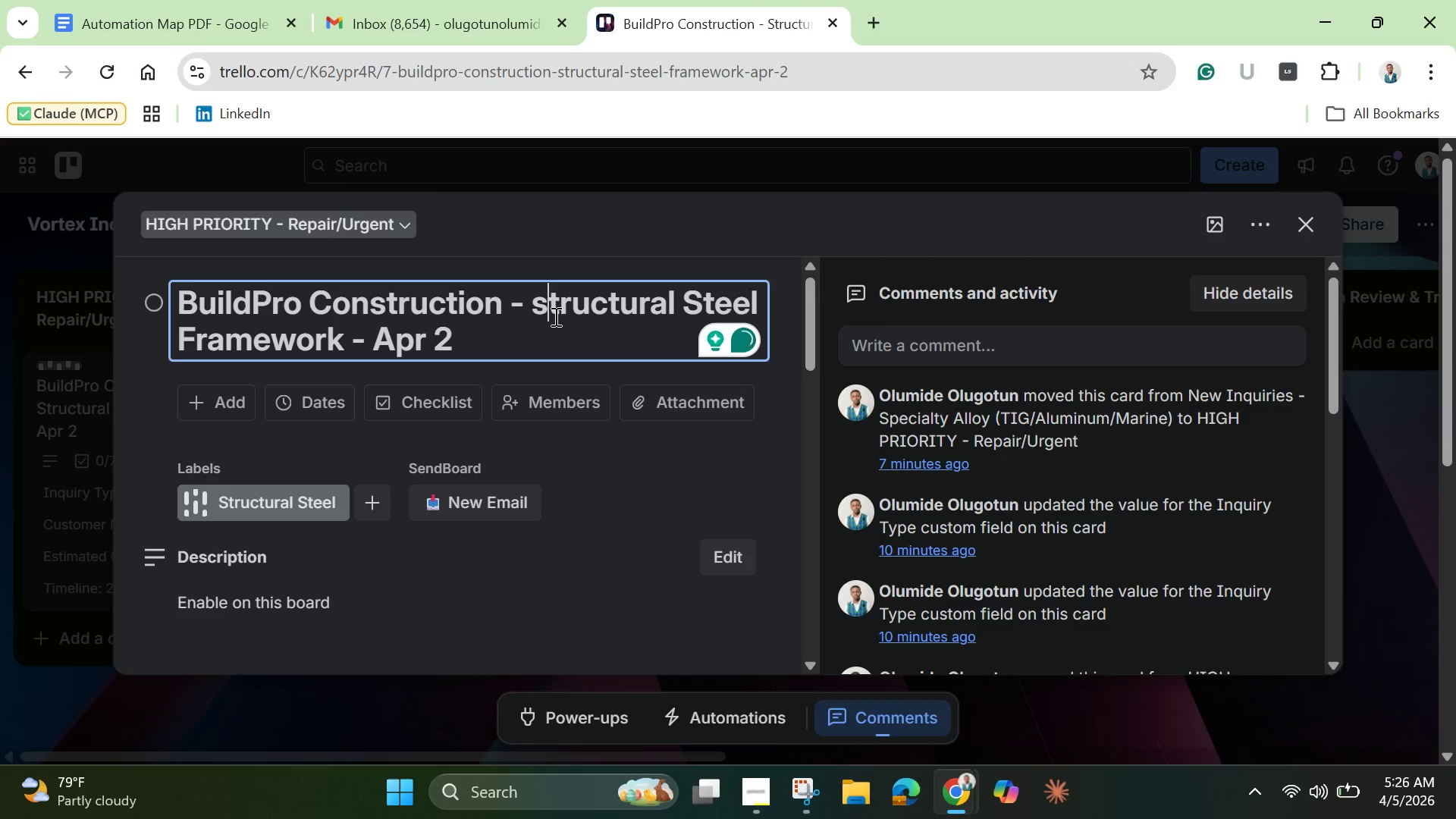 
key(Enter)
 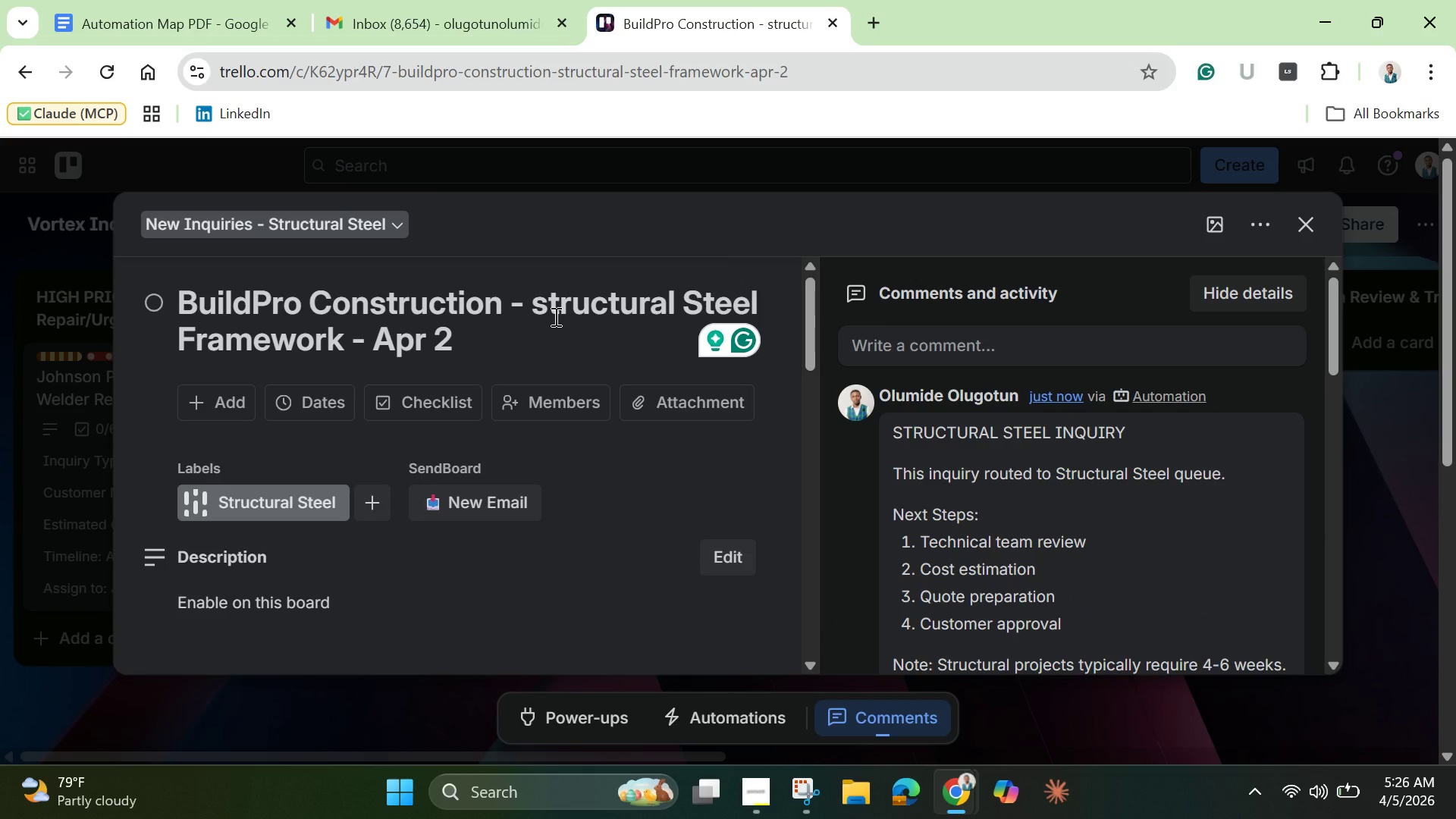 
wait(6.62)
 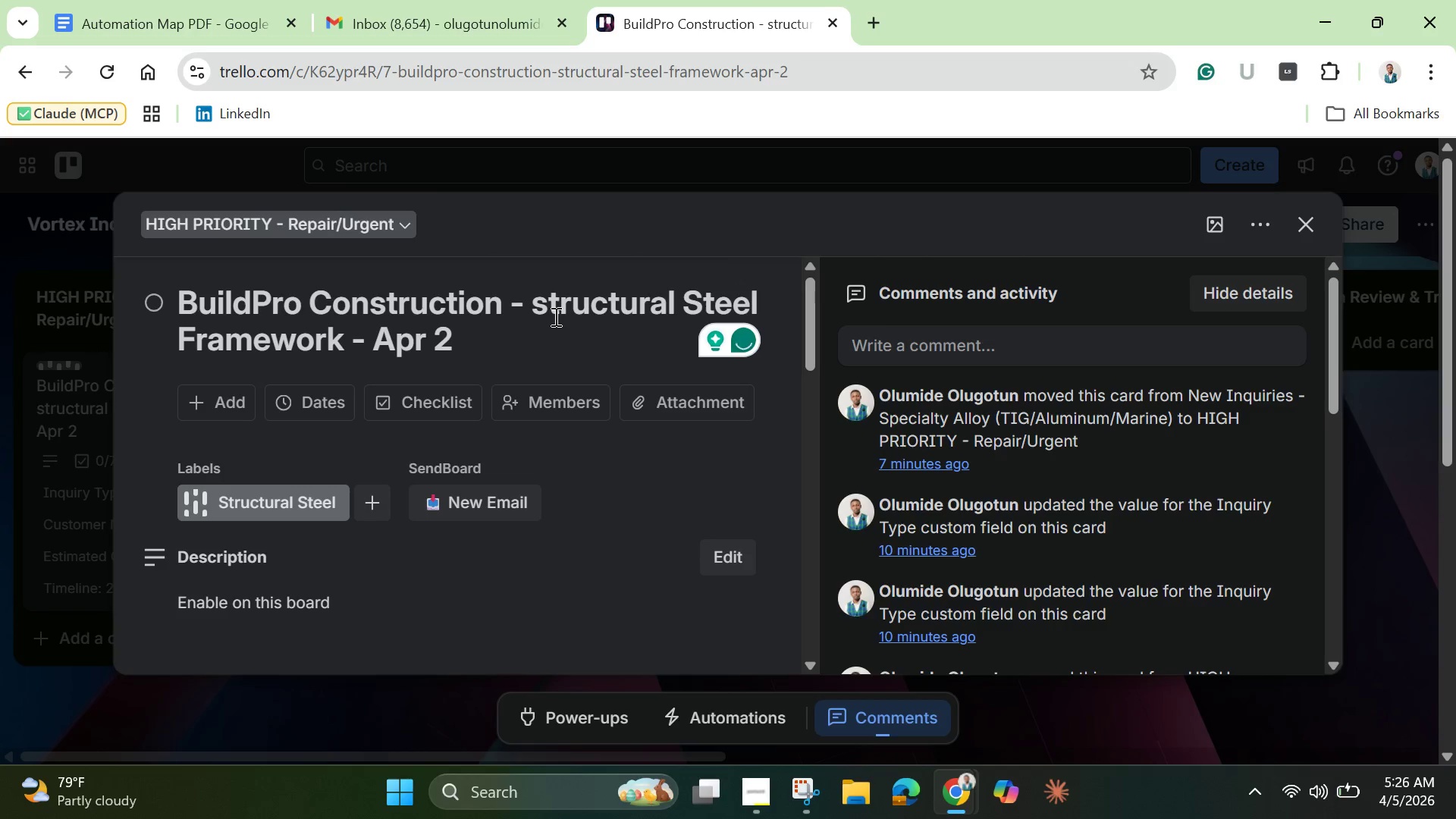 
left_click([545, 303])
 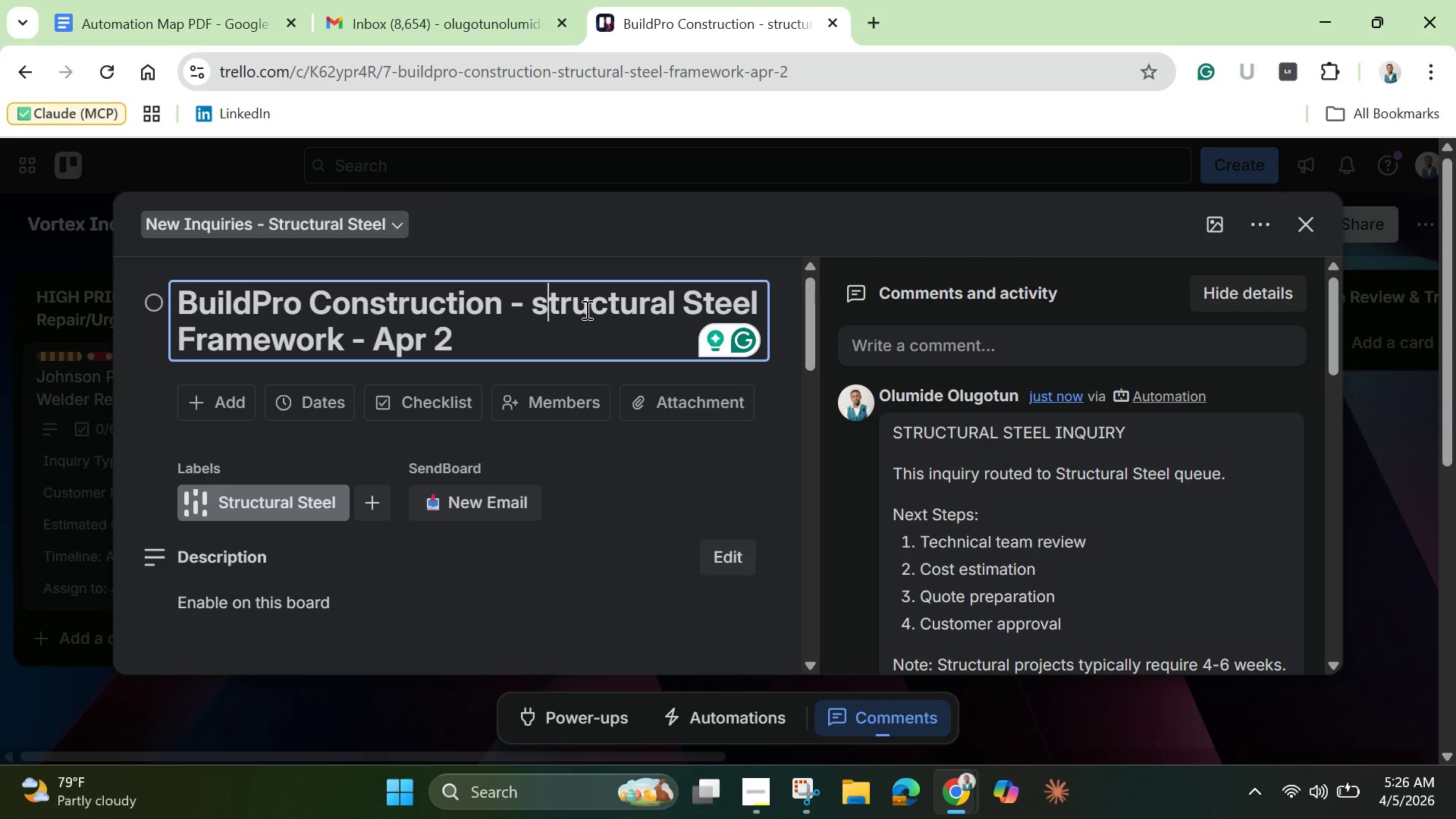 
key(Backspace)
 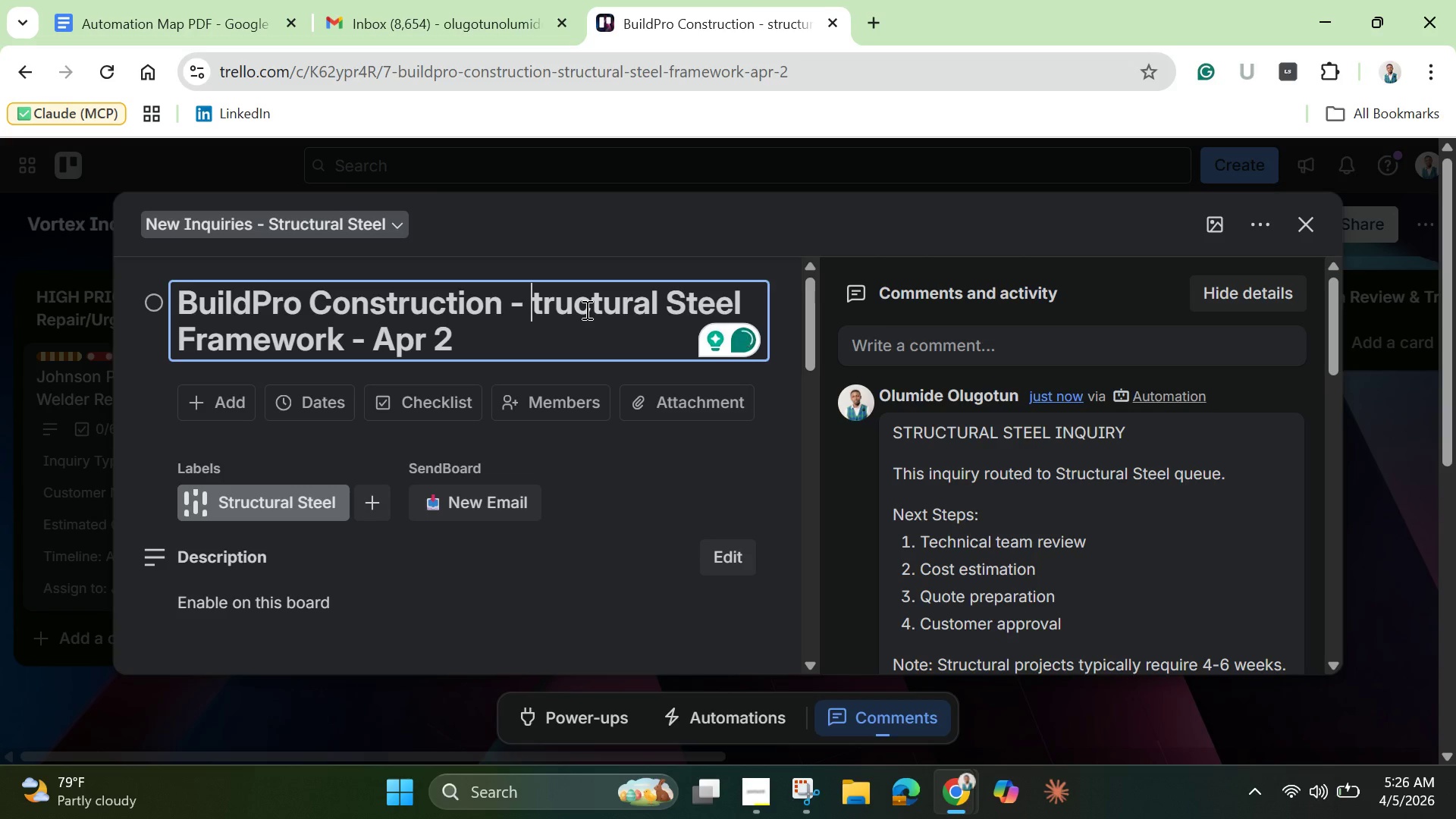 
key(Shift+S)
 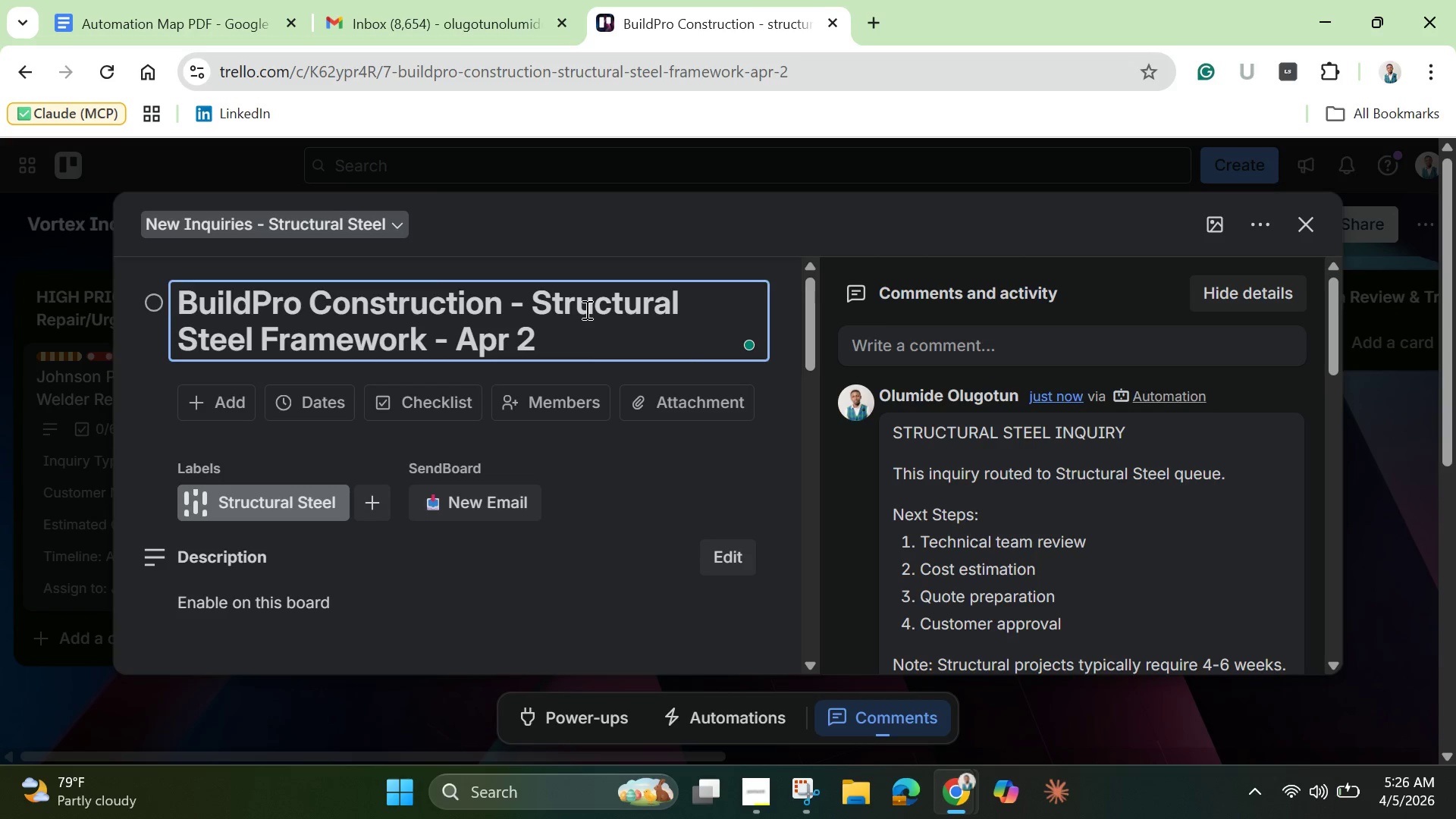 
key(Enter)
 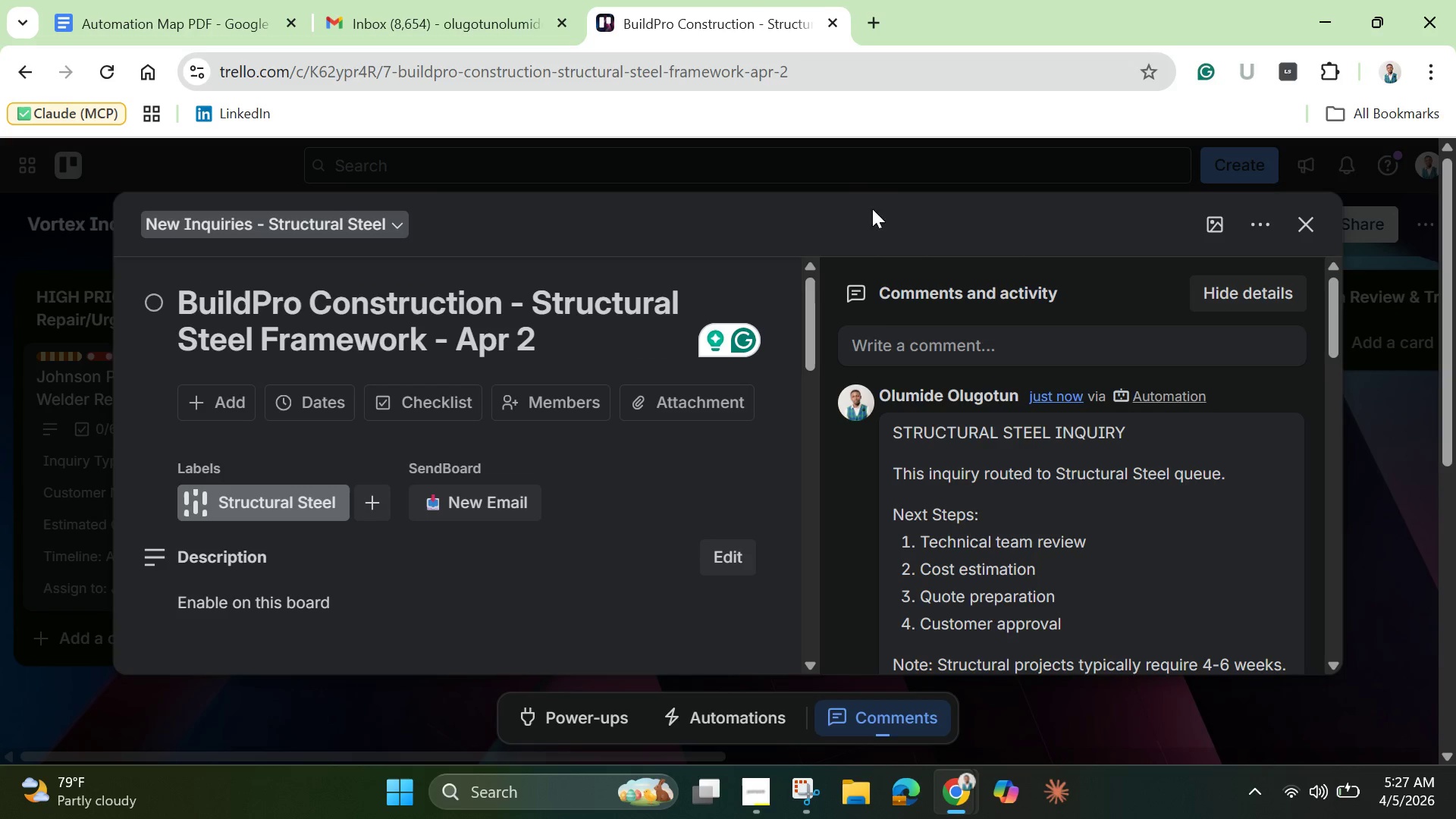 
wait(6.78)
 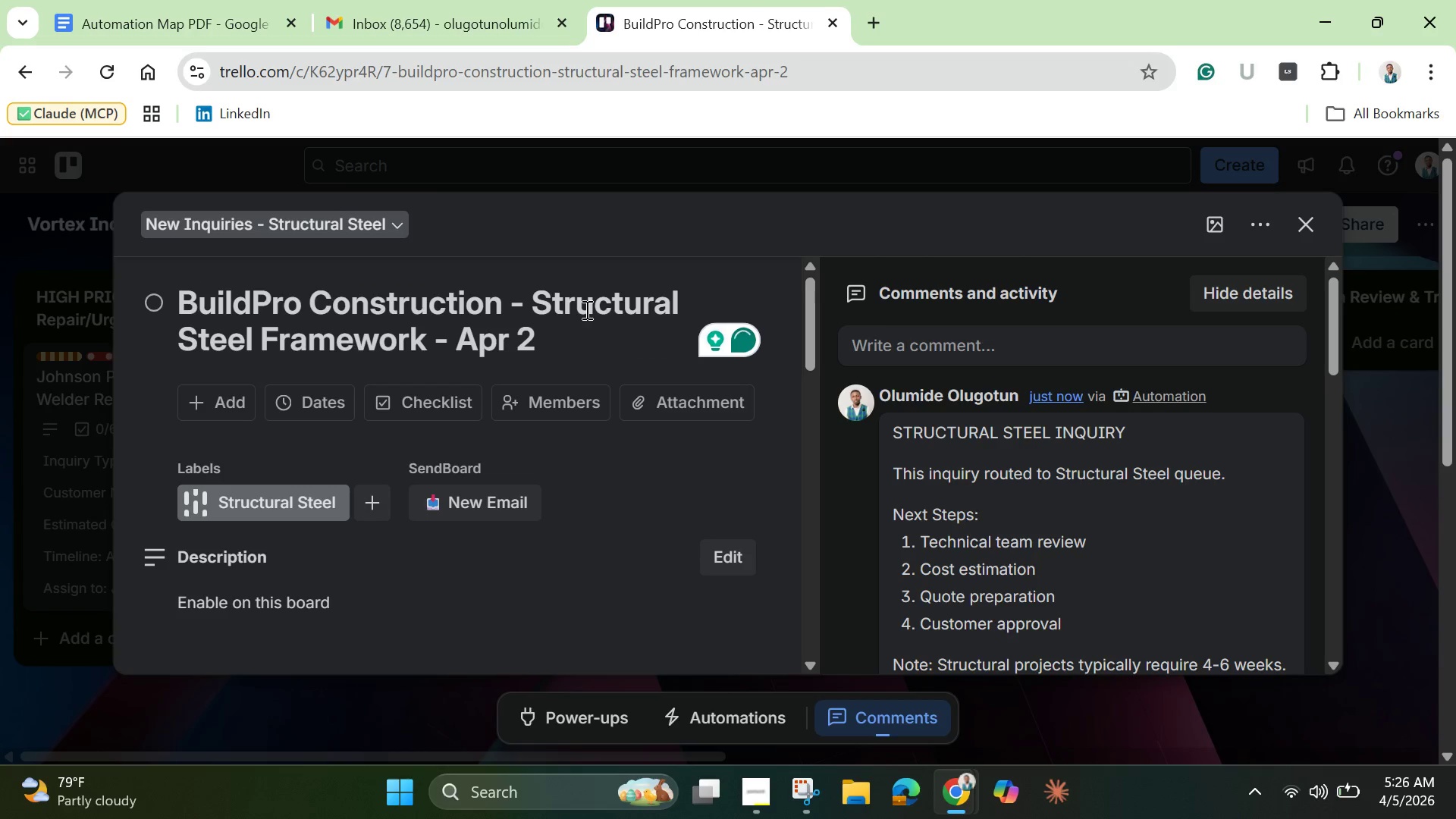 
left_click([1314, 225])
 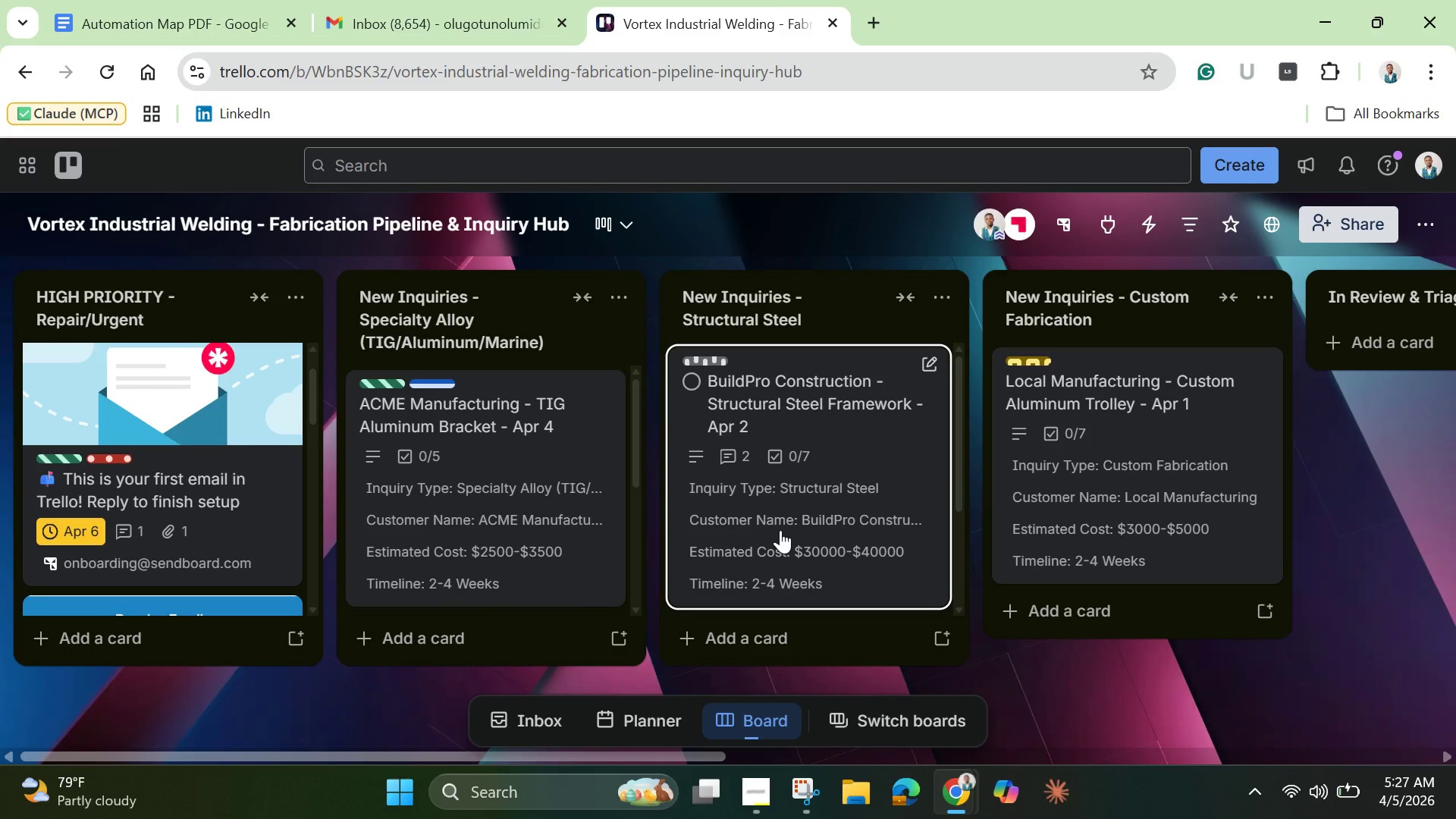 
wait(19.44)
 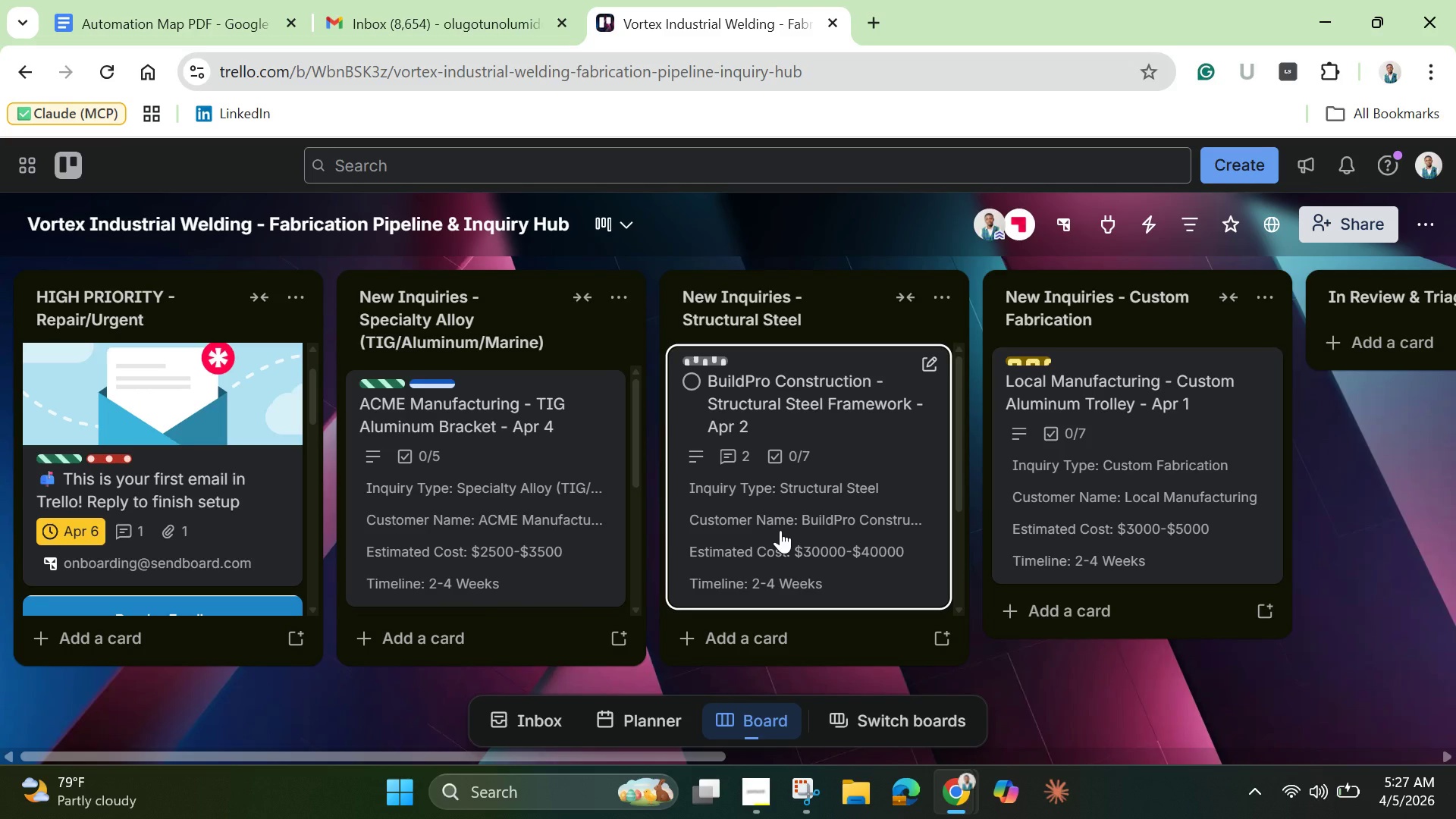 
scroll: coordinate [885, 526], scroll_direction: down, amount: 4.0
 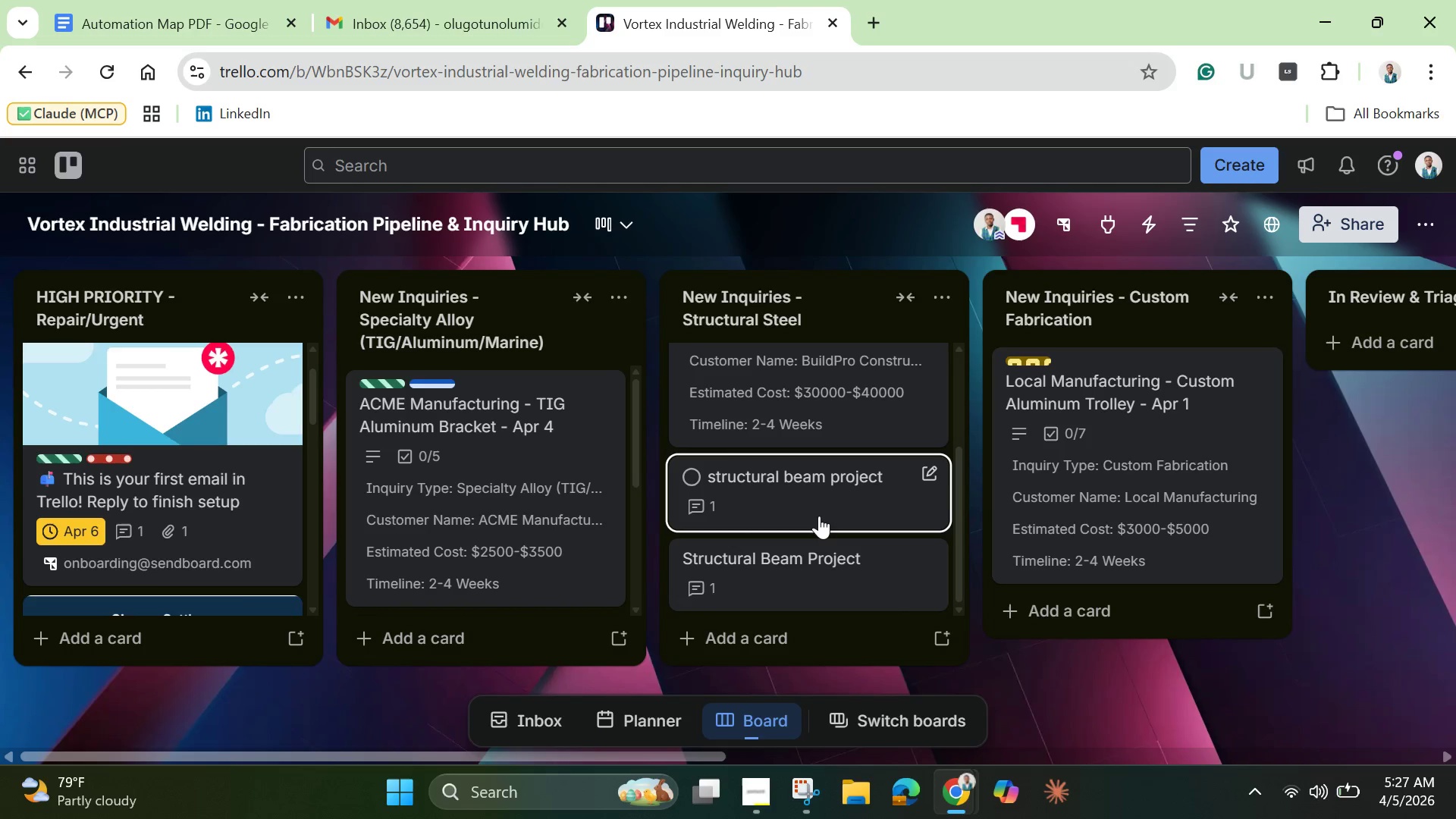 
left_click([819, 516])
 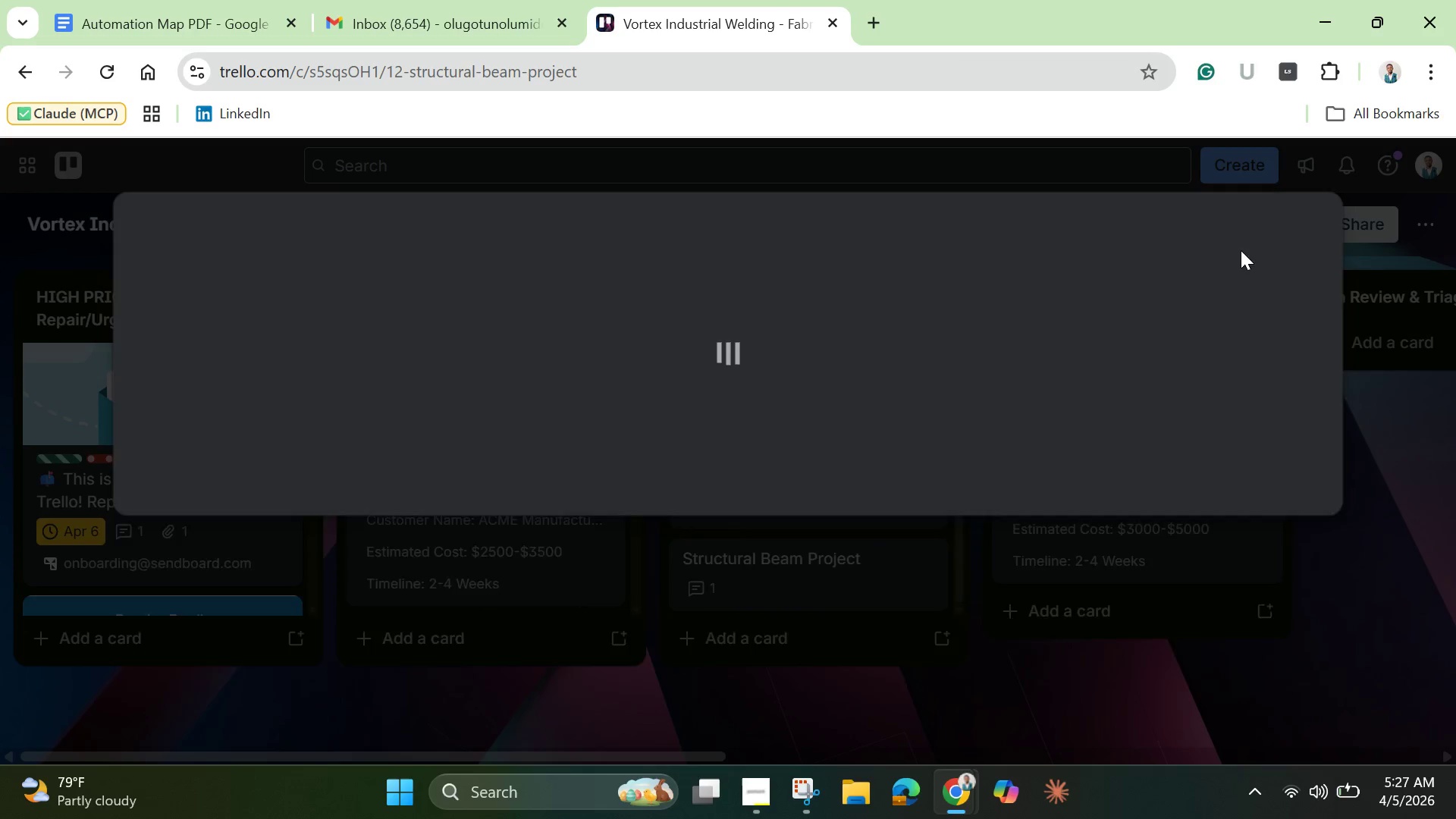 
mouse_move([1263, 232])
 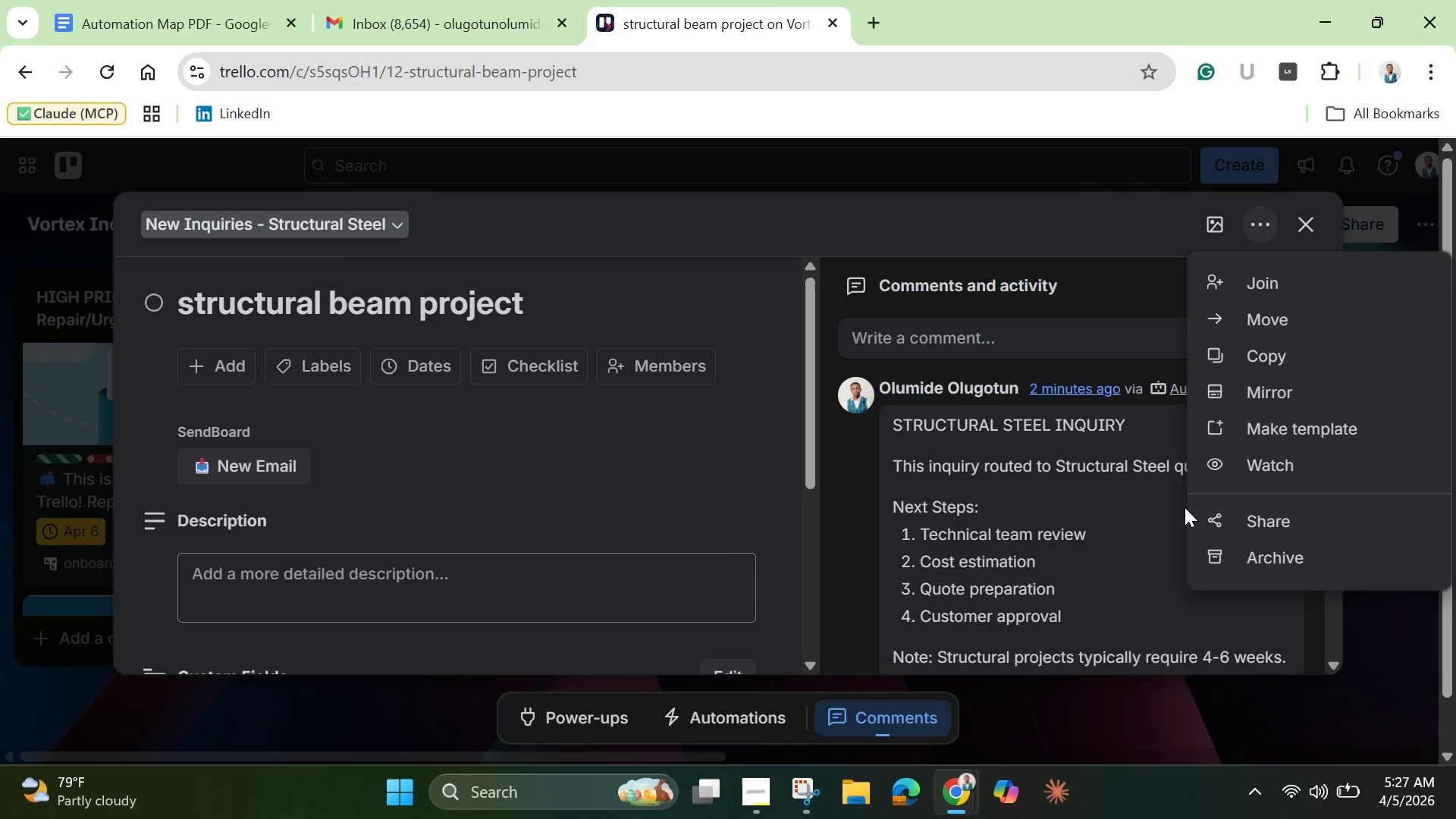 
scroll: coordinate [1185, 509], scroll_direction: up, amount: 4.0
 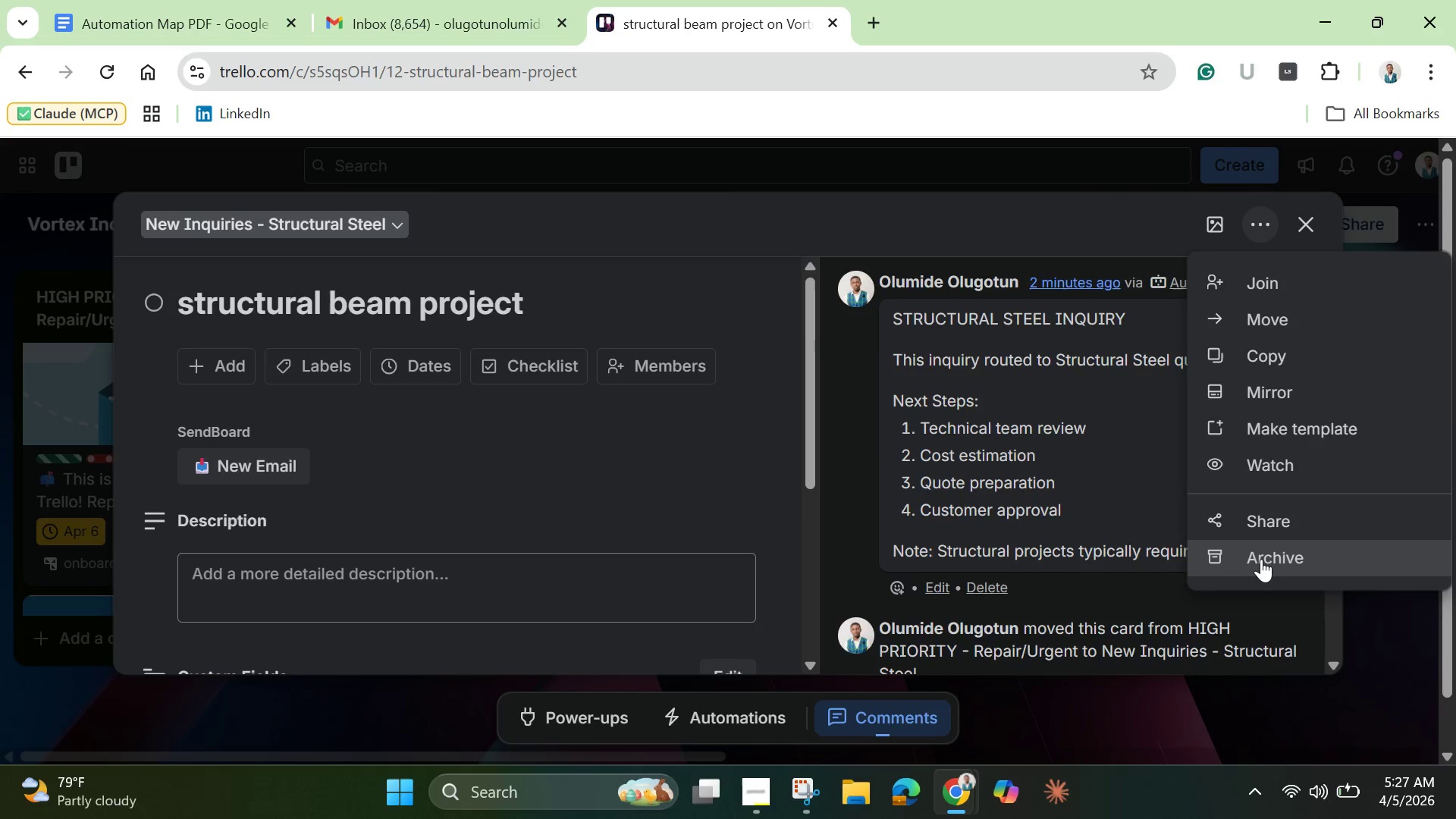 
left_click([1261, 559])
 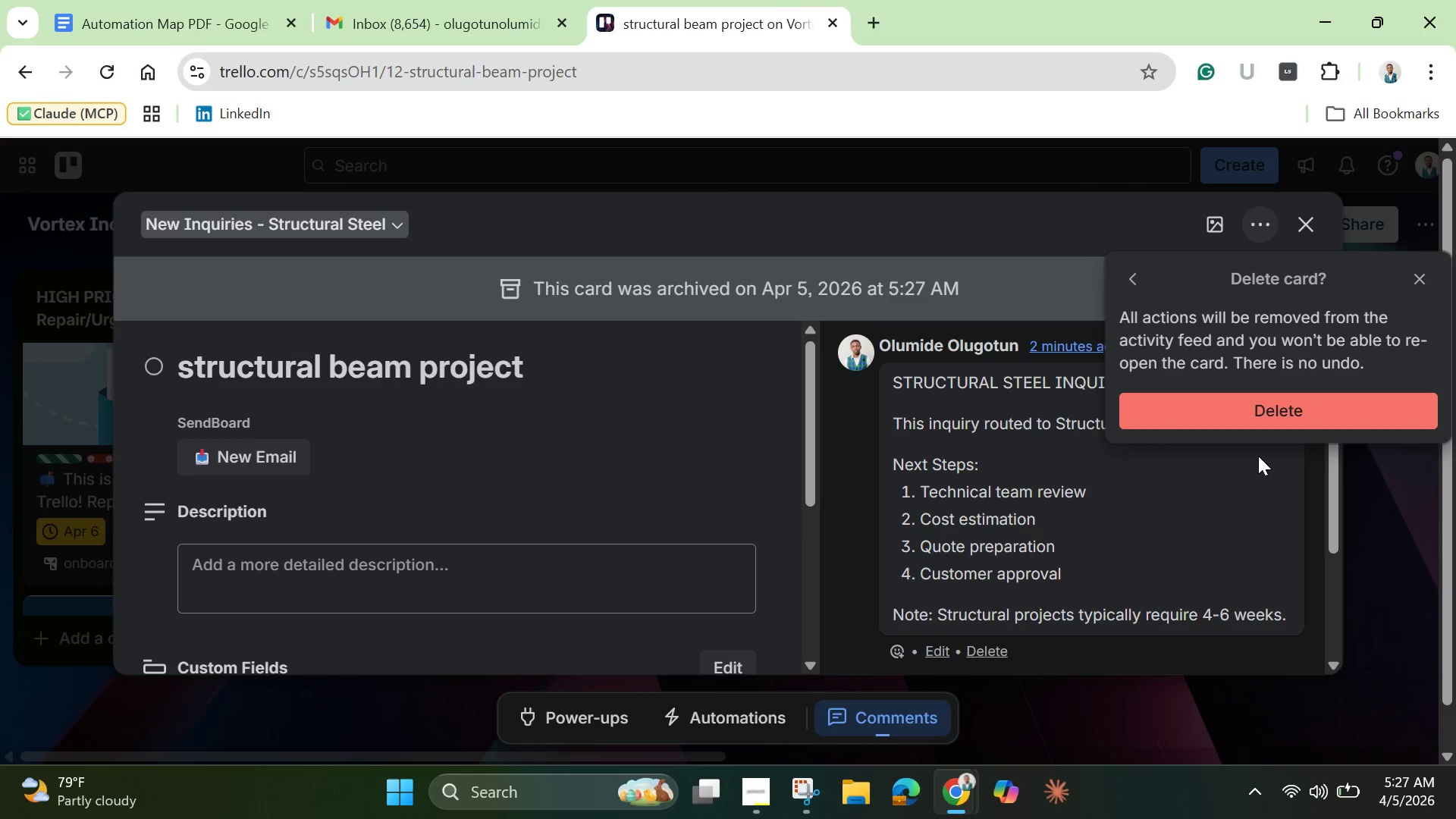 
left_click([1250, 412])
 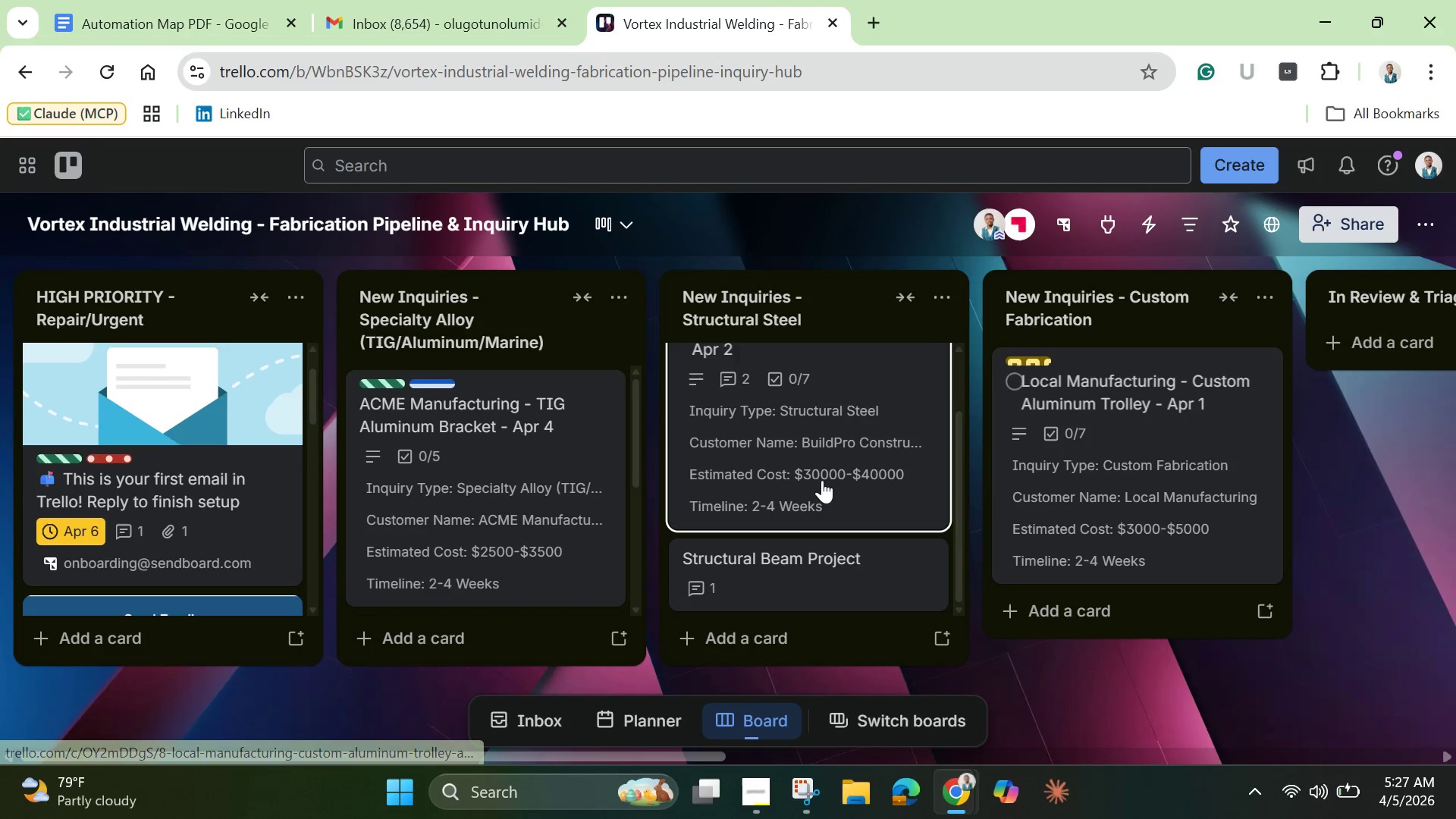 
scroll: coordinate [821, 480], scroll_direction: down, amount: 3.0
 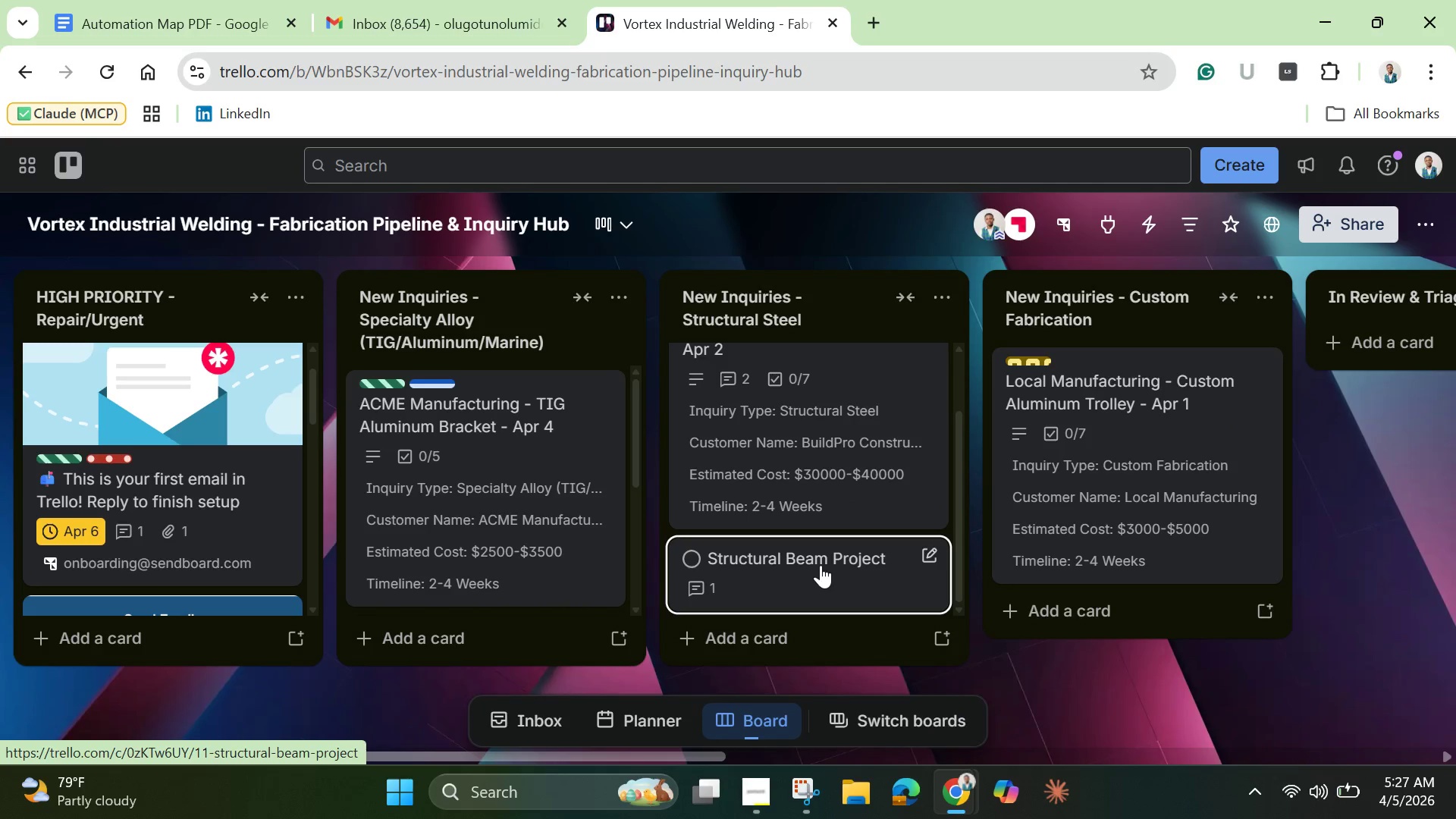 
left_click([821, 565])
 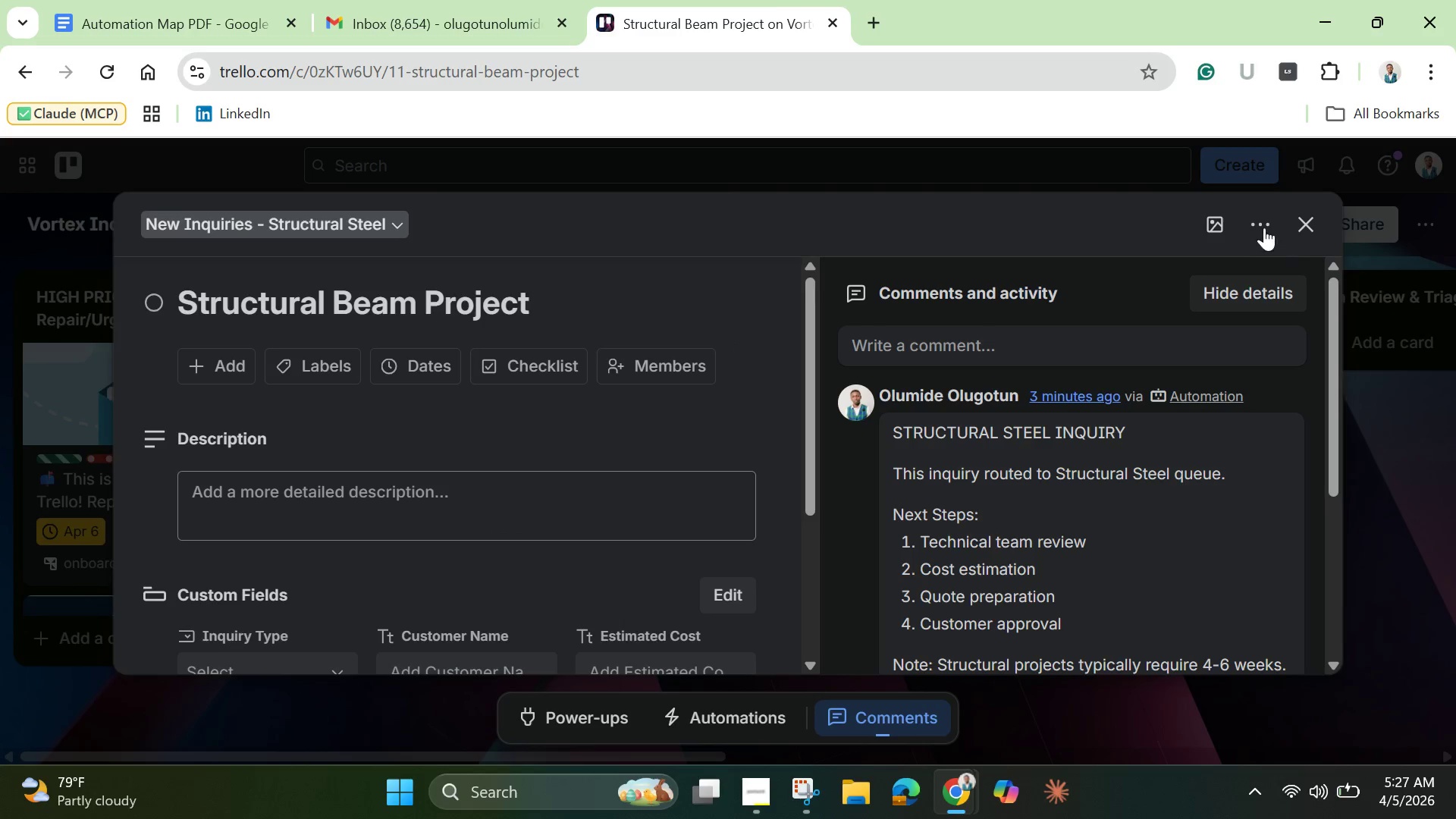 
left_click([1253, 221])
 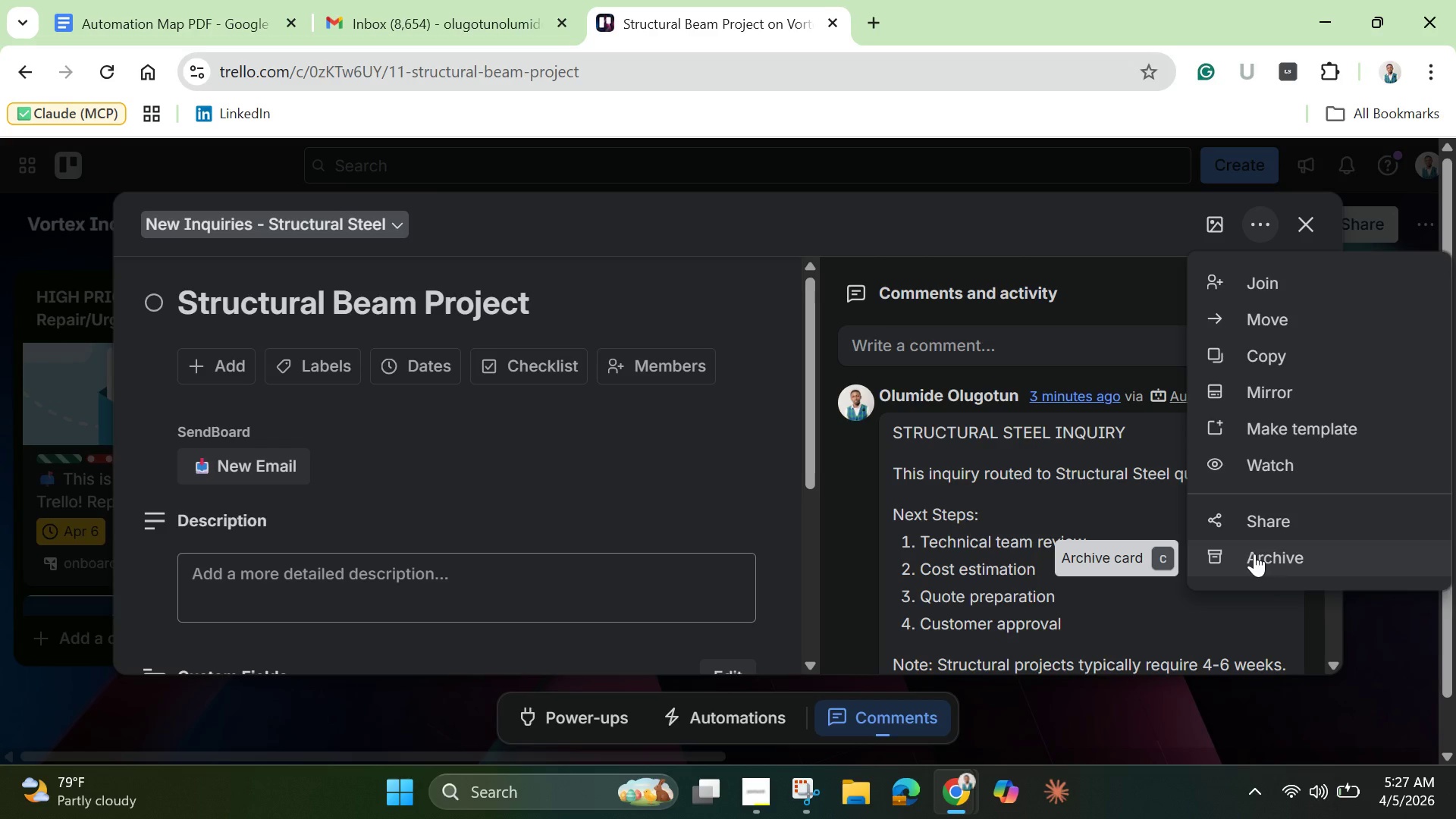 
scroll: coordinate [1327, 494], scroll_direction: down, amount: 6.0
 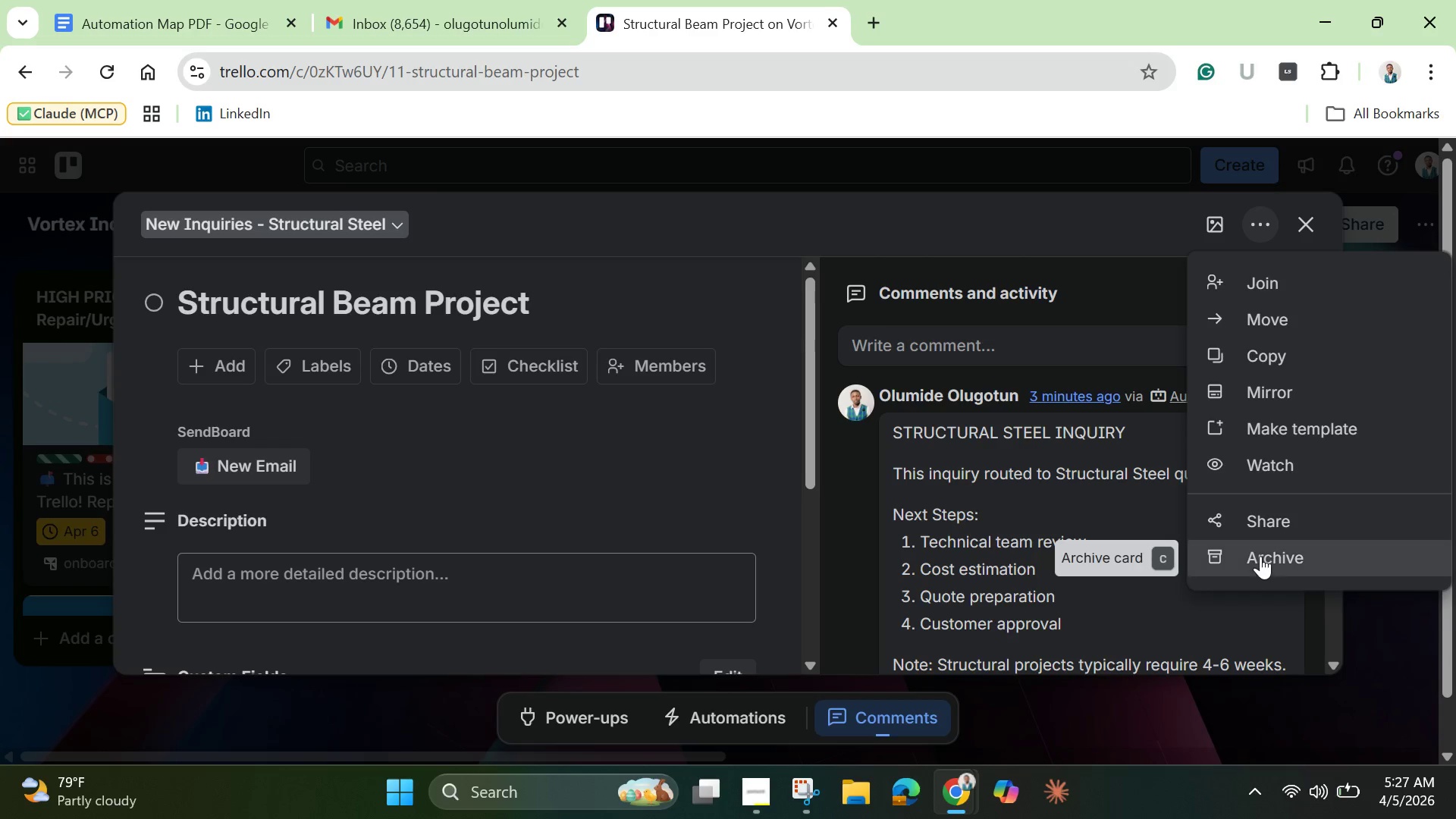 
left_click([1260, 556])
 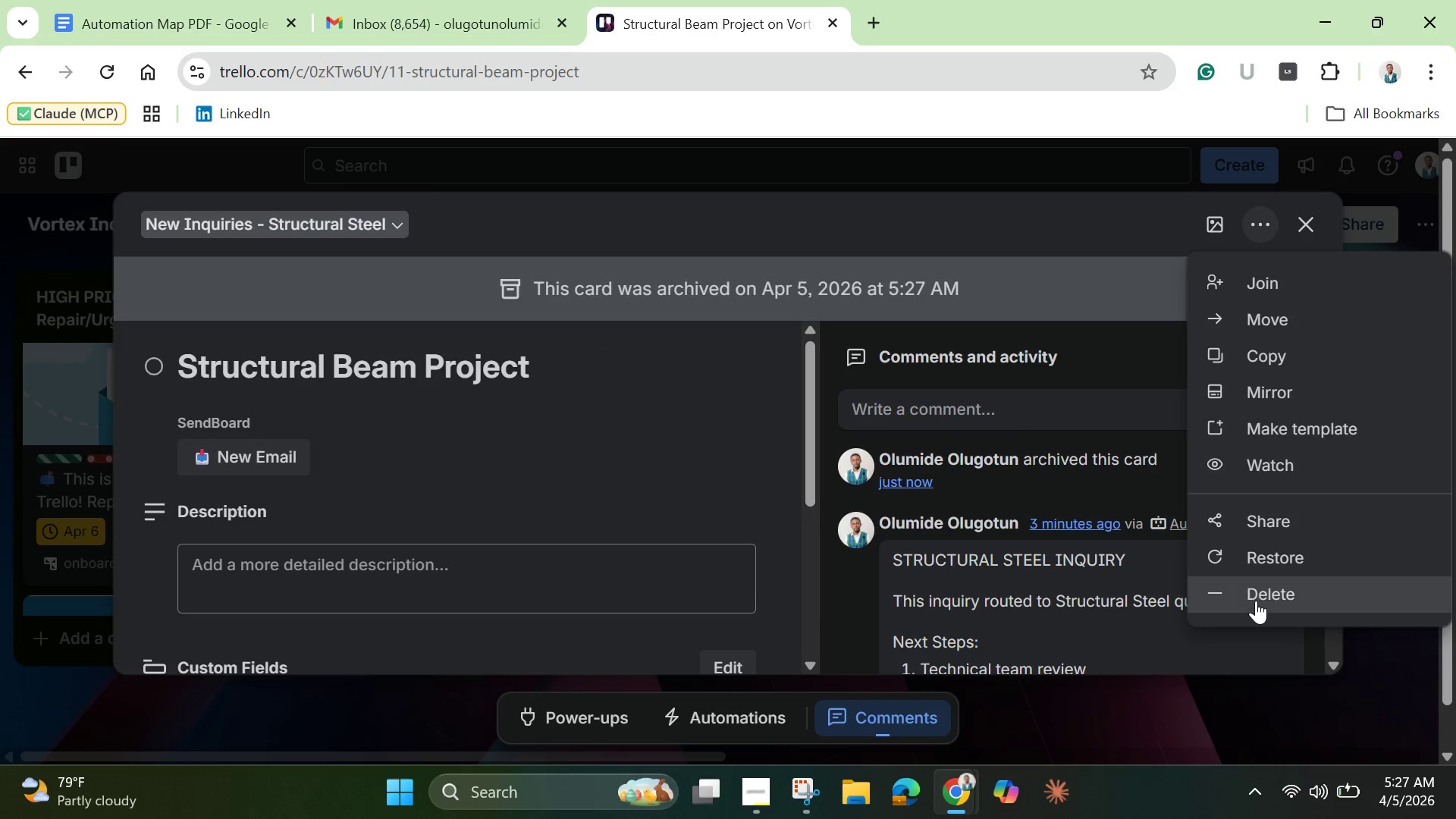 
left_click([1256, 601])
 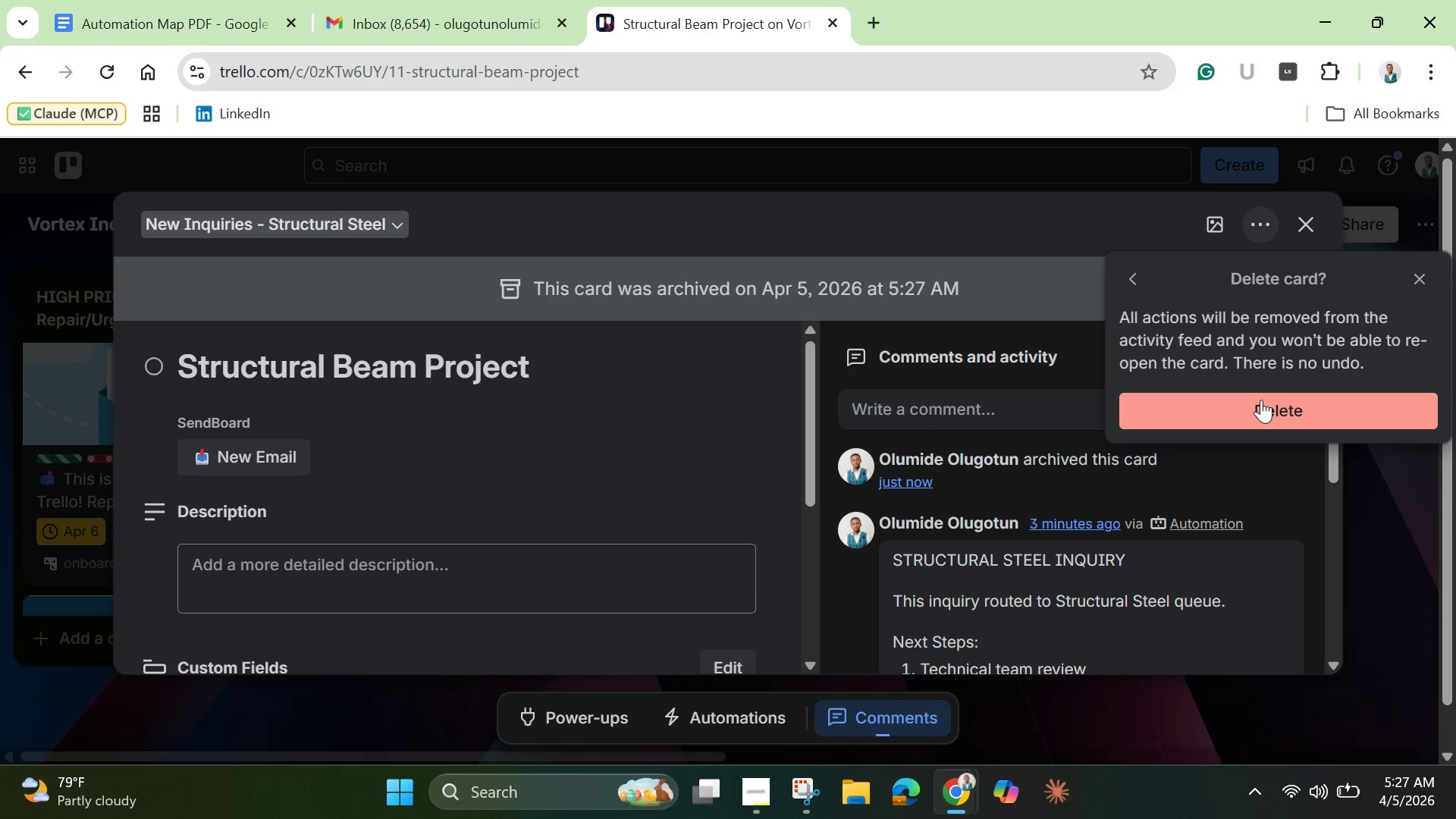 
left_click([1261, 400])
 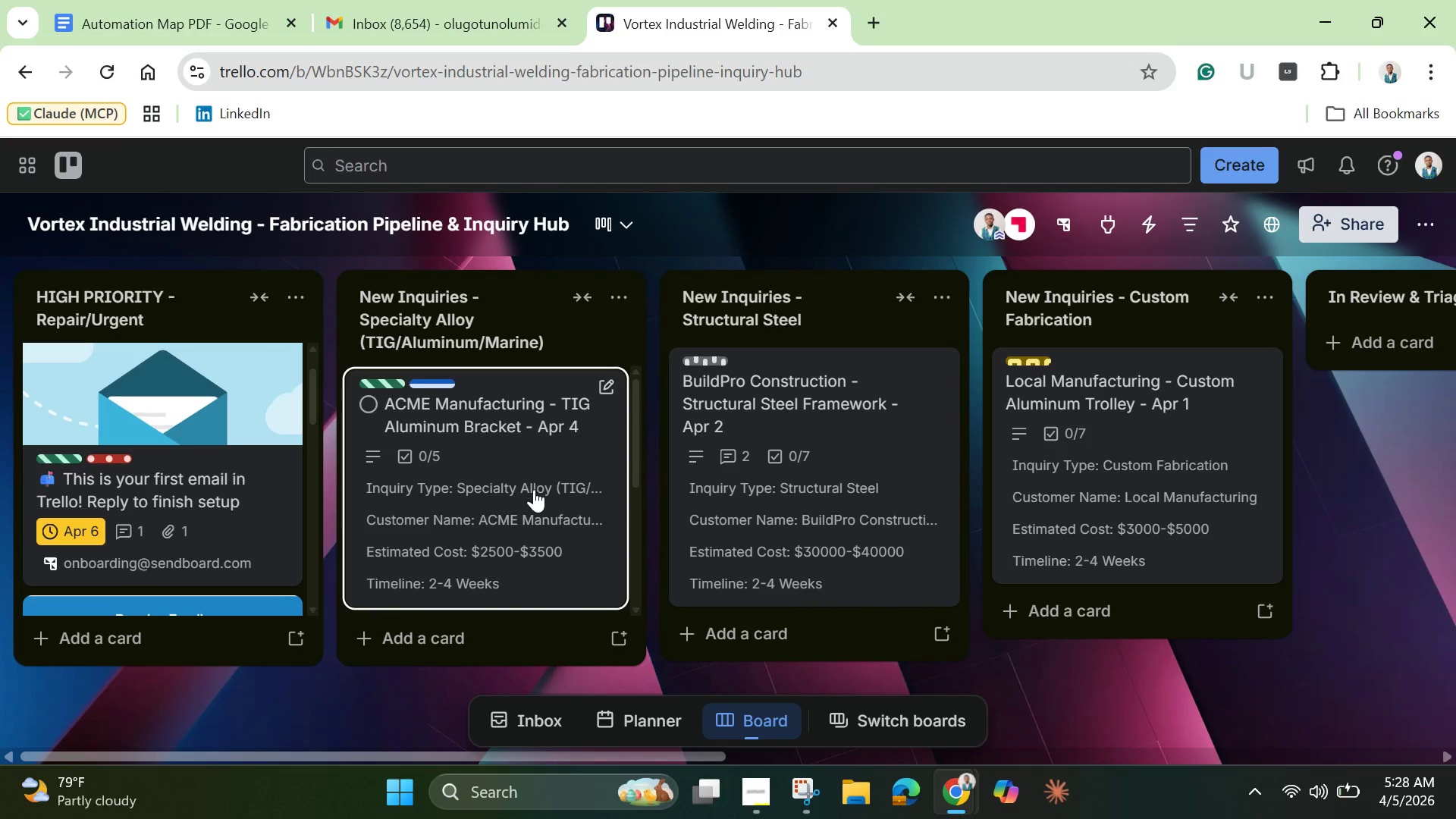 
wait(43.08)
 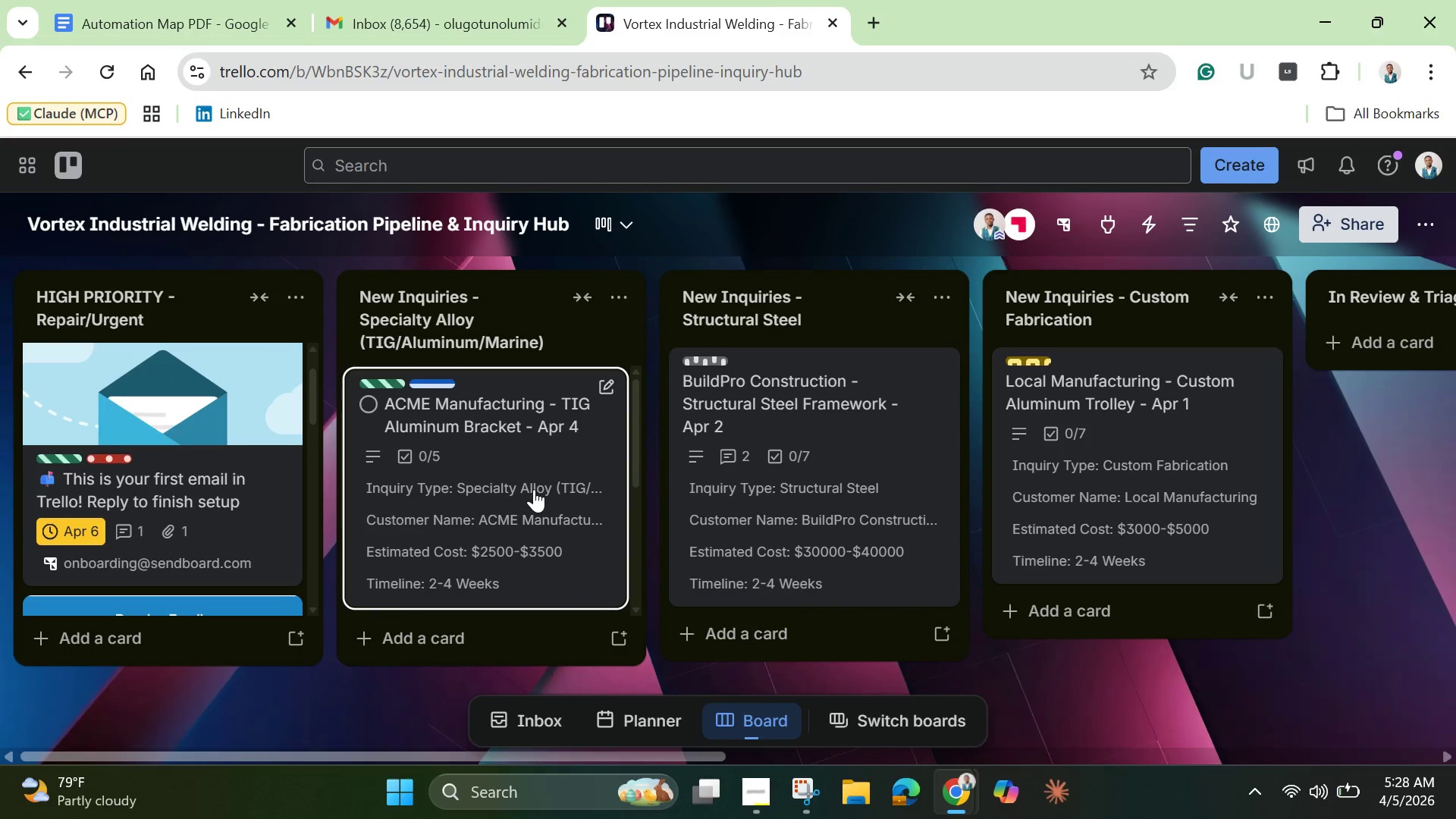 
left_click([522, 404])
 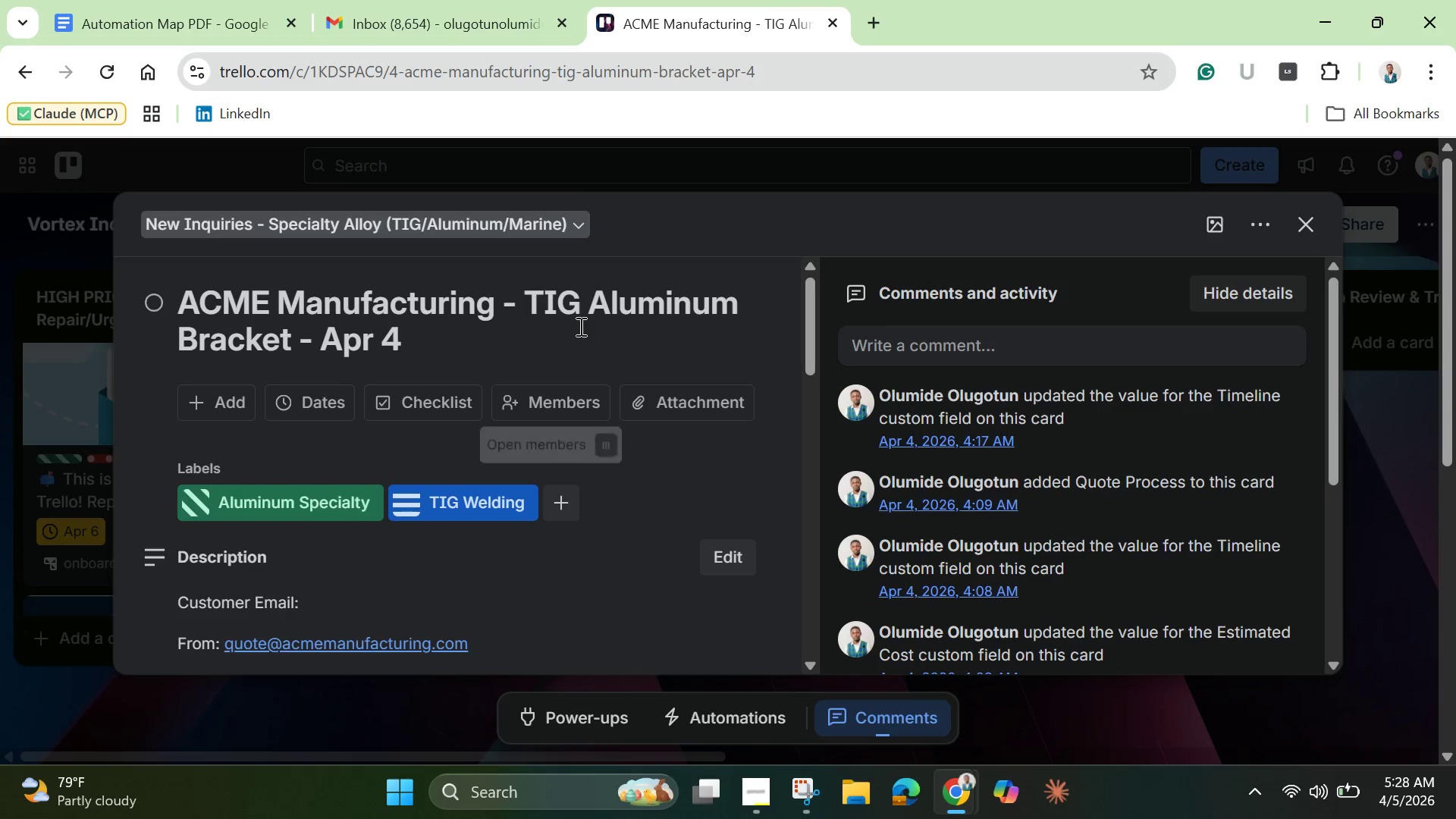 
left_click([579, 306])
 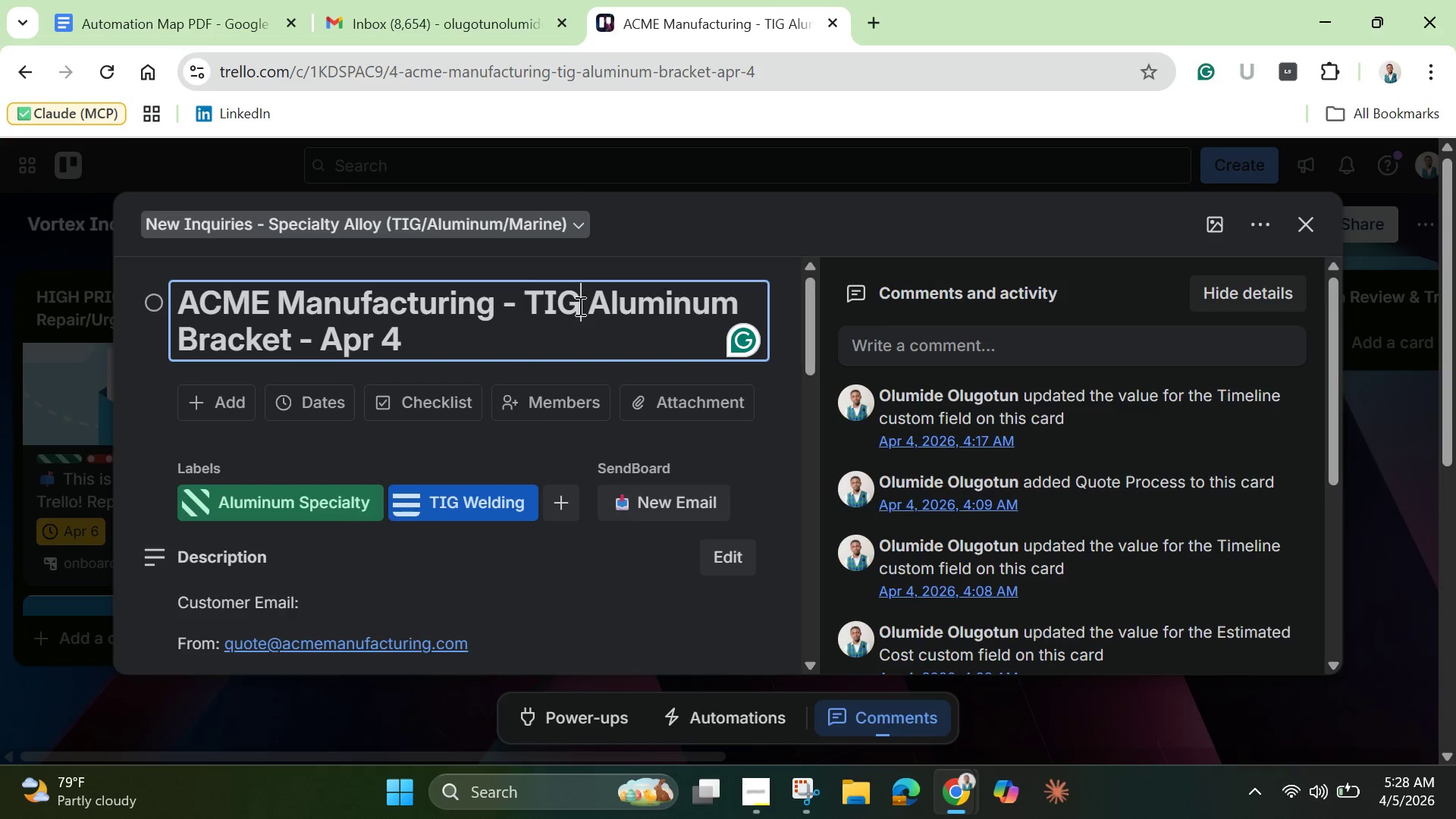 
key(Backspace)
 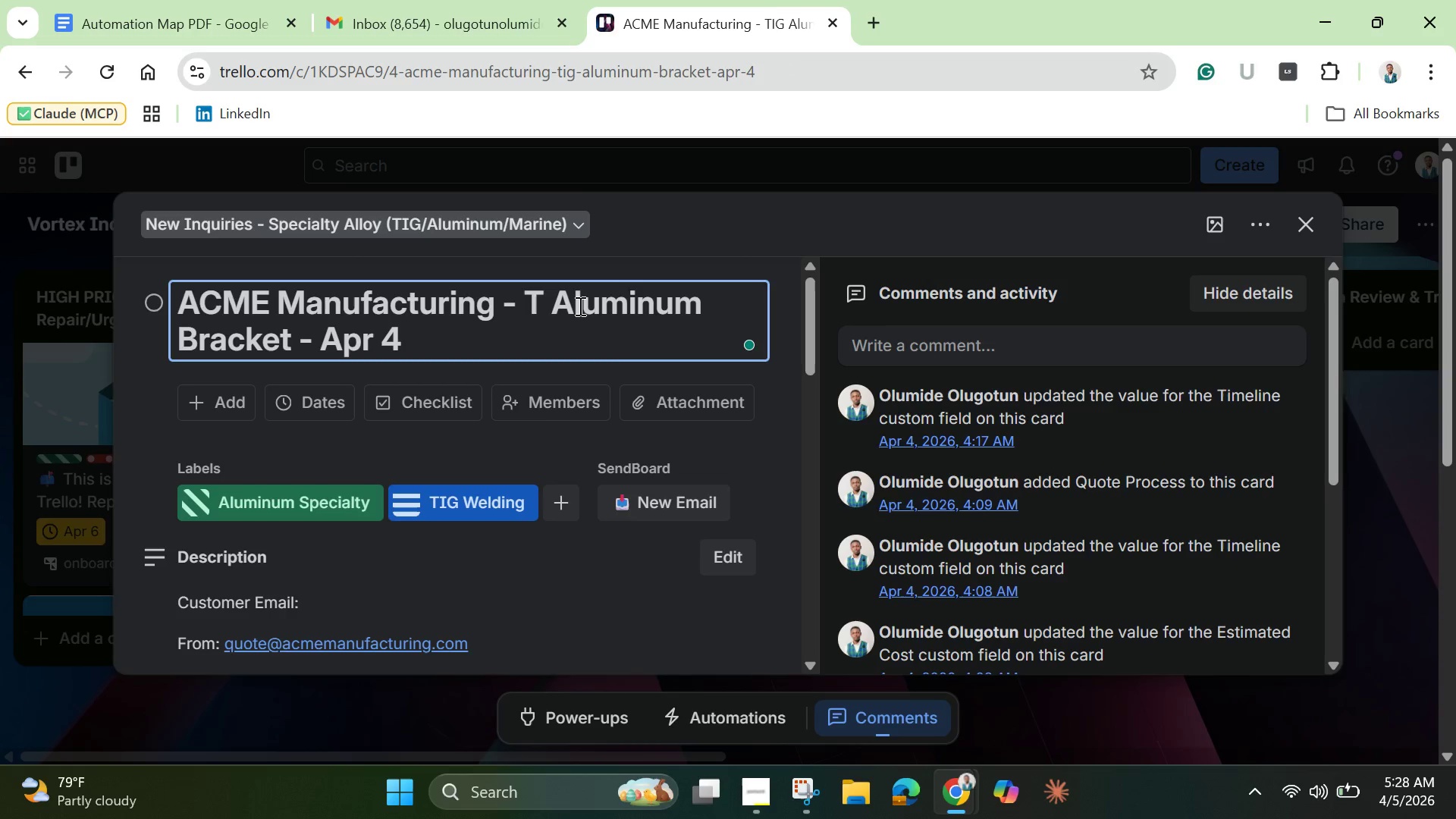 
key(Backspace)
 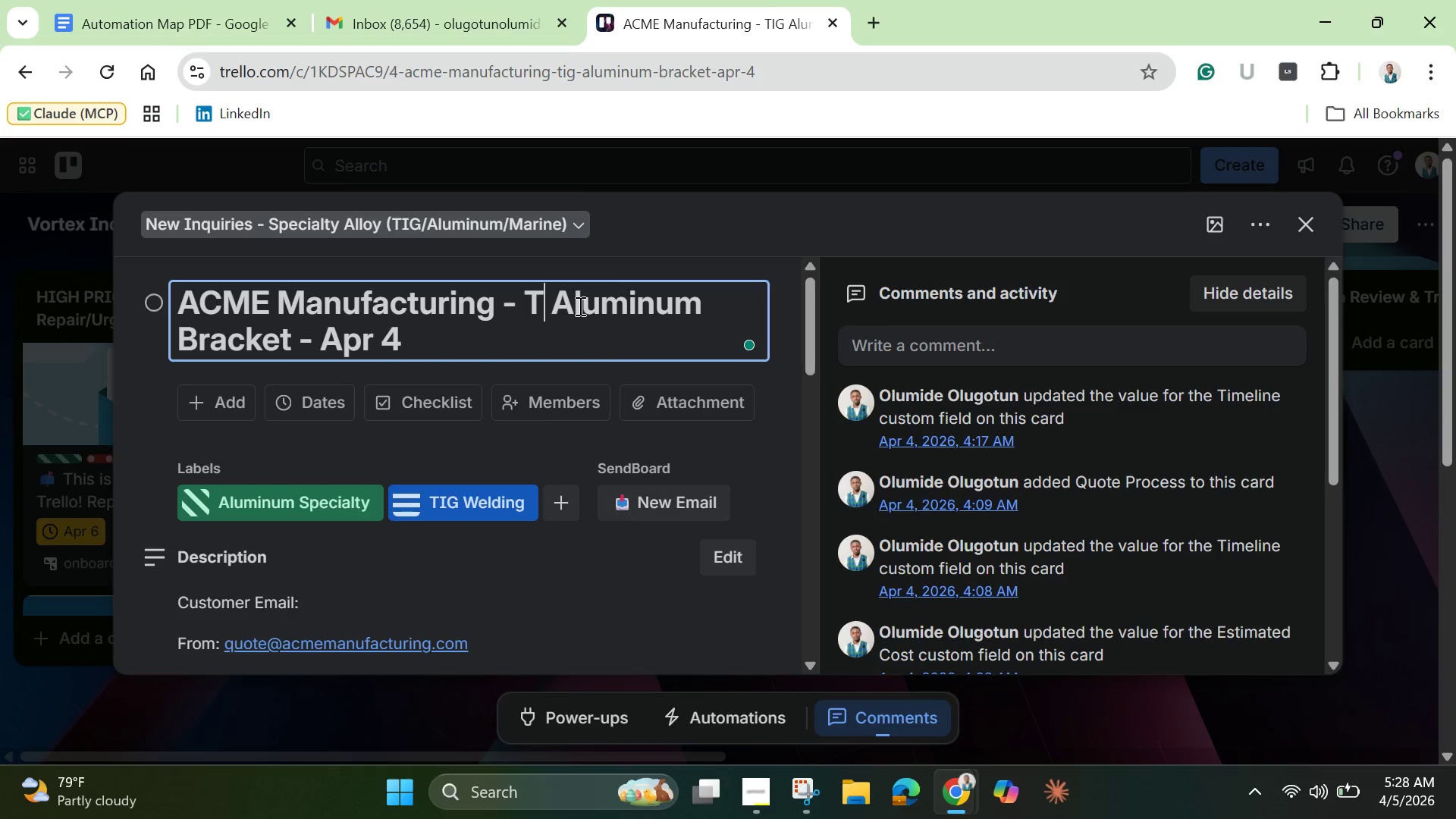 
key(Backspace)
 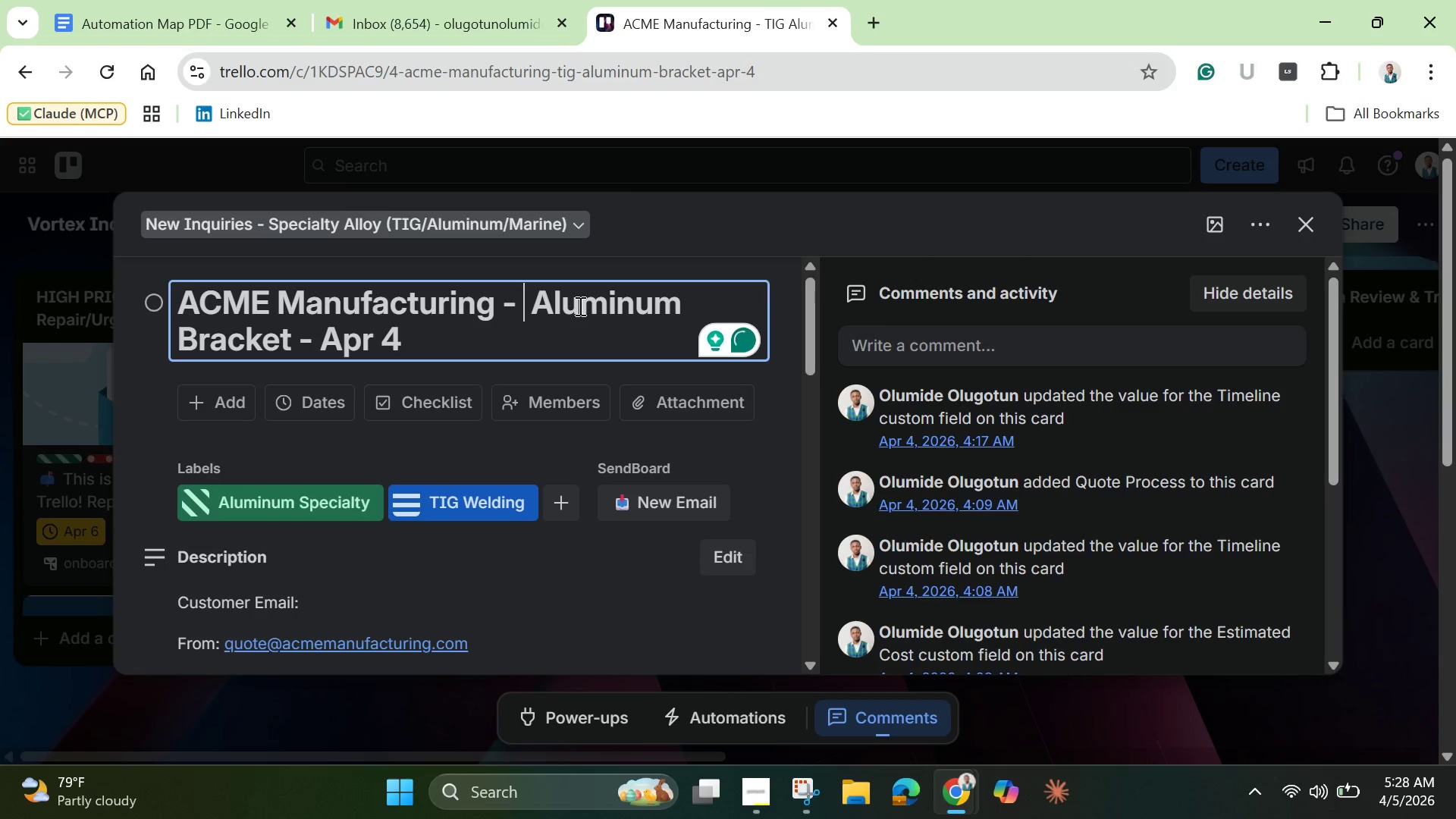 
type(I)
key(Backspace)
type(TIG)
 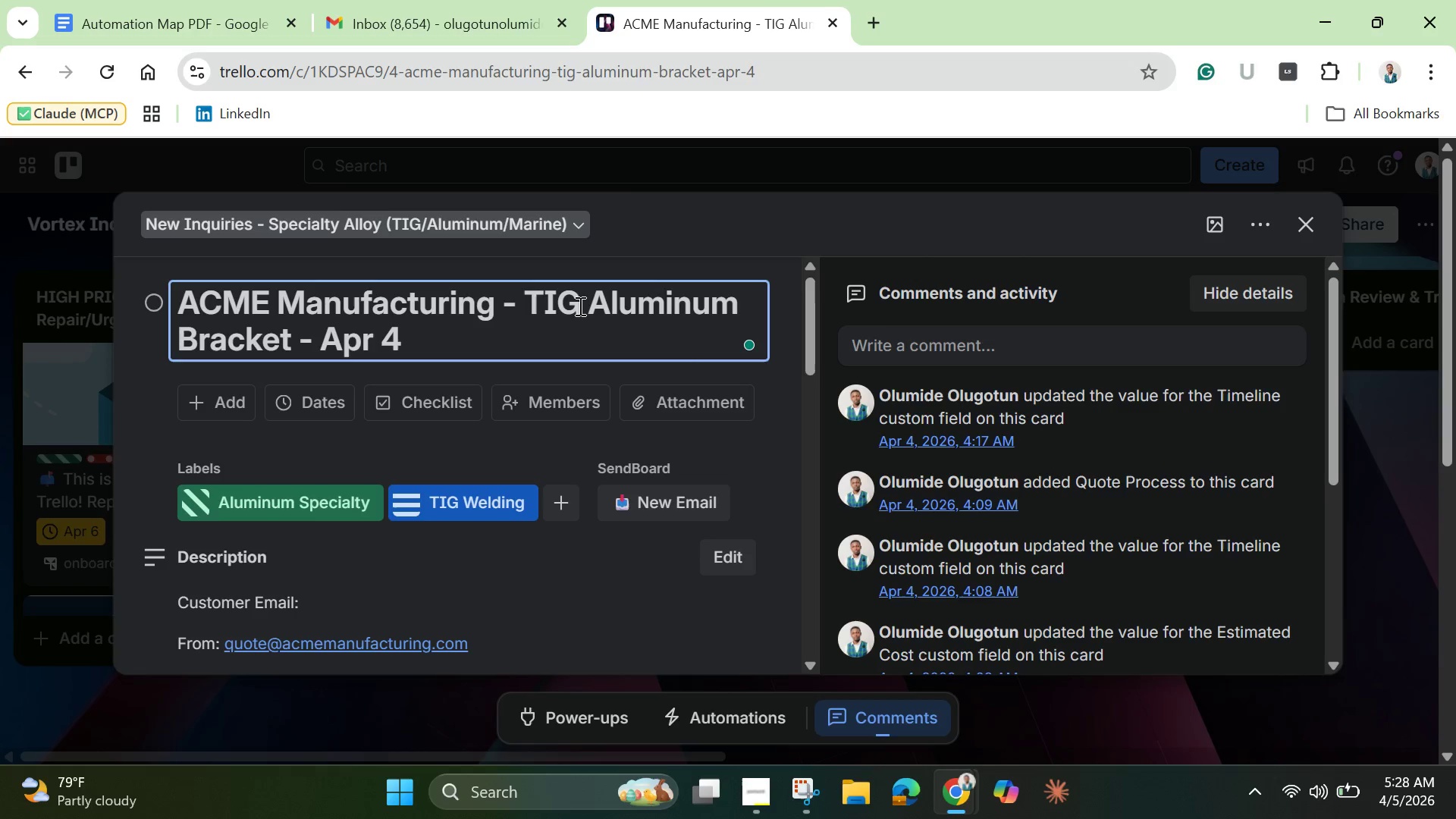 
key(Enter)
 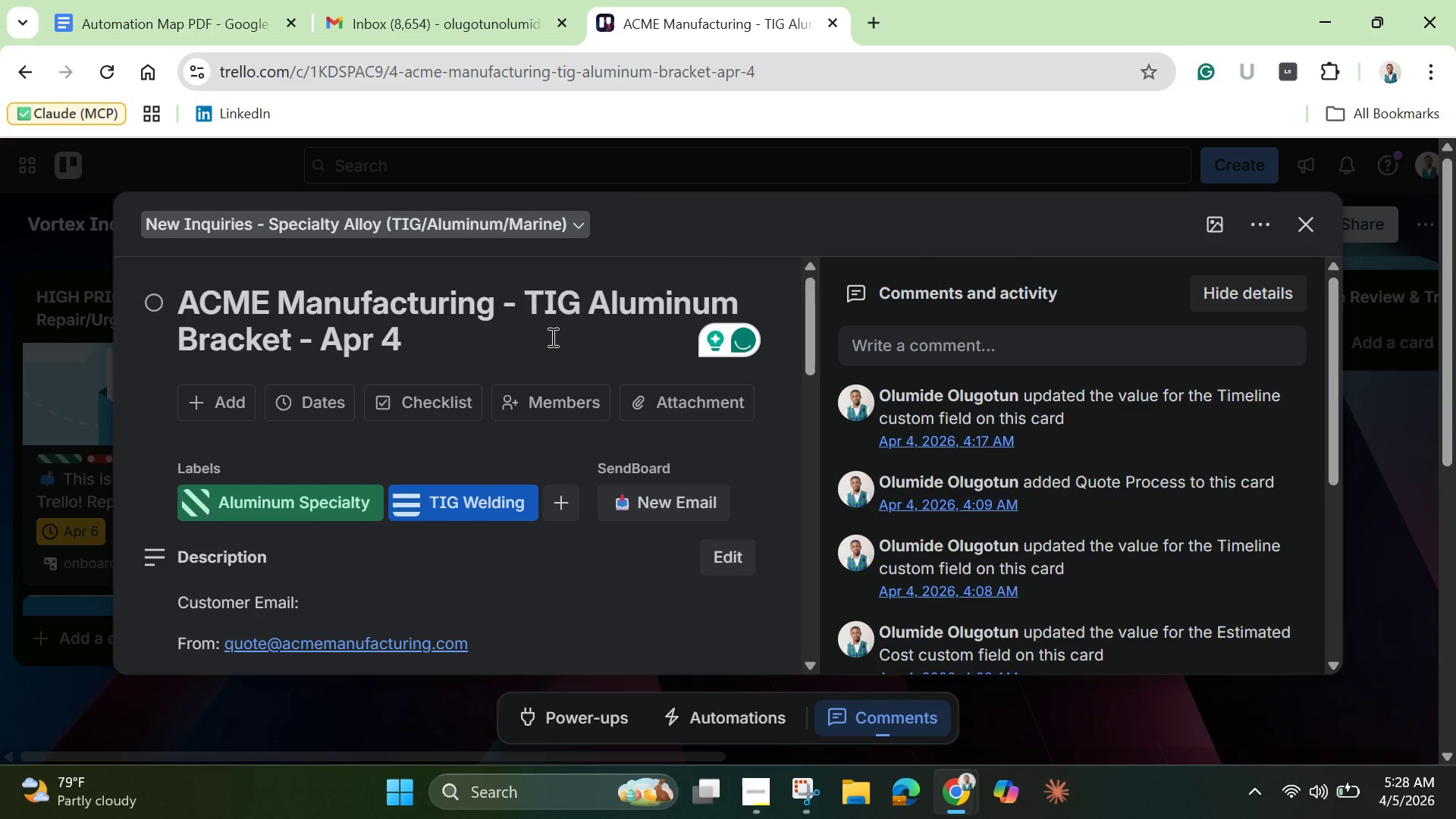 
left_click([577, 308])
 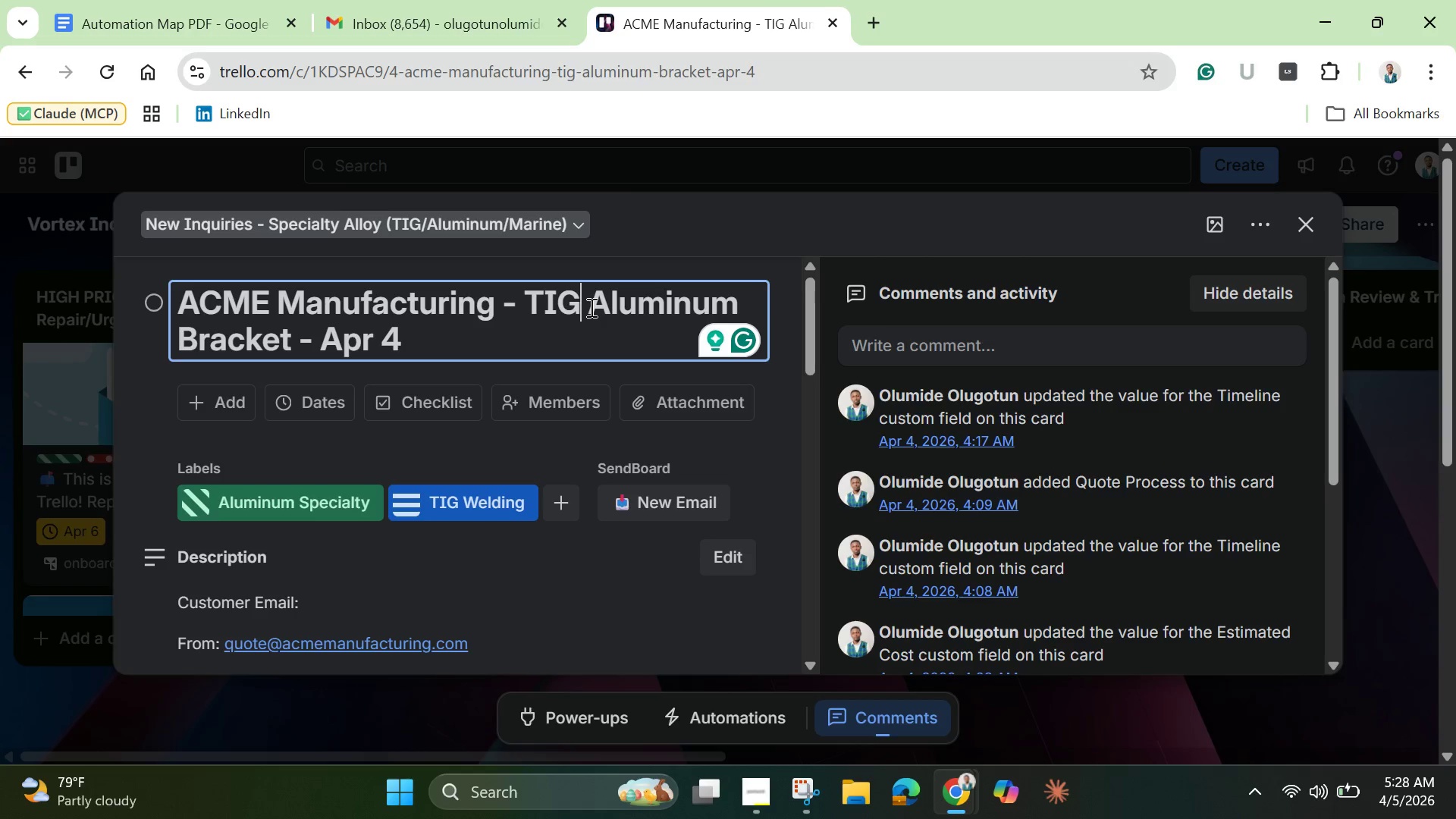 
key(Backspace)
 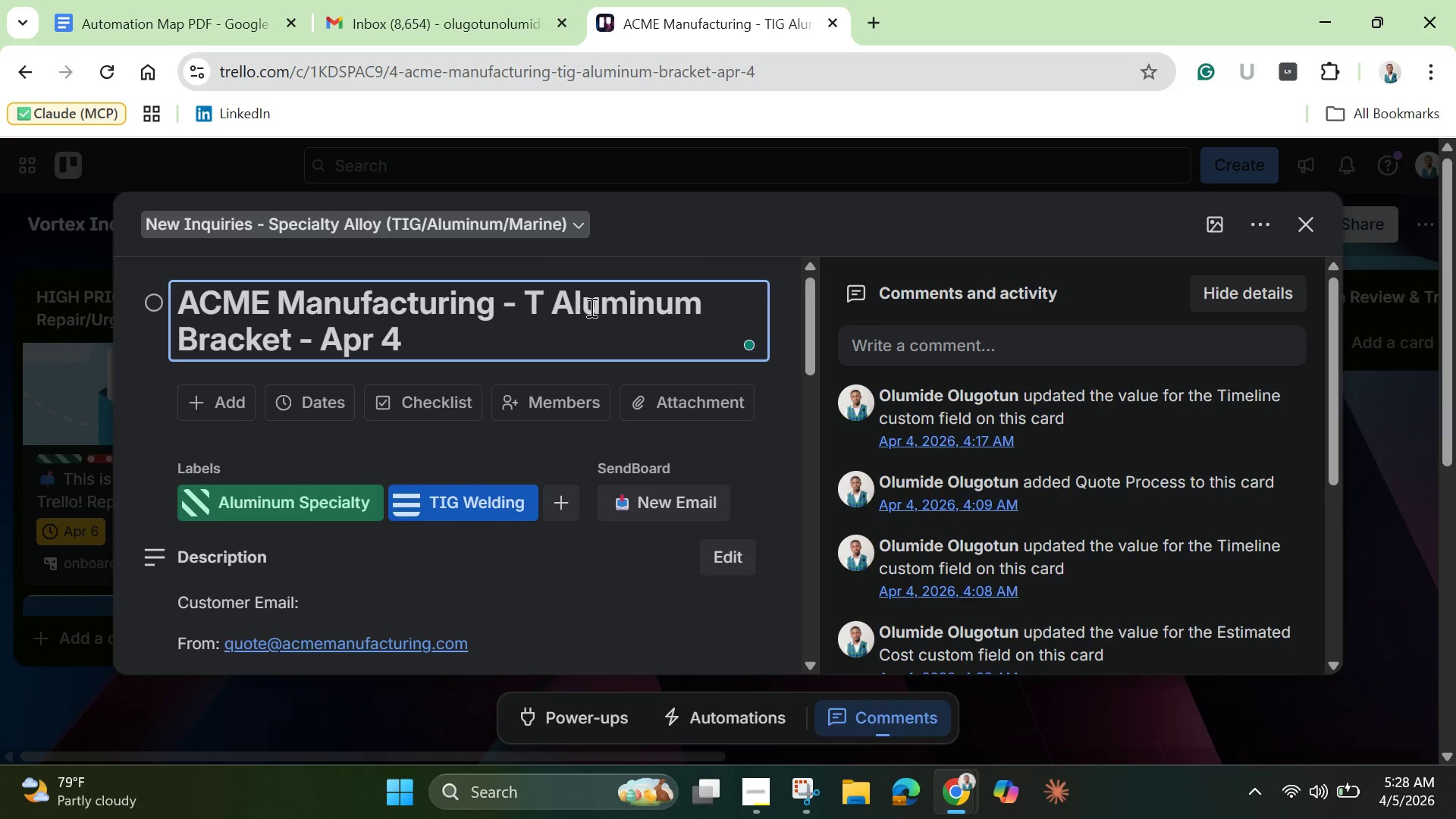 
key(Backspace)
 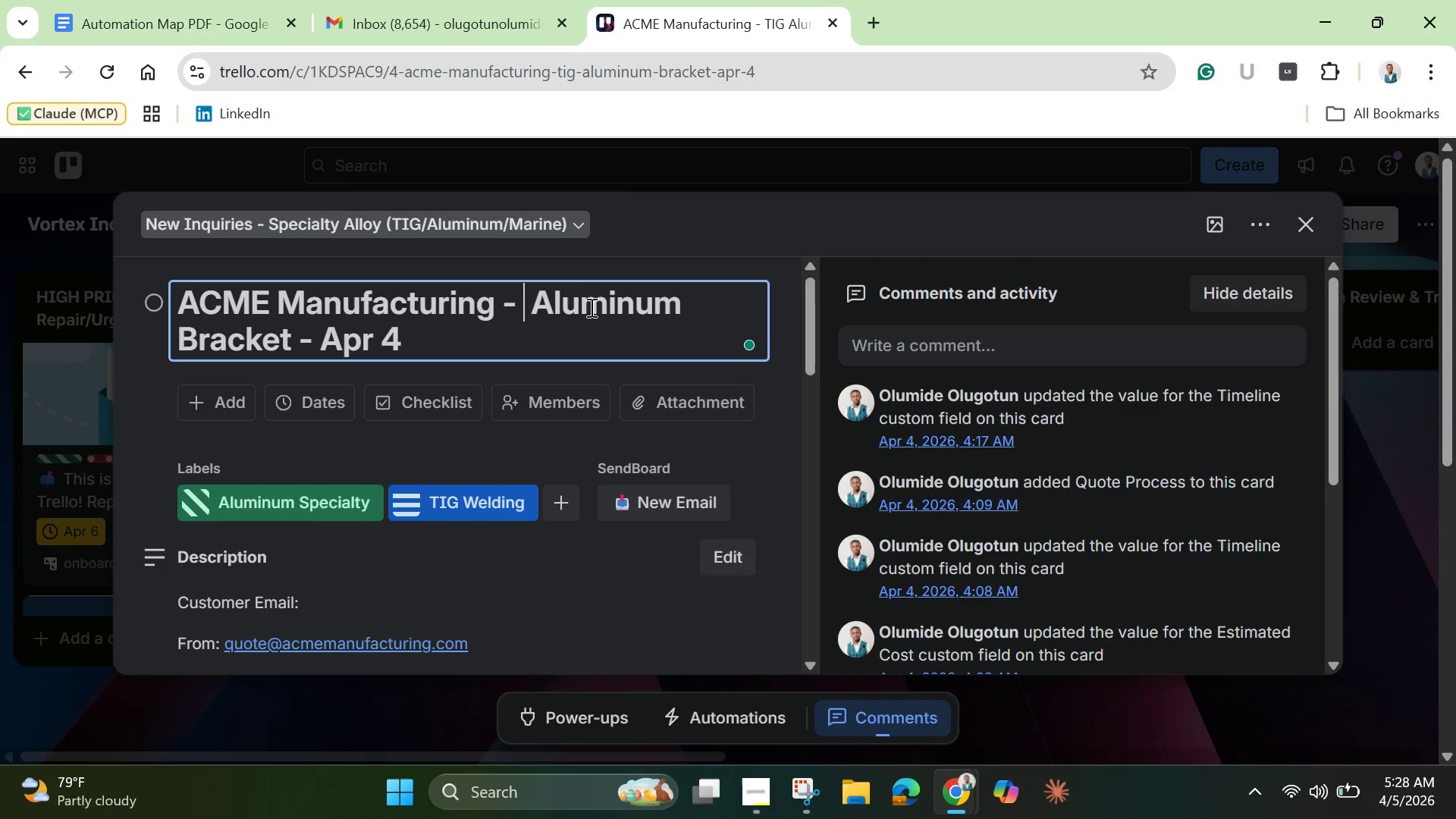 
key(Backspace)
 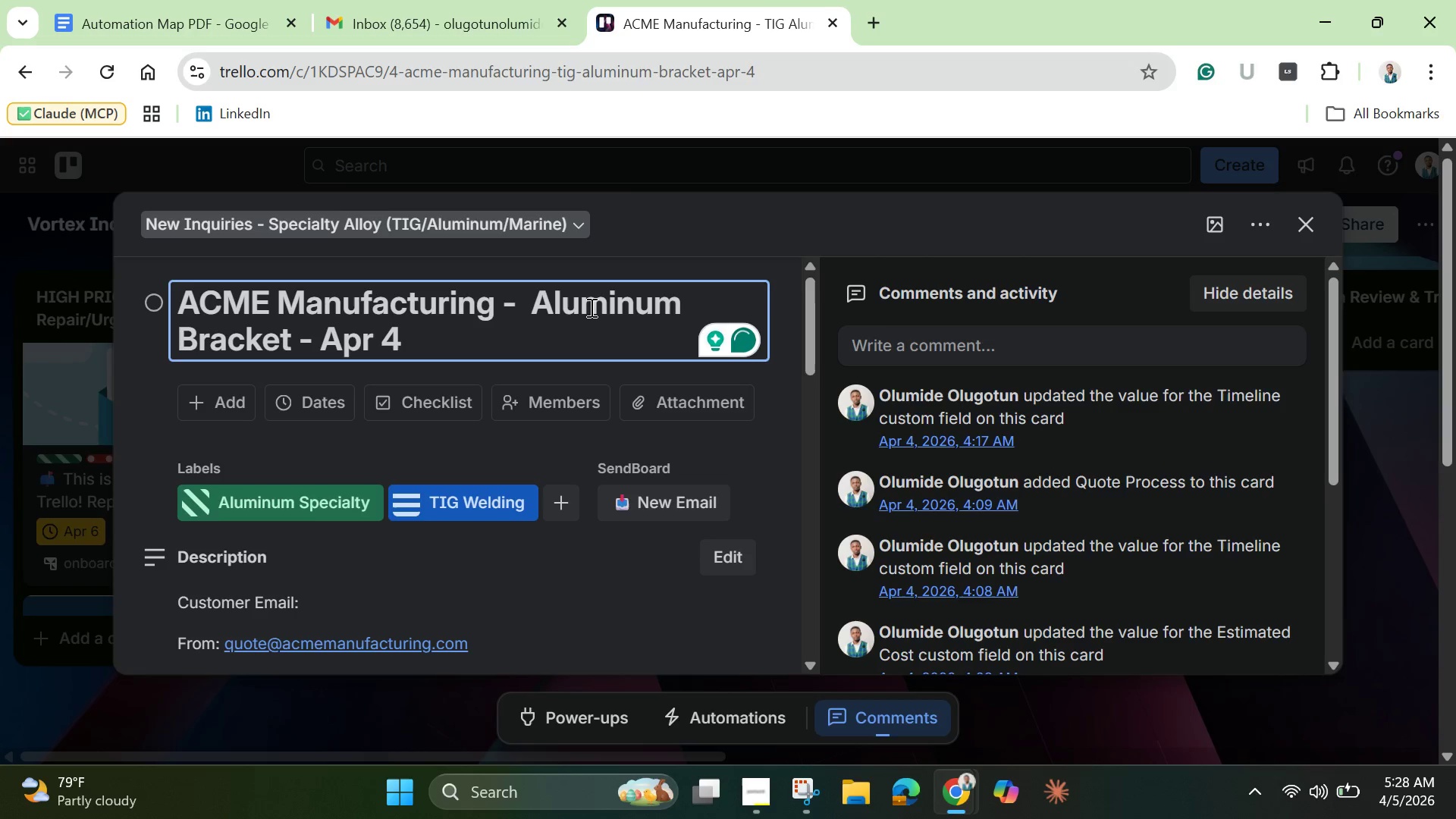 
key(Enter)
 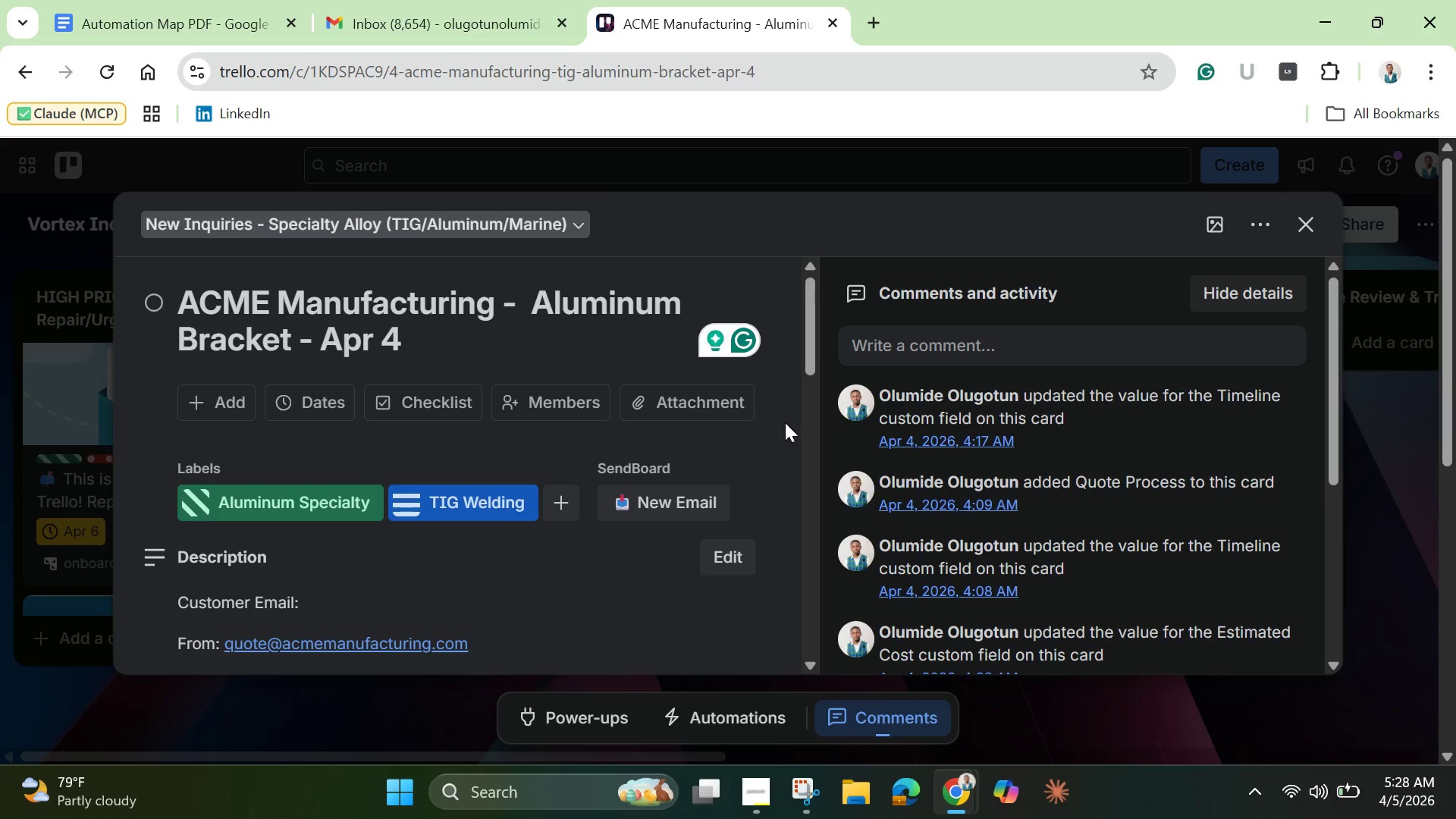 
wait(6.72)
 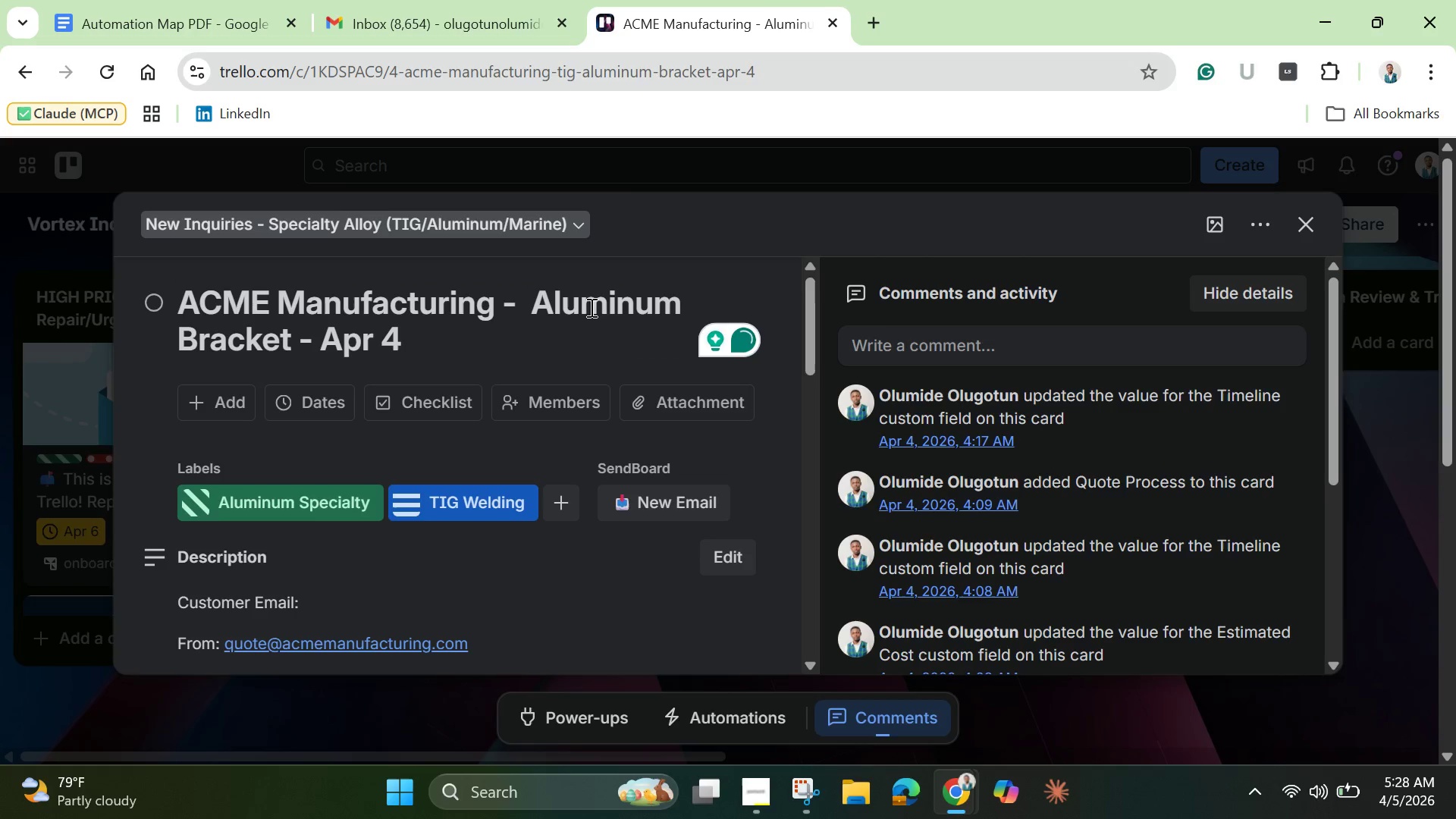 
scroll: coordinate [1260, 451], scroll_direction: up, amount: 5.0
 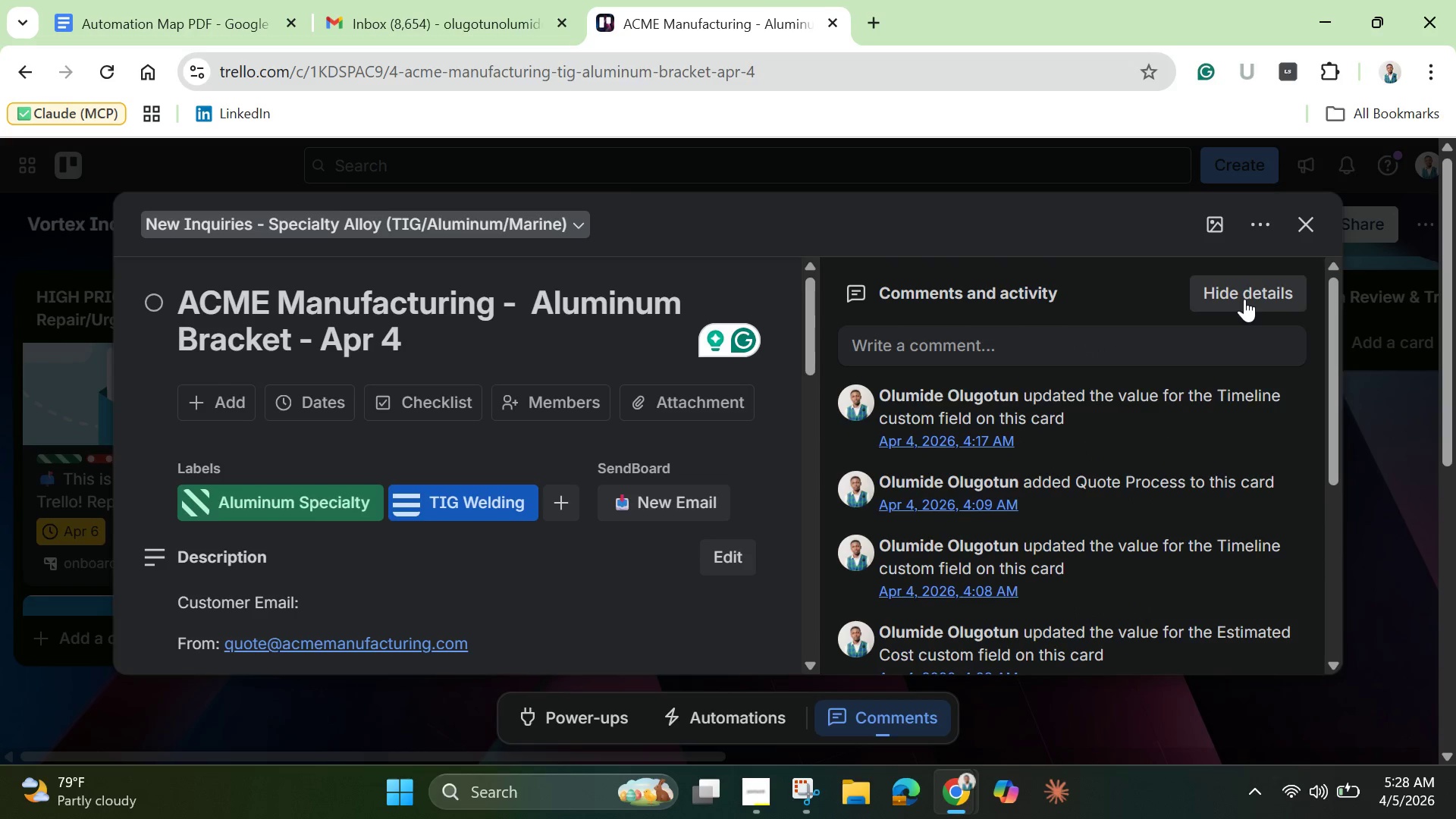 
left_click([1244, 299])
 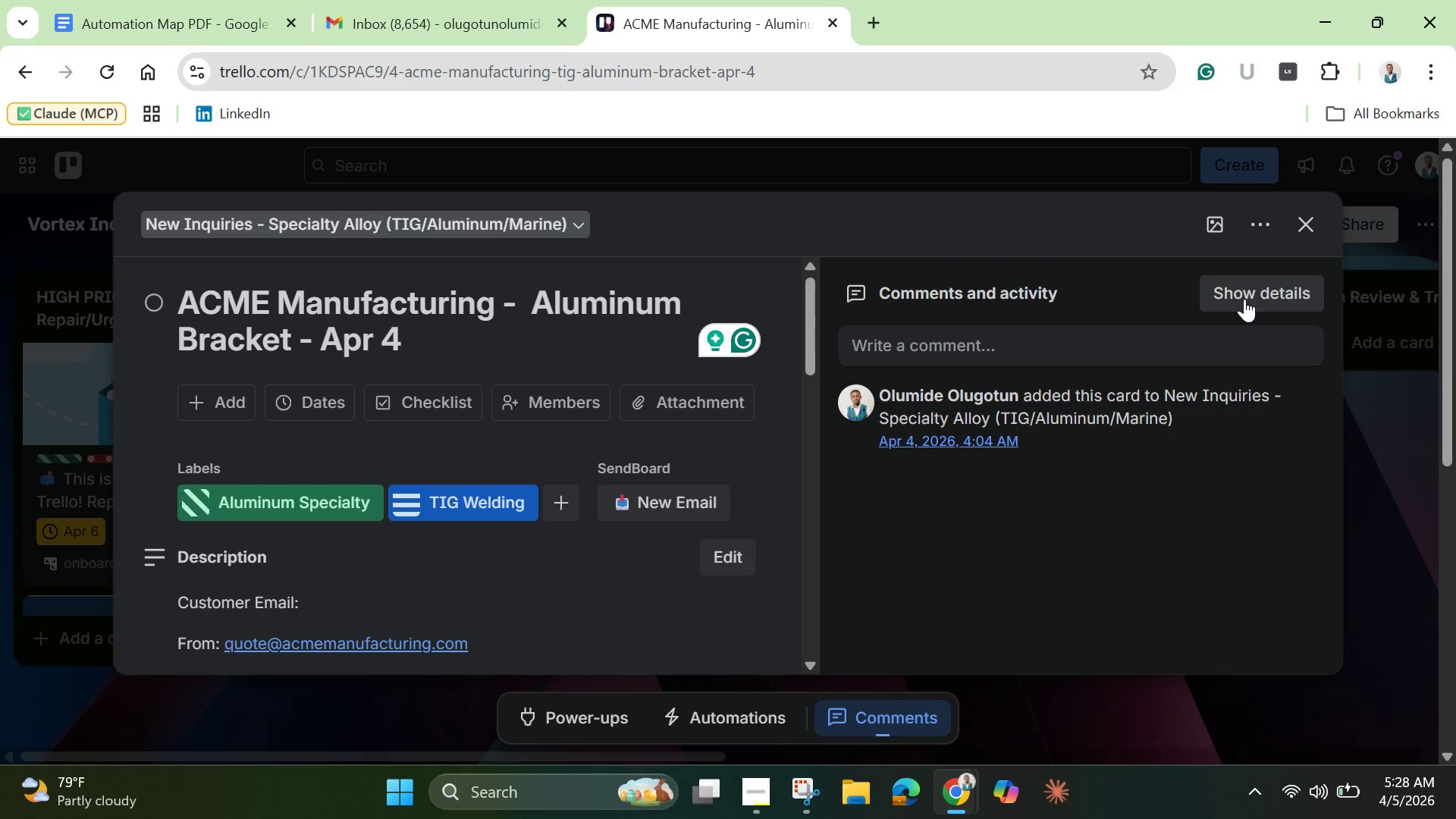 
left_click([1244, 299])
 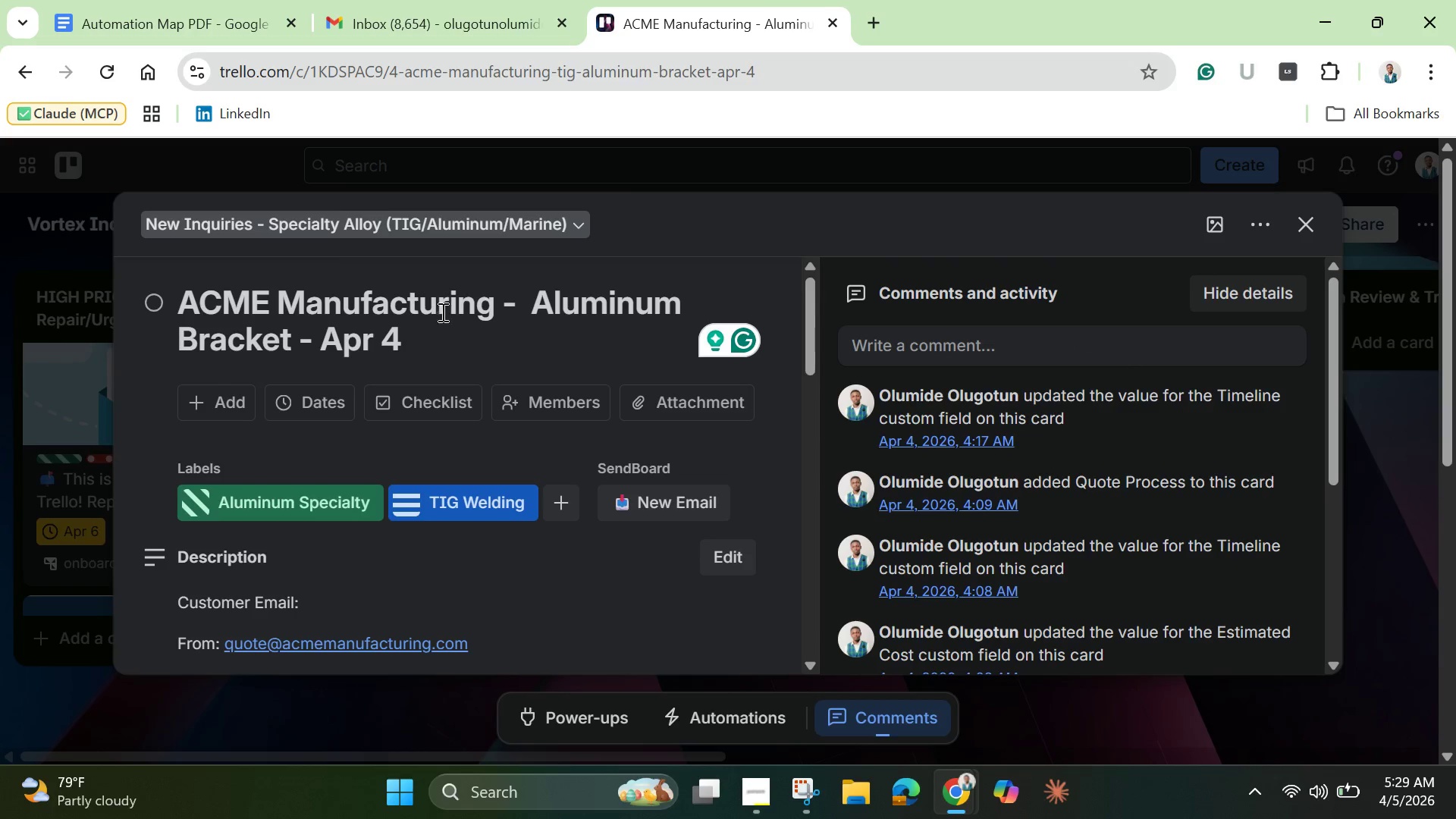 
left_click([450, 322])
 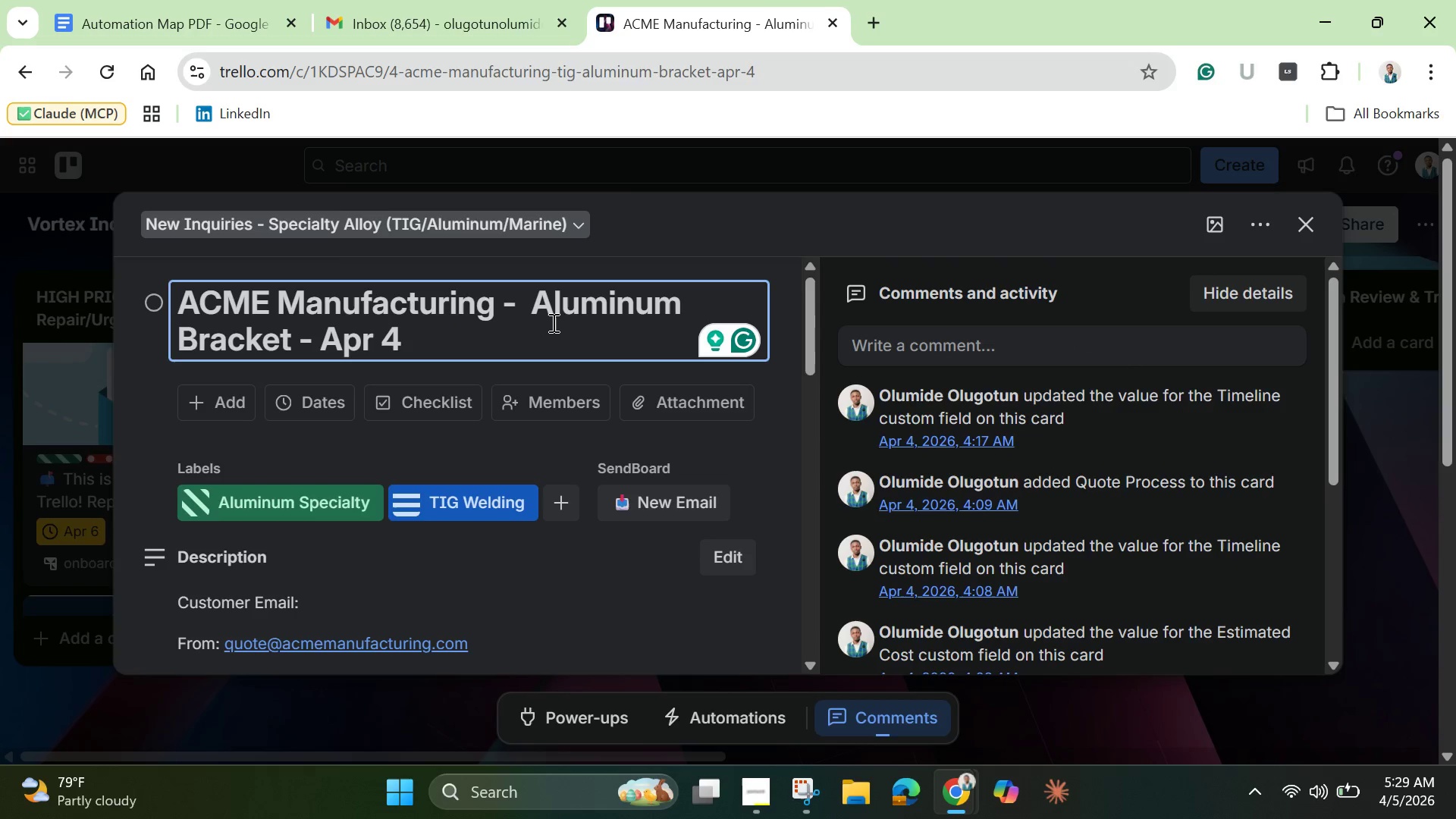 
left_click([554, 322])
 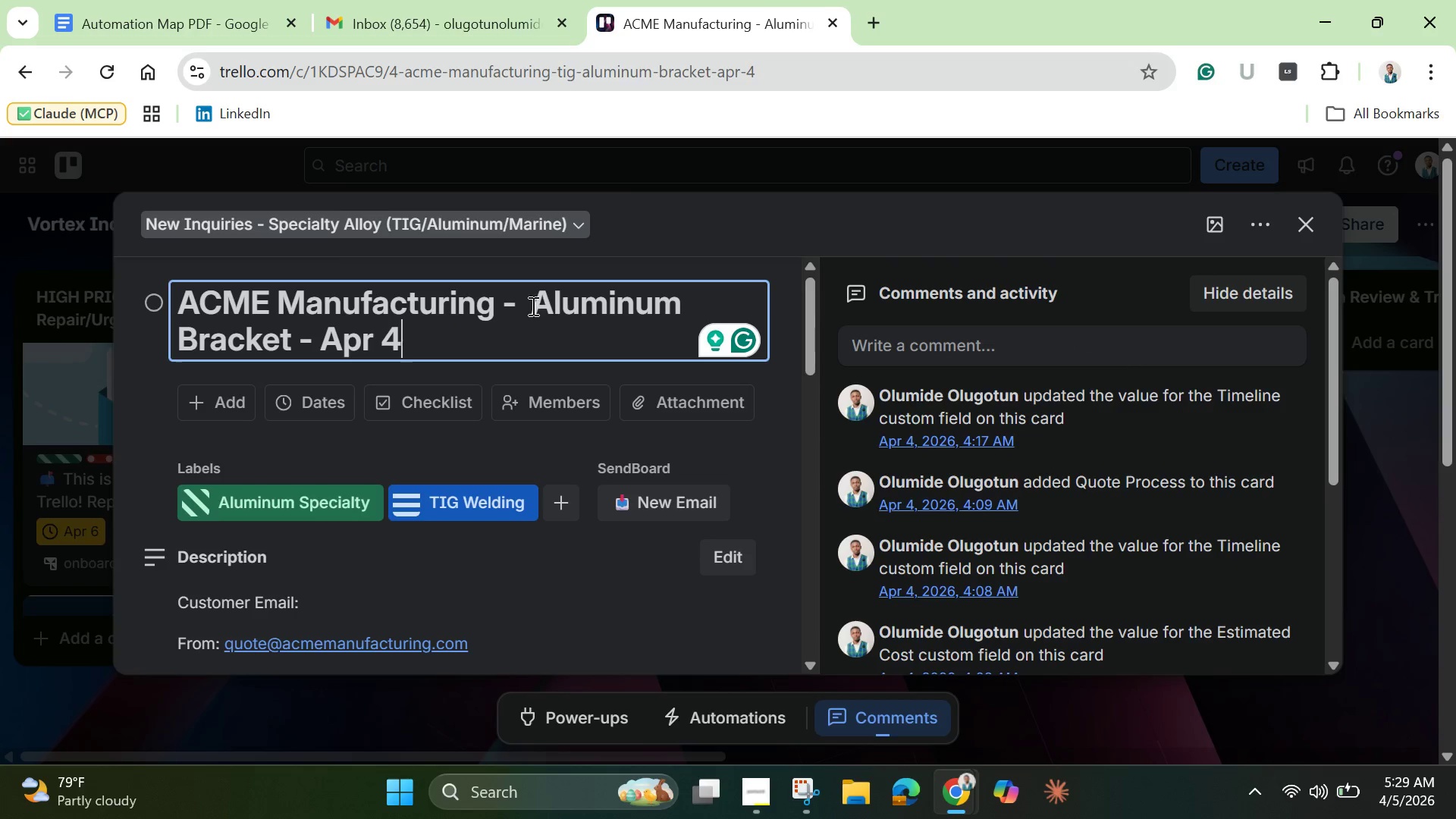 
left_click([532, 306])
 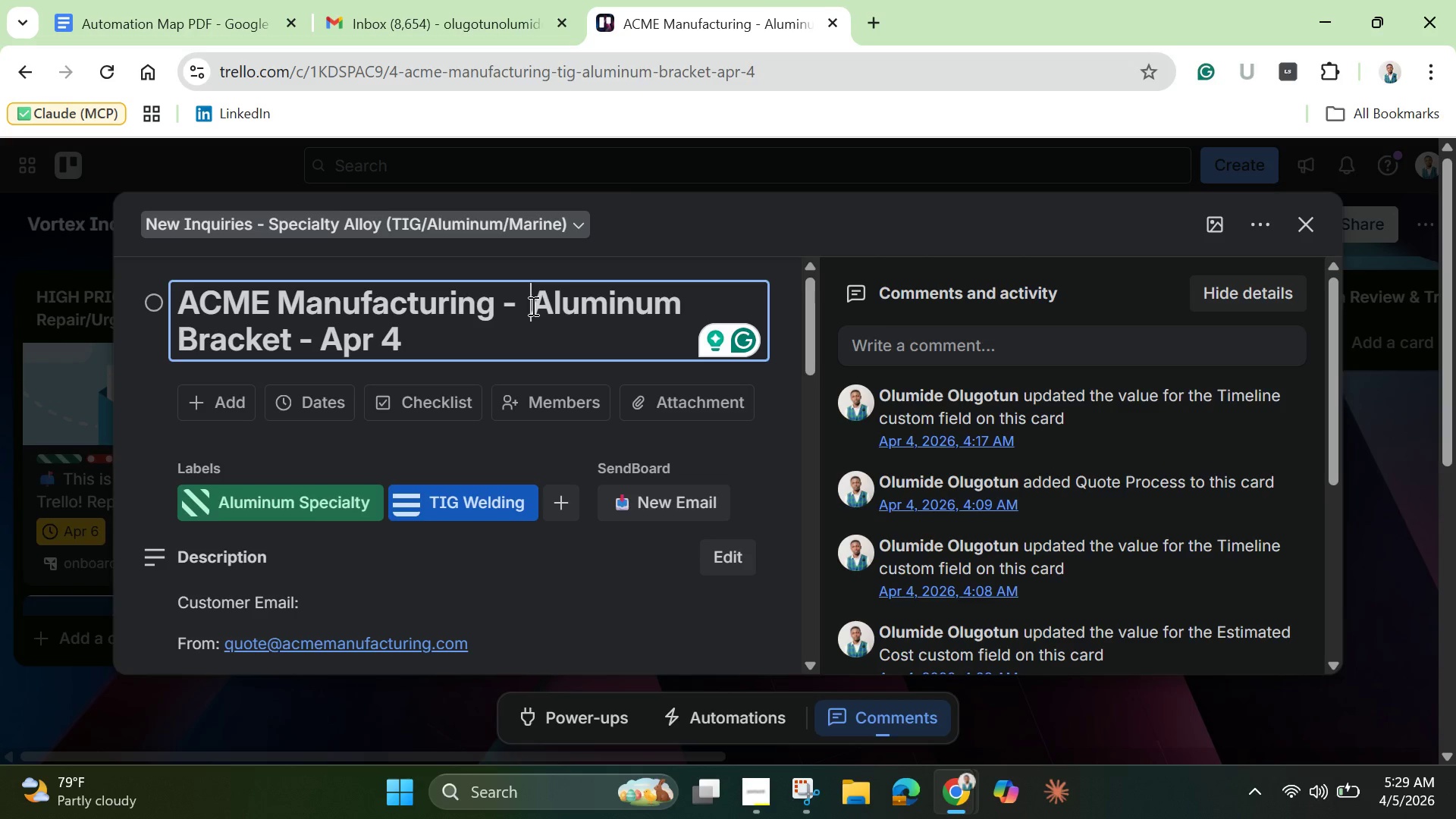 
type(TIG )
 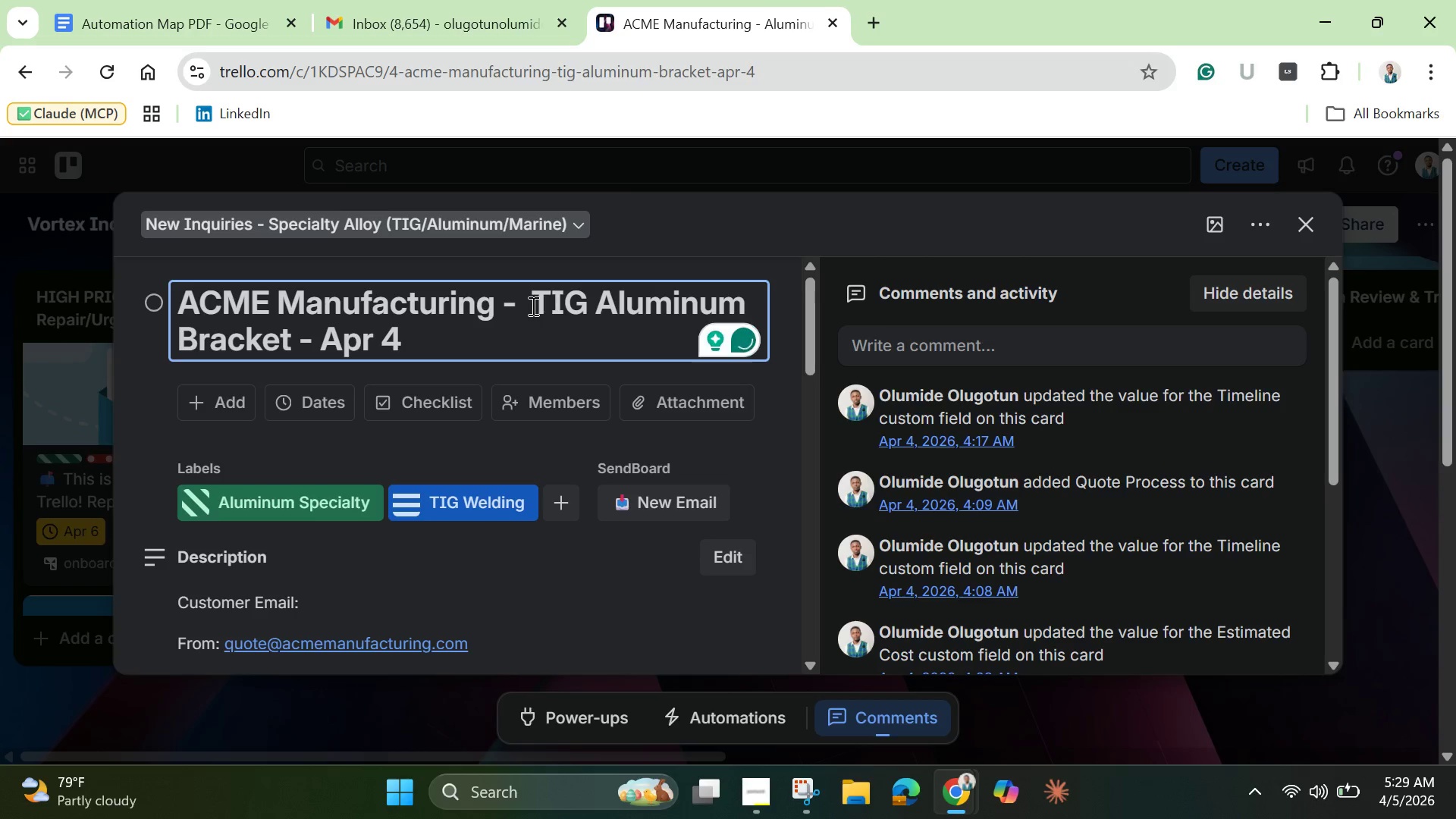 
key(Enter)
 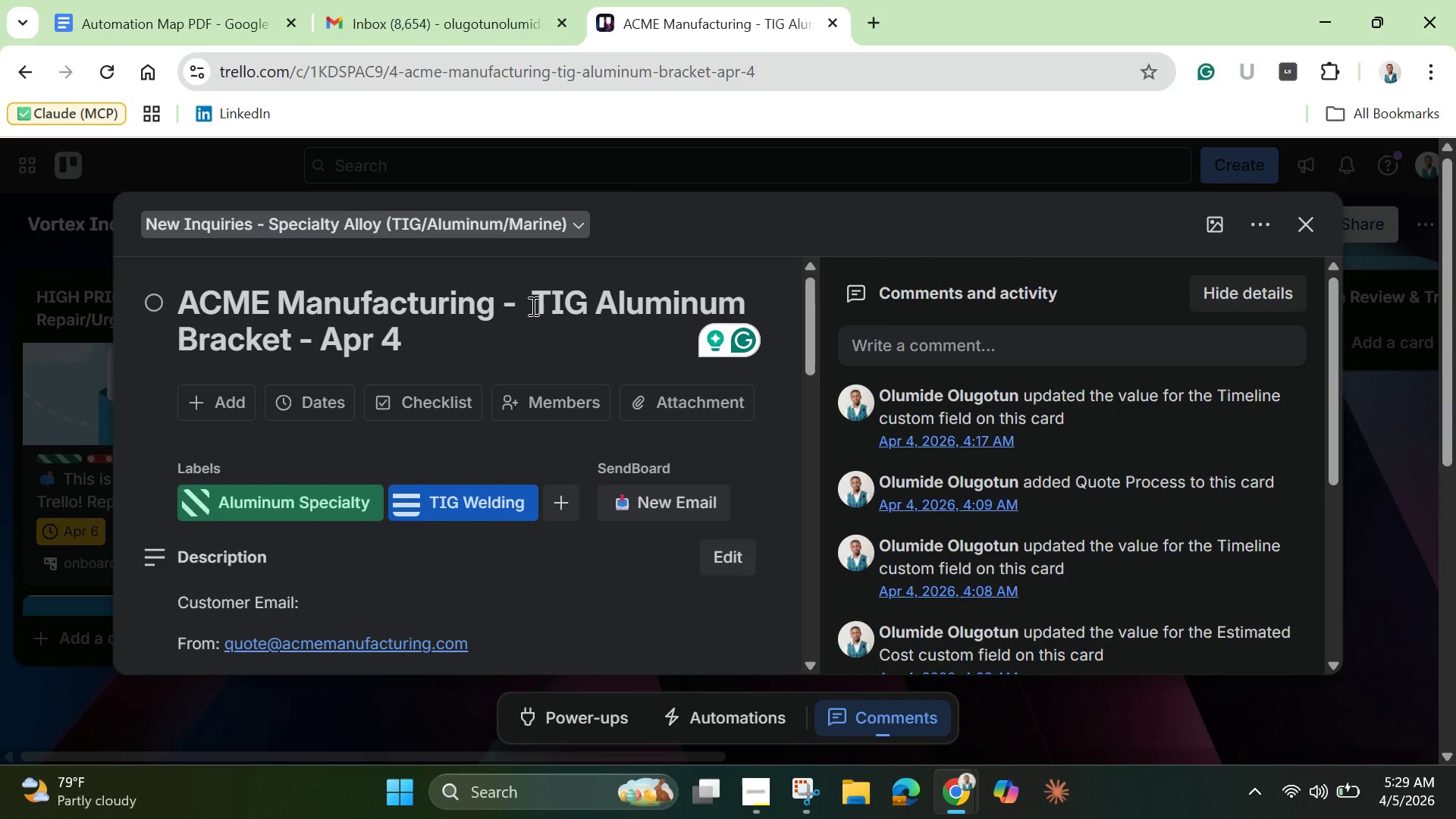 
wait(14.67)
 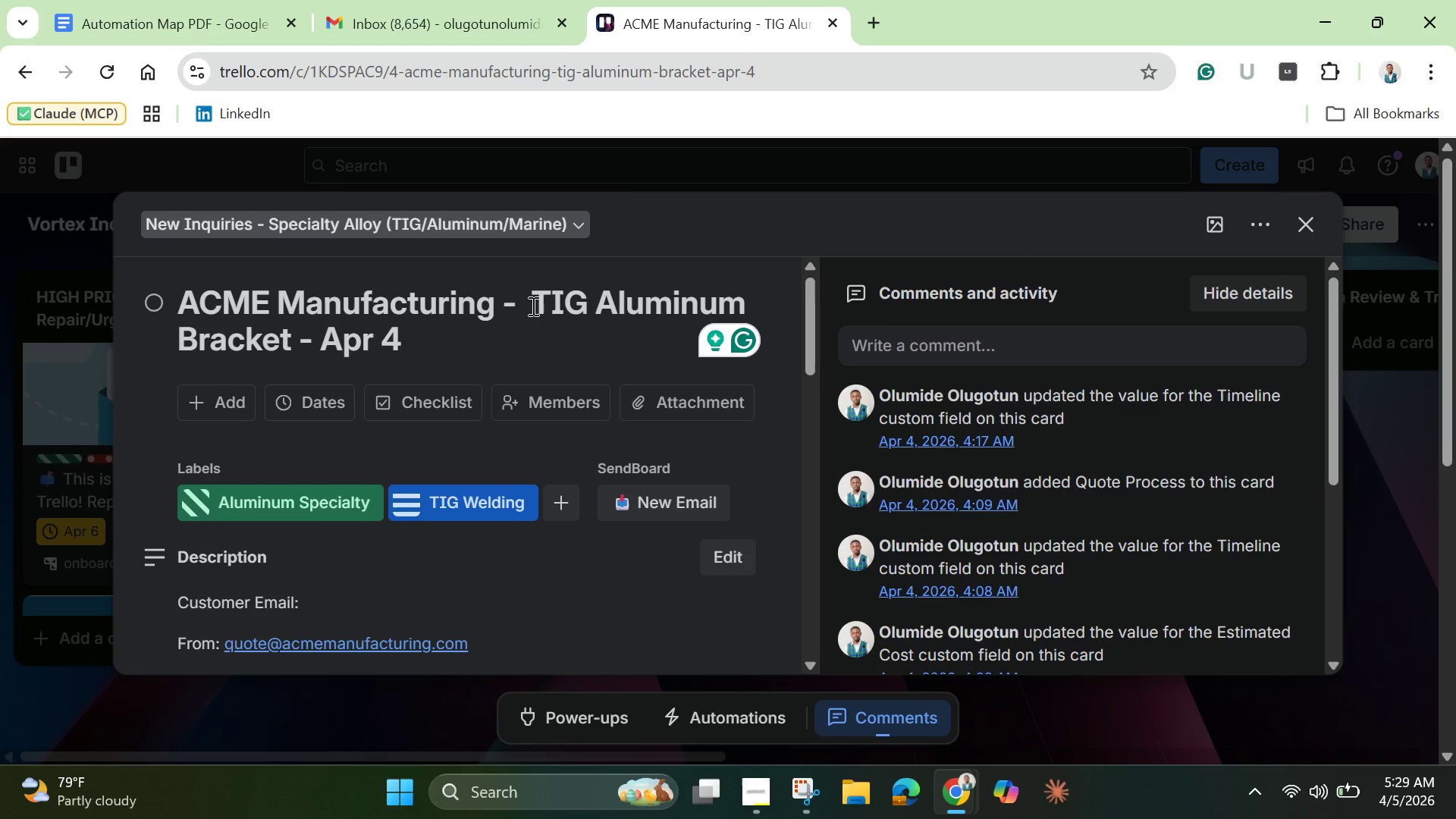 
left_click([1310, 229])
 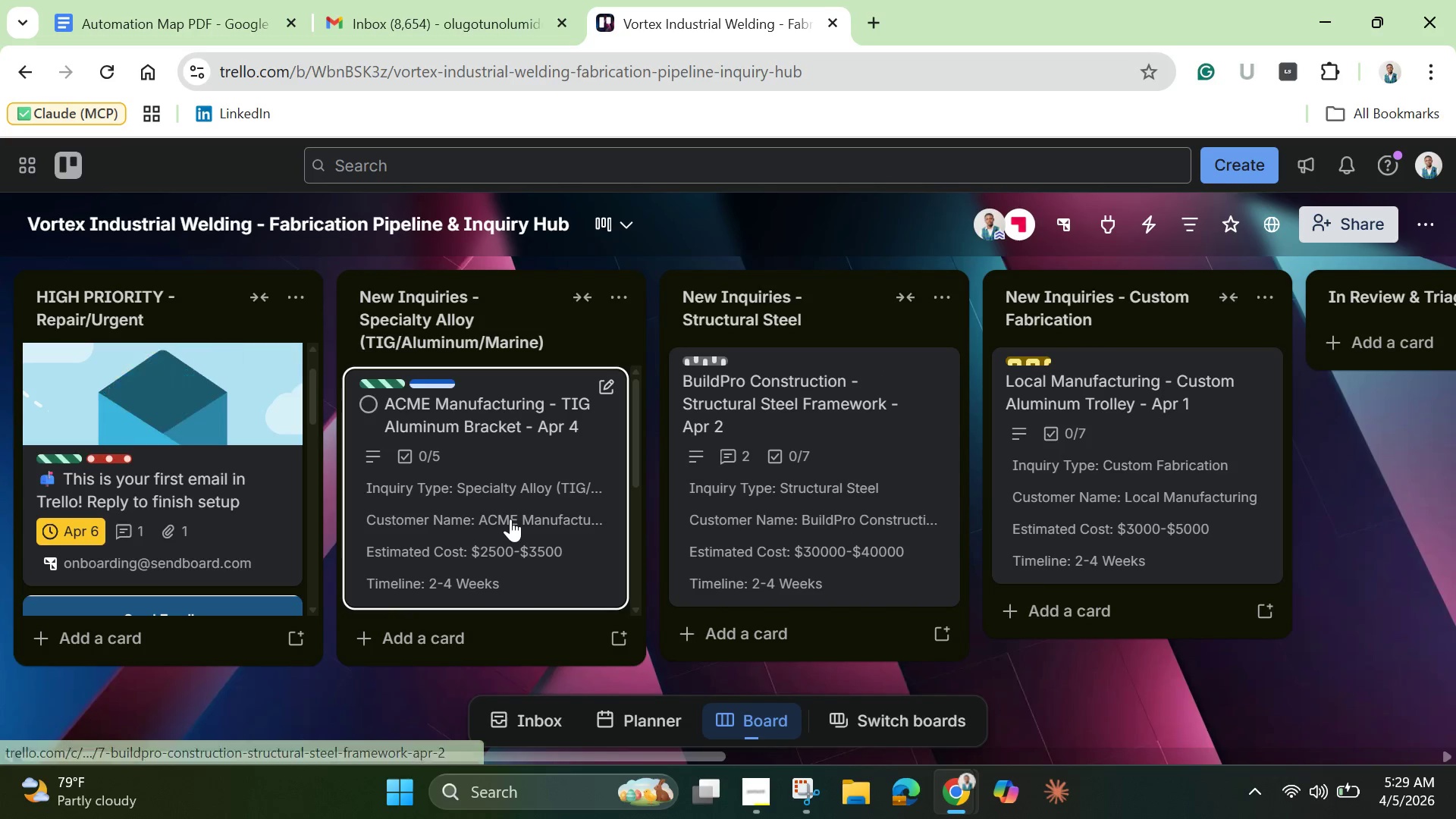 
left_click_drag(start_coordinate=[510, 519], to_coordinate=[174, 629])
 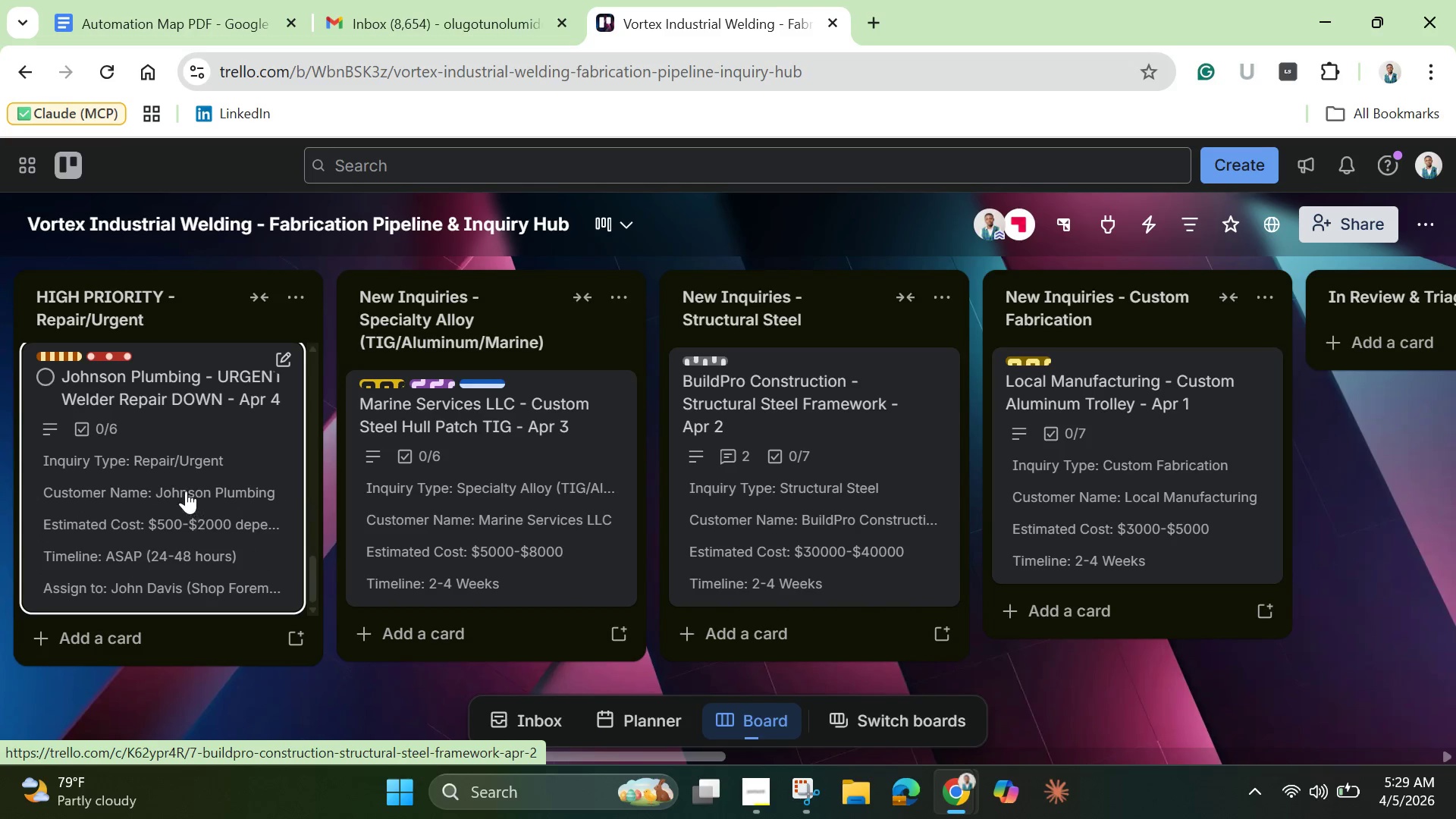 
scroll: coordinate [186, 489], scroll_direction: up, amount: 2.0
 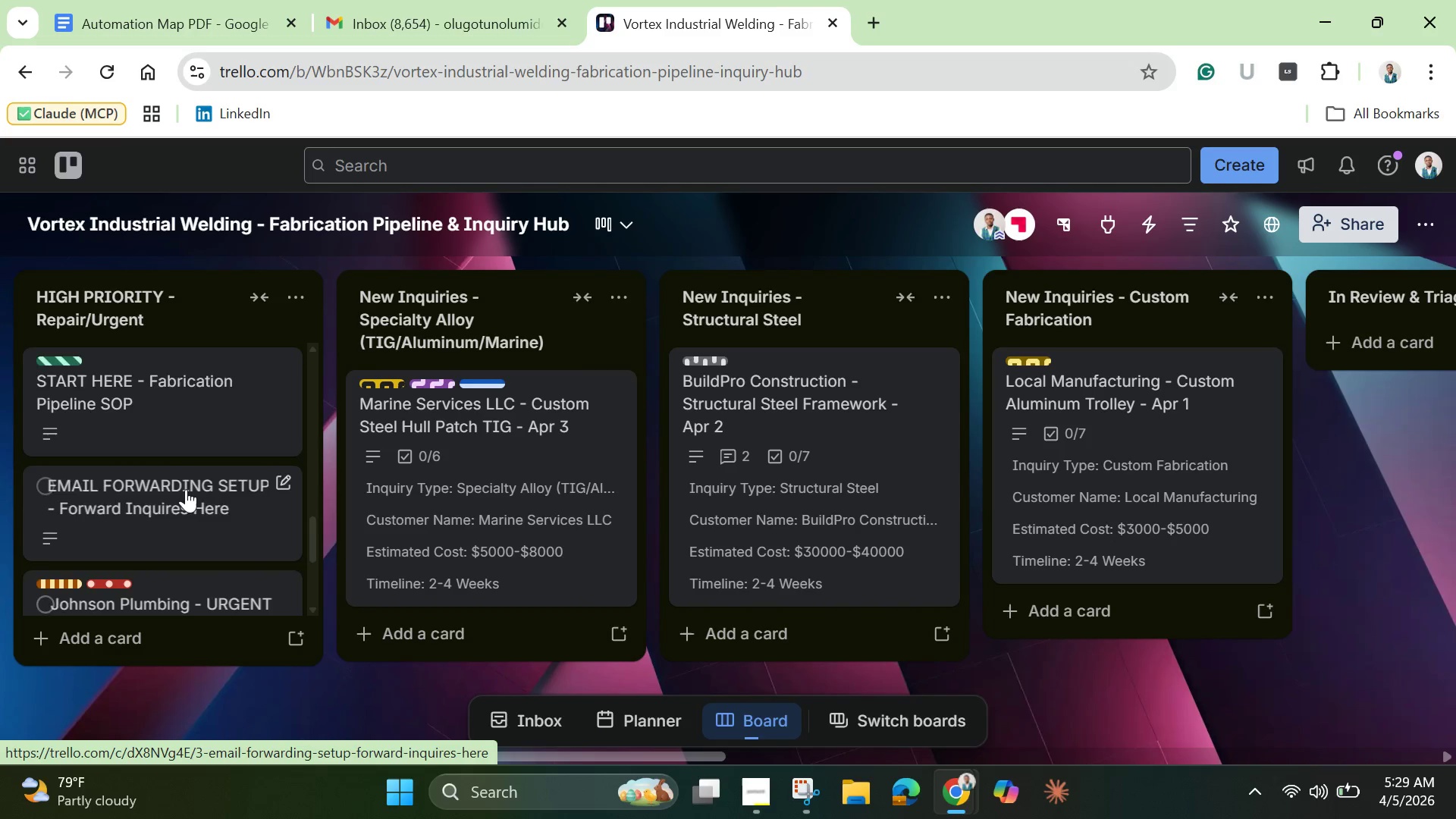 
scroll: coordinate [186, 489], scroll_direction: down, amount: 3.0
 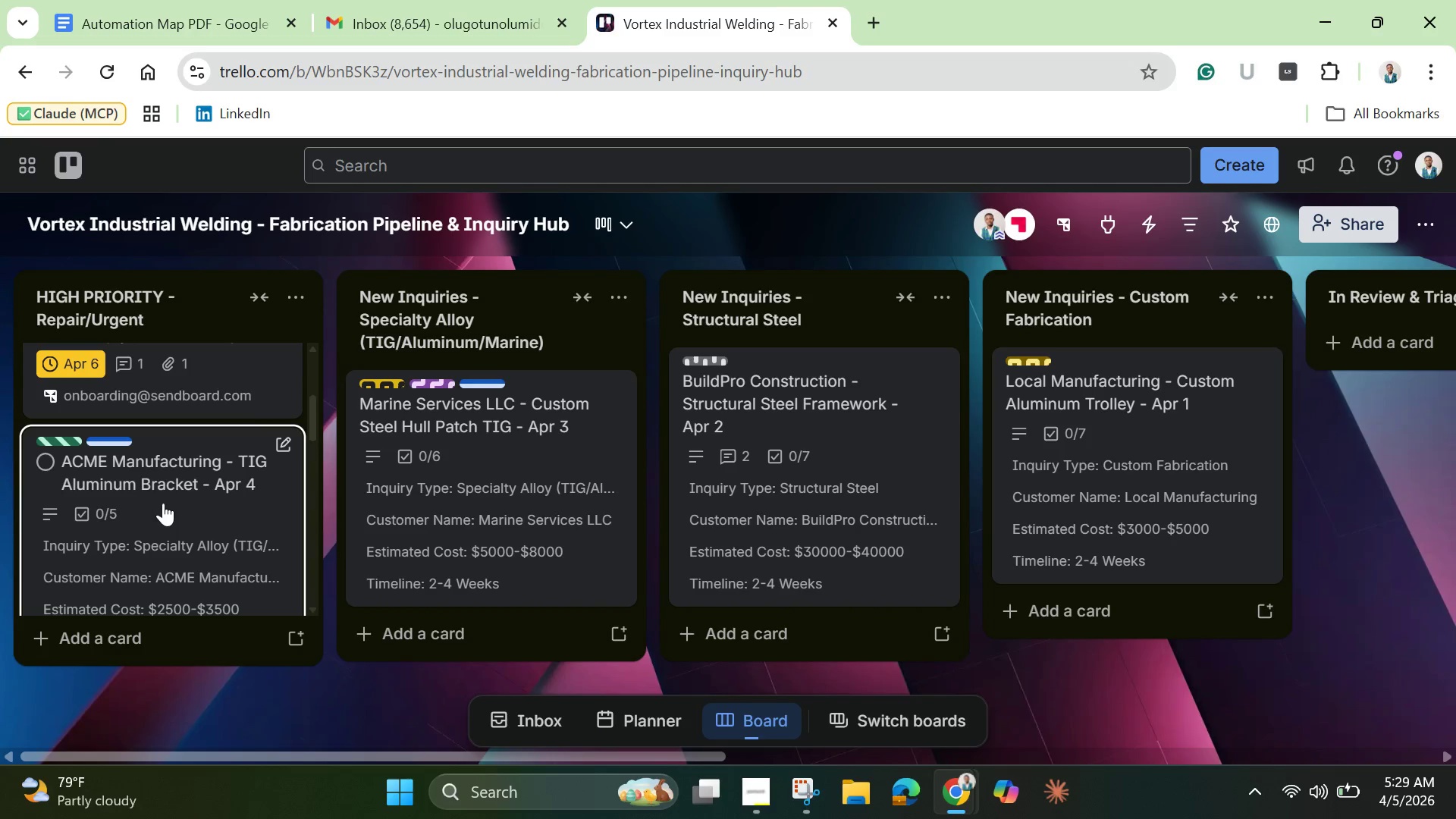 
left_click([163, 503])
 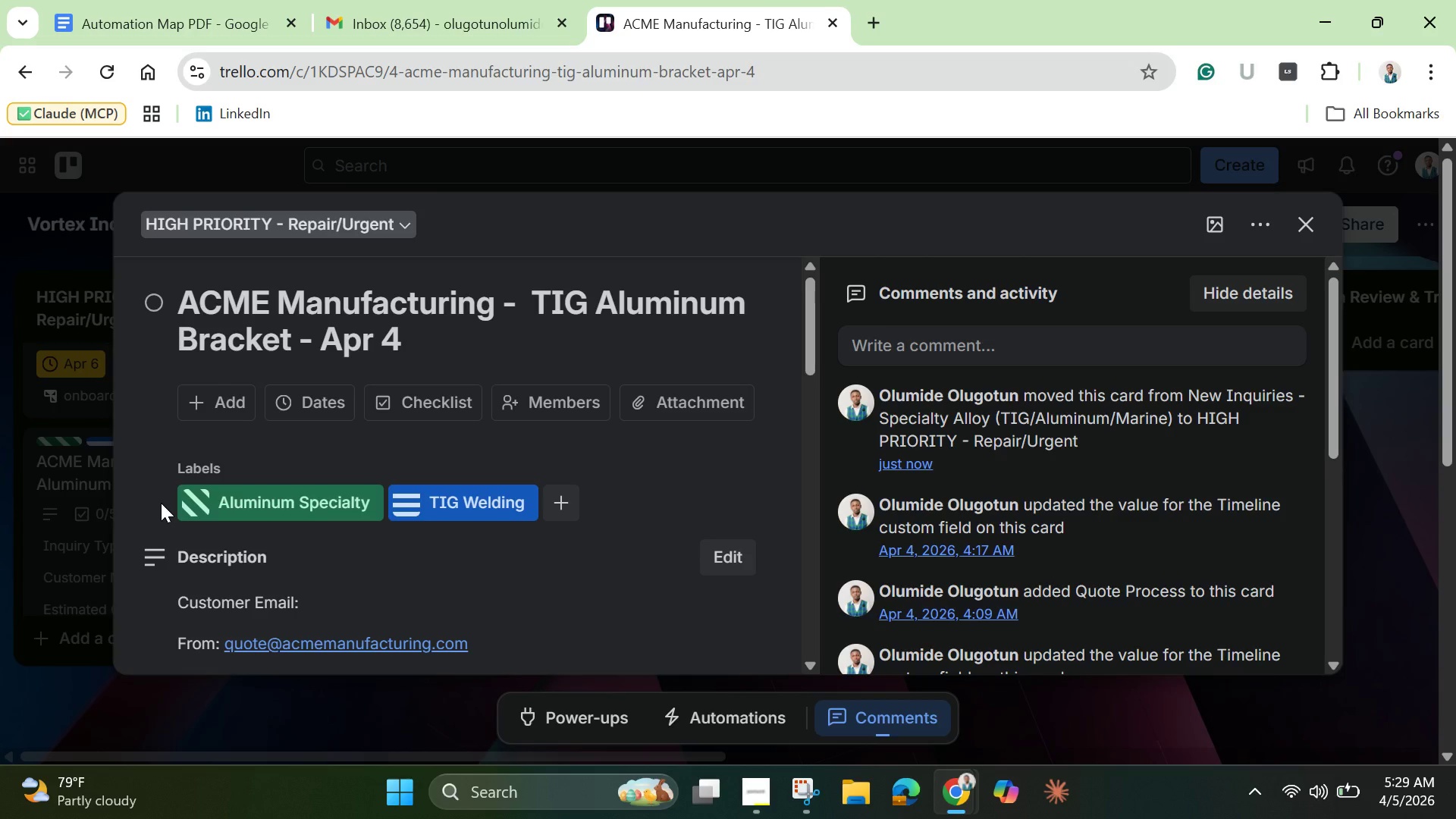 
mouse_move([204, 500])
 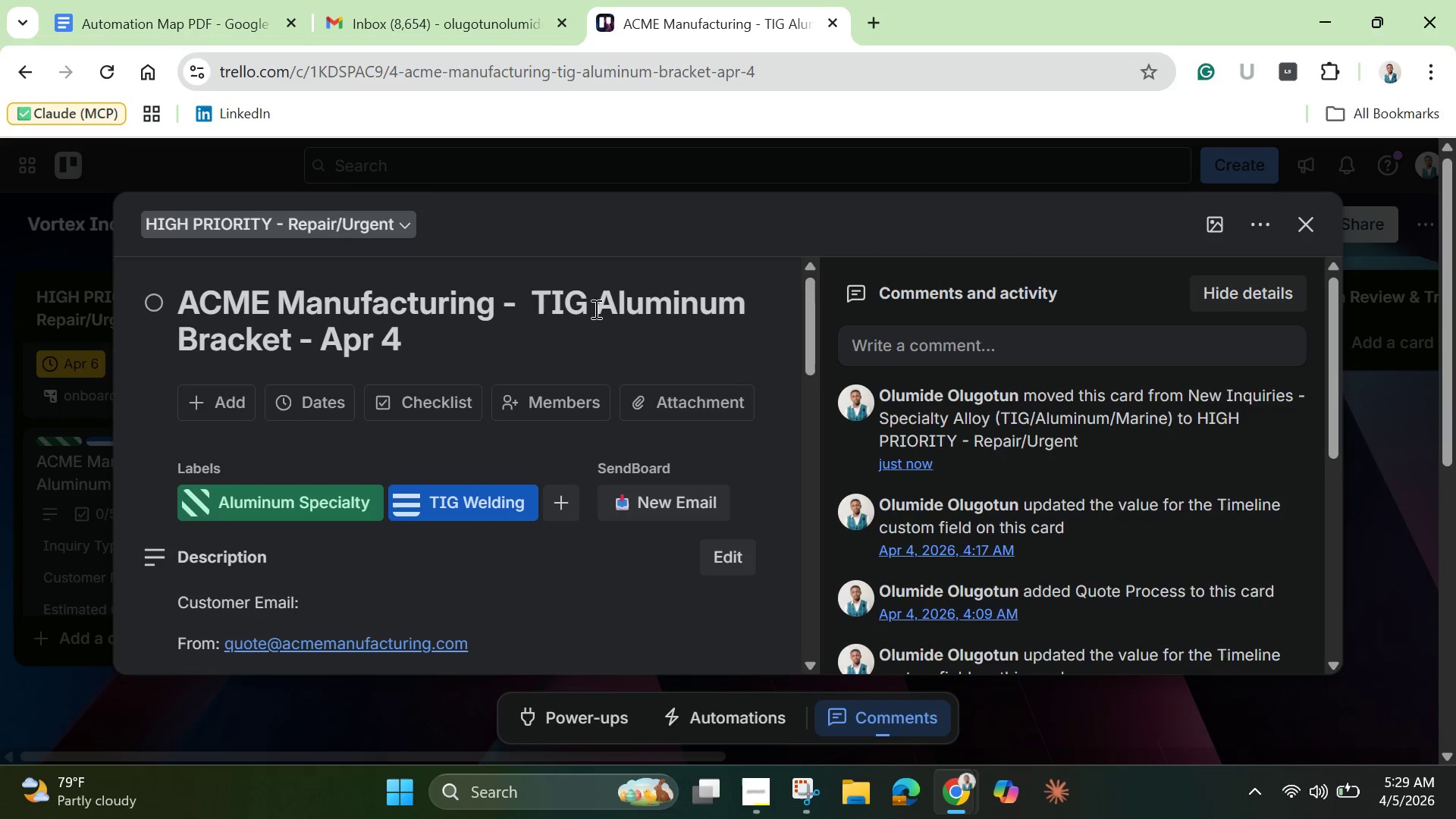 
left_click([596, 309])
 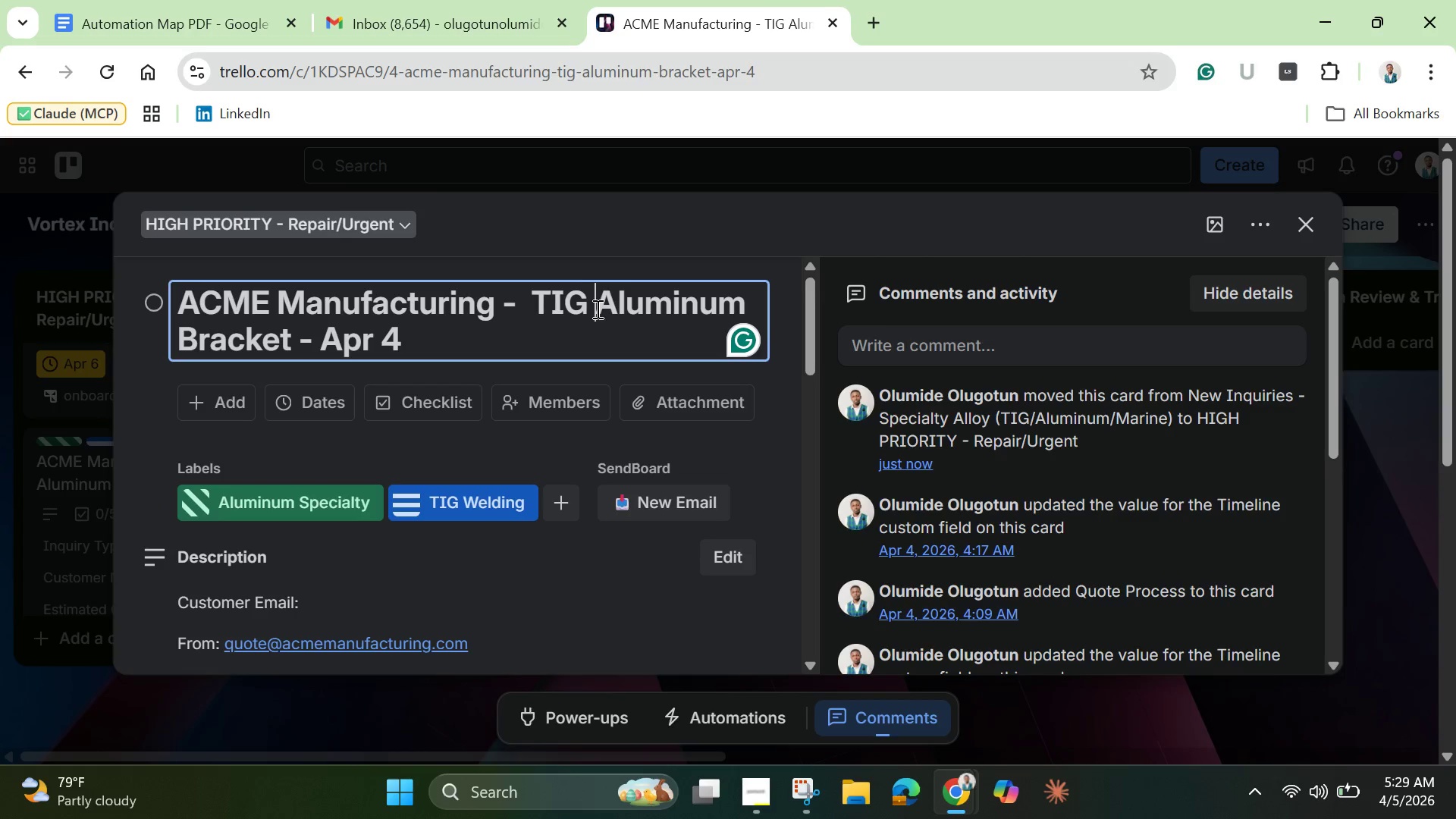 
key(Backspace)
 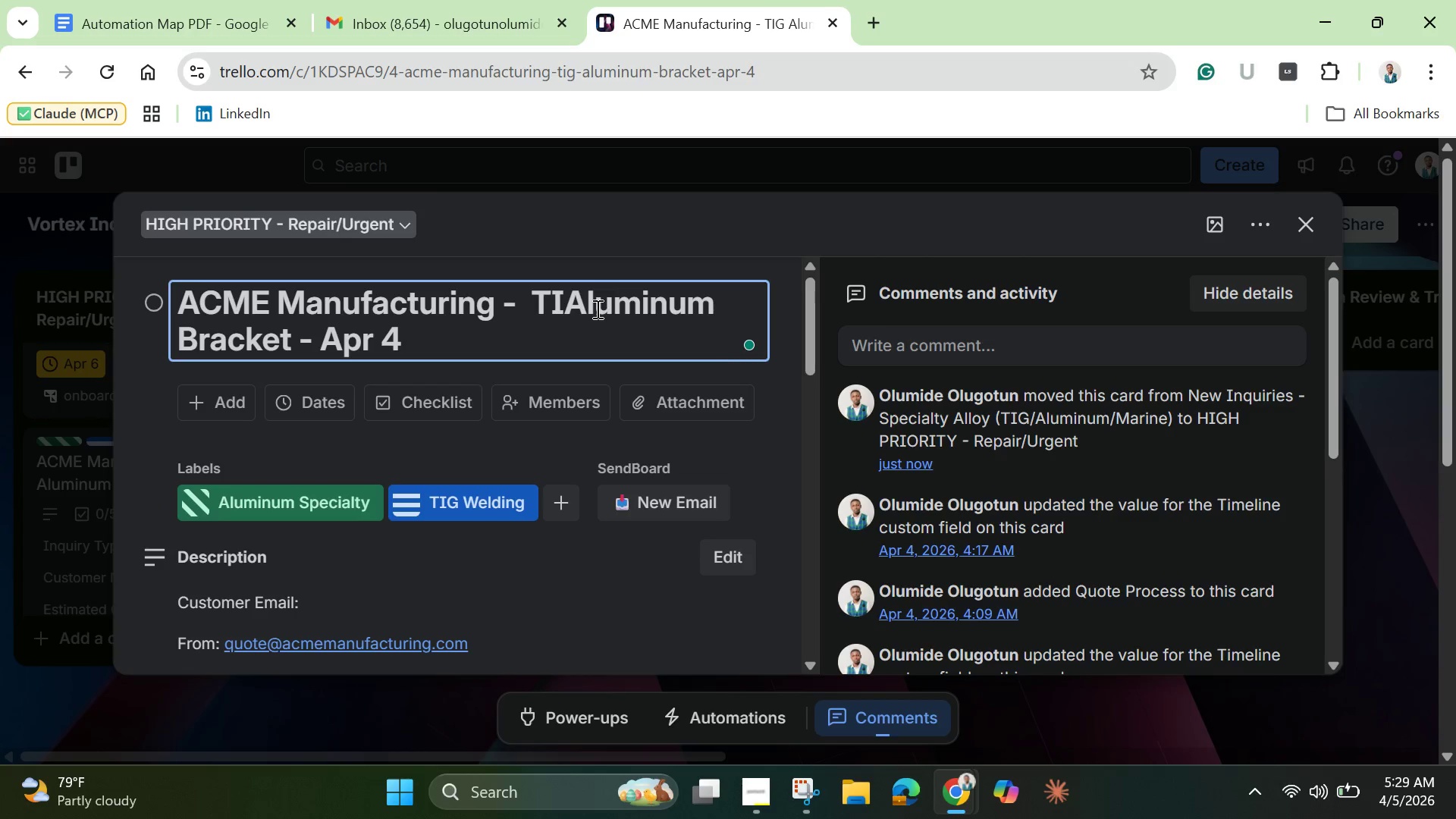 
key(Backspace)
 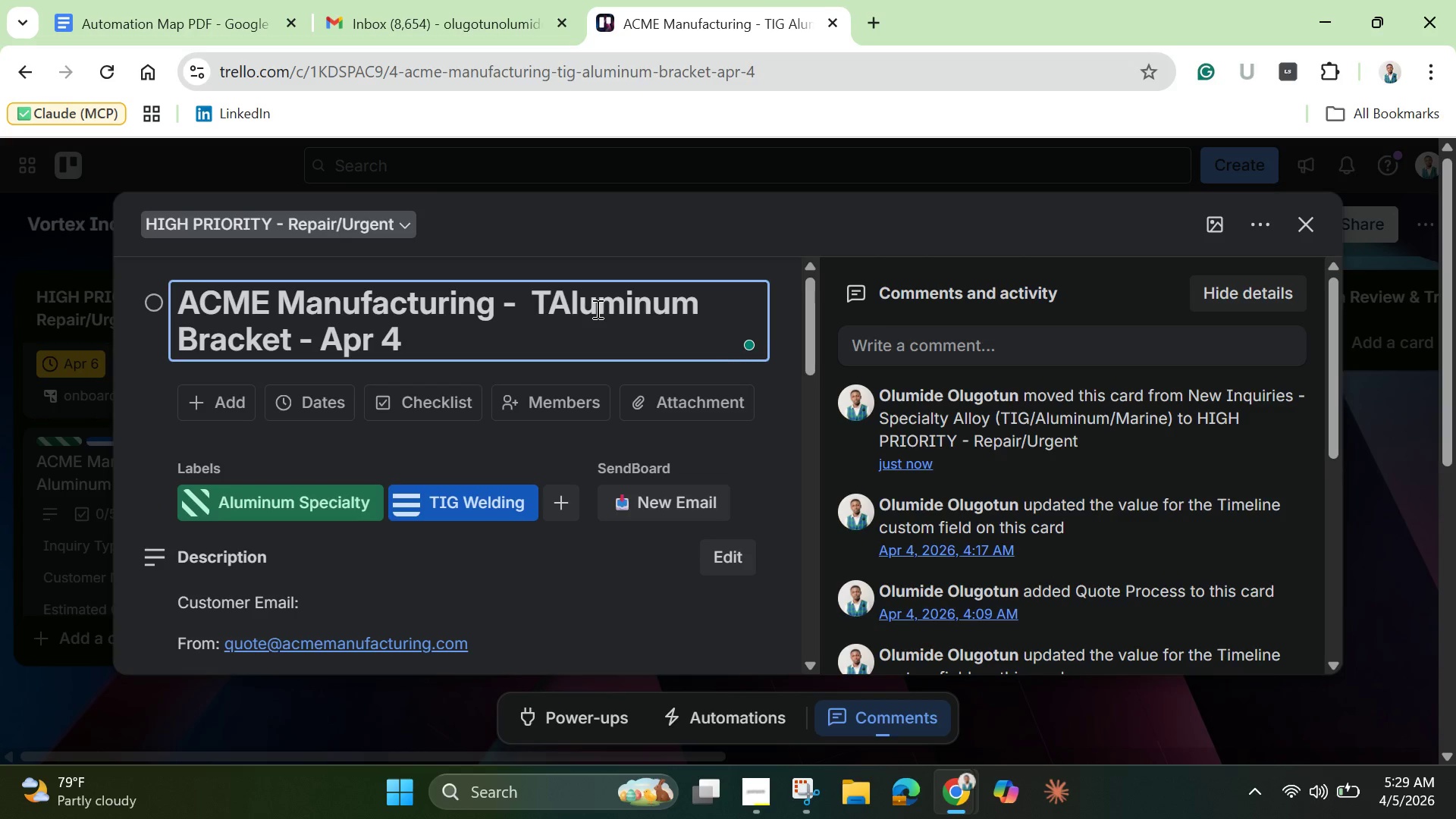 
key(Backspace)
 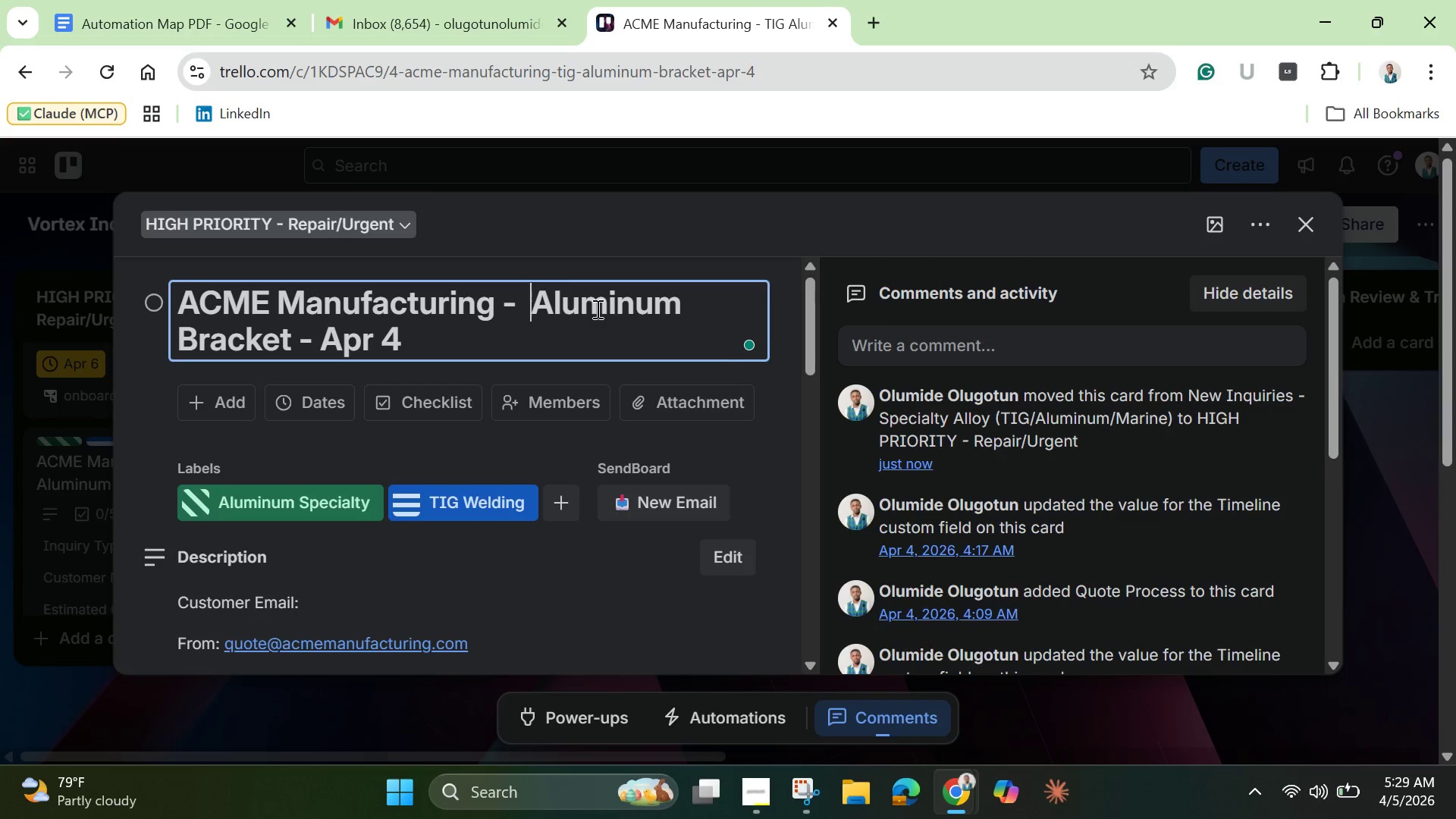 
key(Backspace)
 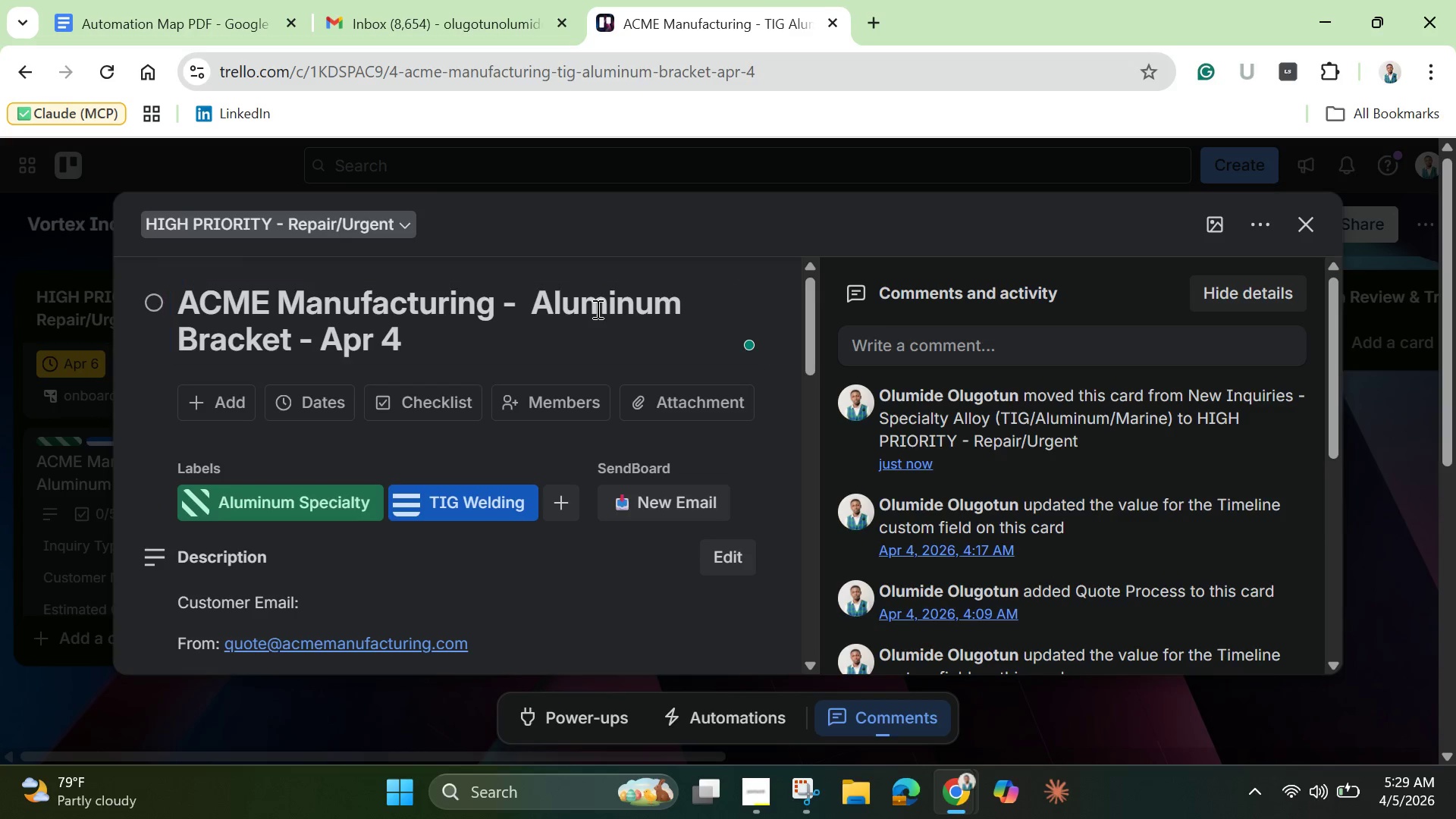 
key(Enter)
 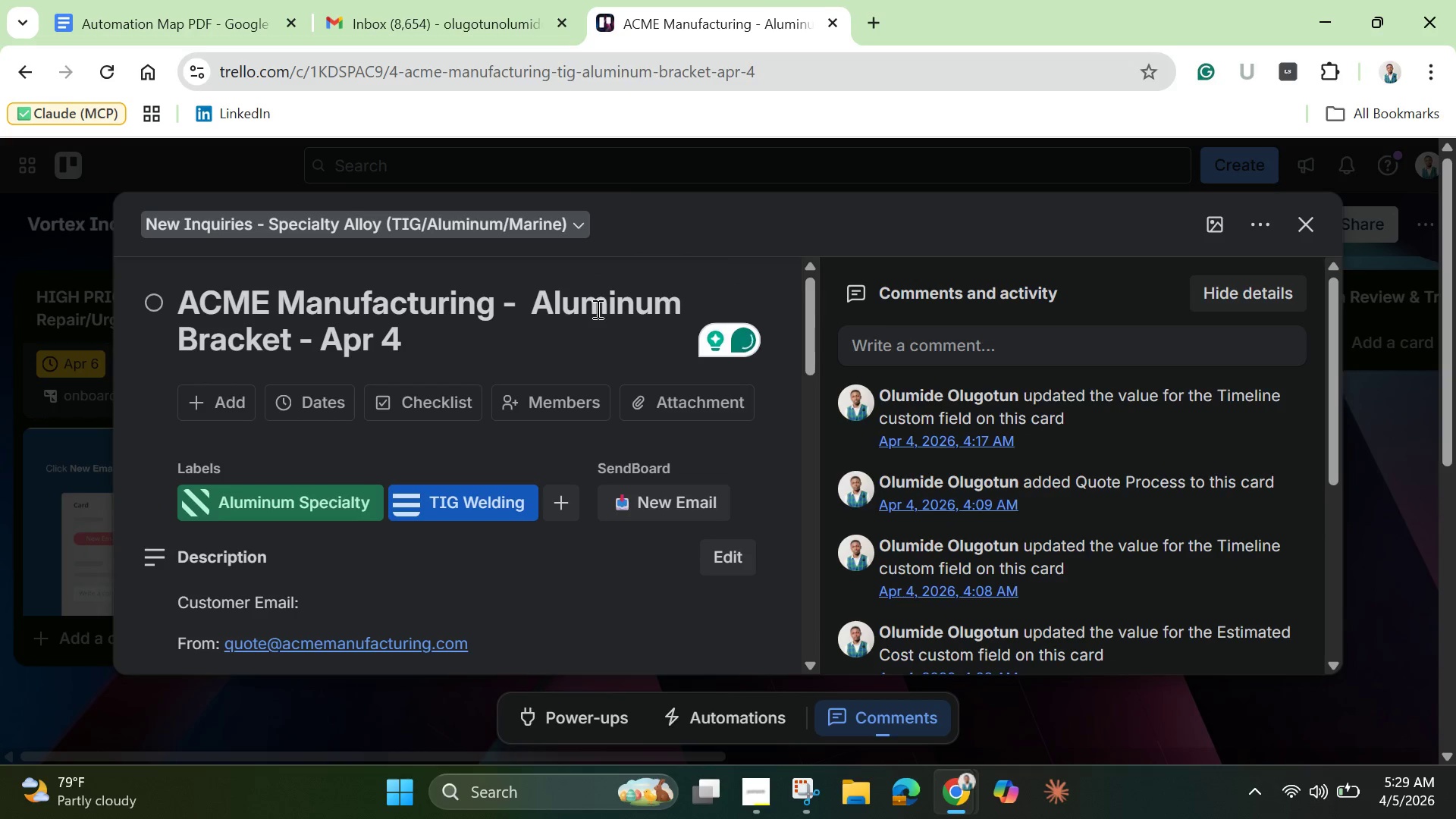 
wait(9.16)
 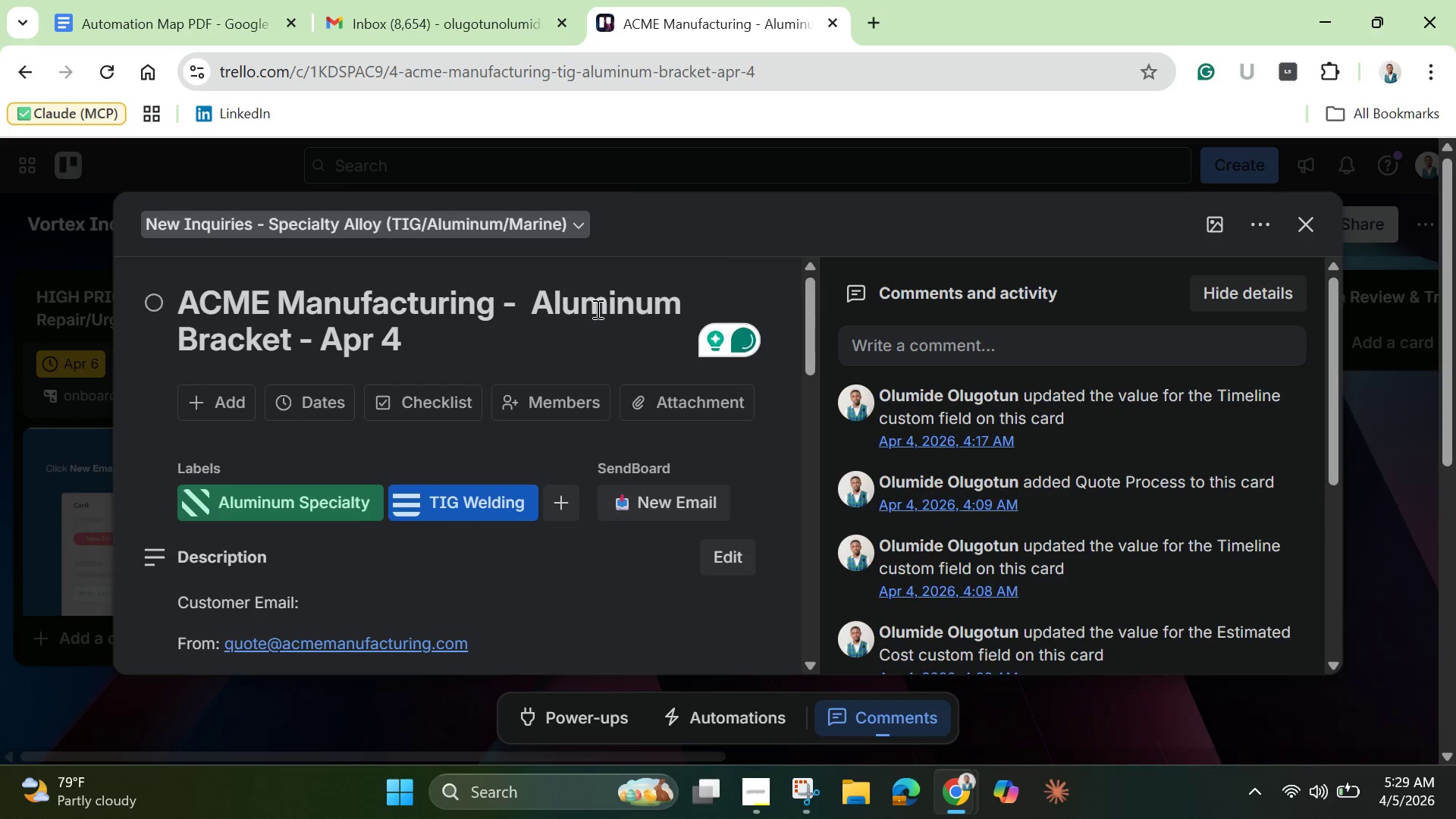 
scroll: coordinate [1191, 463], scroll_direction: up, amount: 10.0
 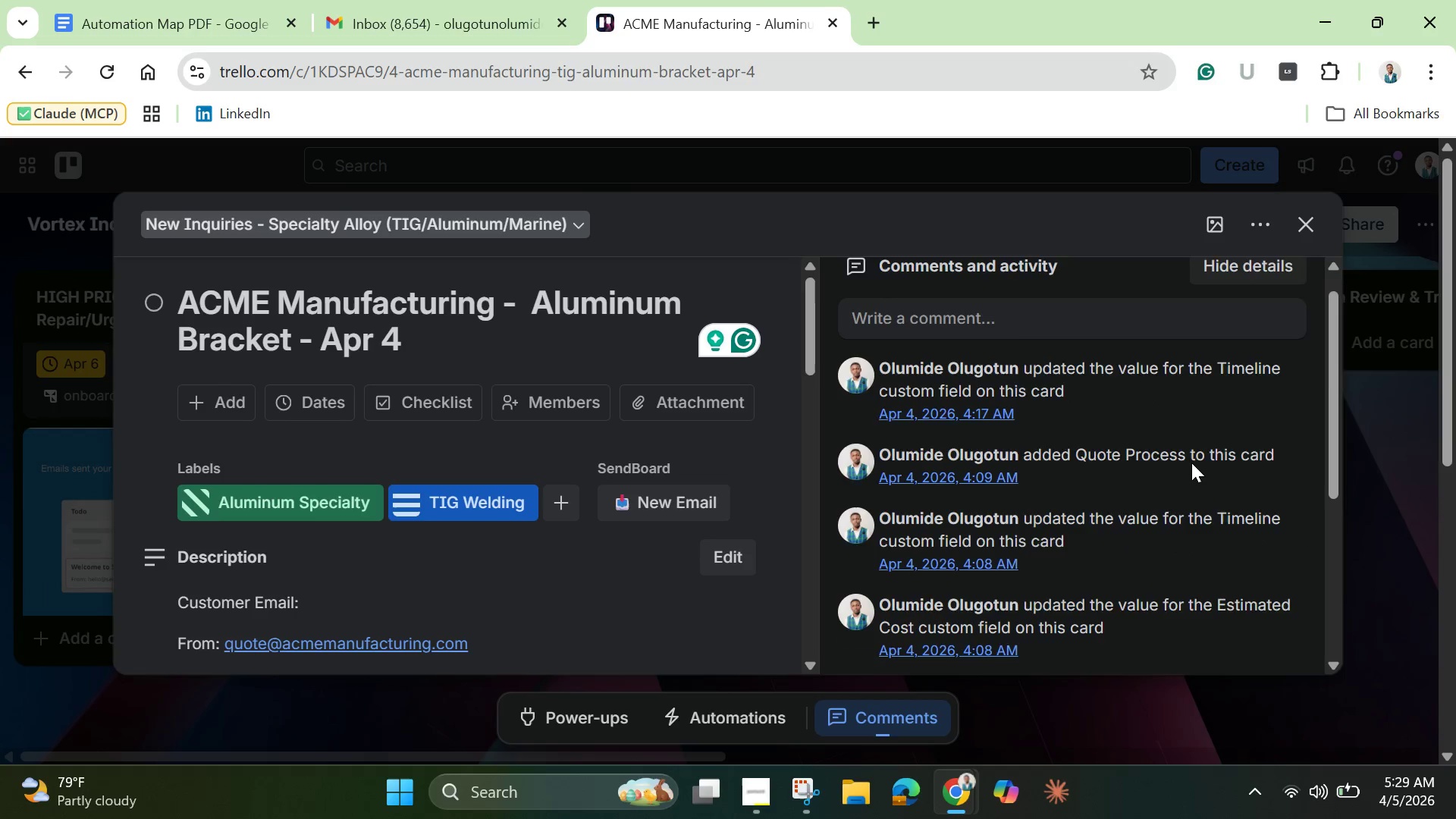 
scroll: coordinate [1191, 463], scroll_direction: down, amount: 6.0
 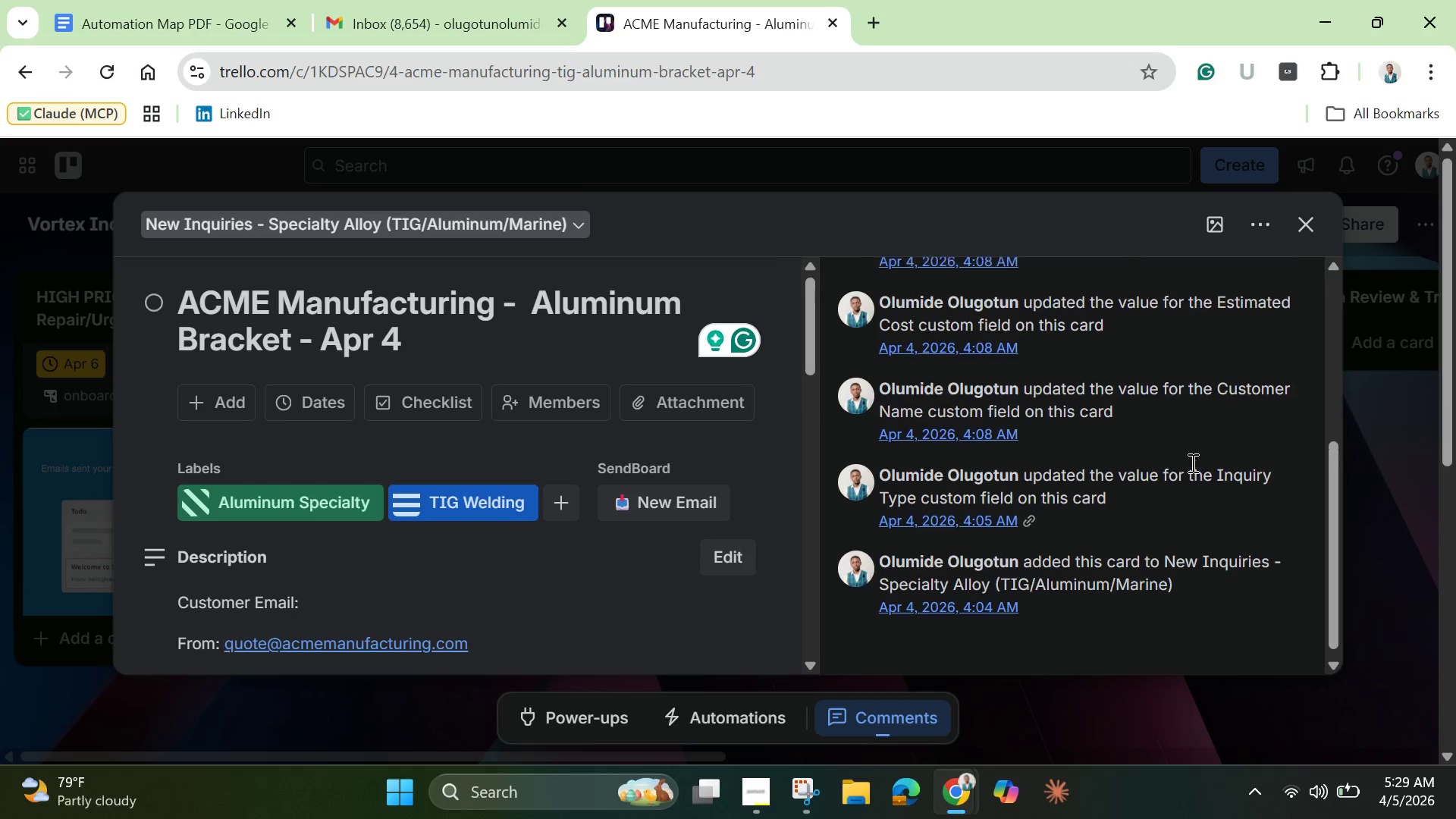 
scroll: coordinate [1191, 463], scroll_direction: up, amount: 6.0
 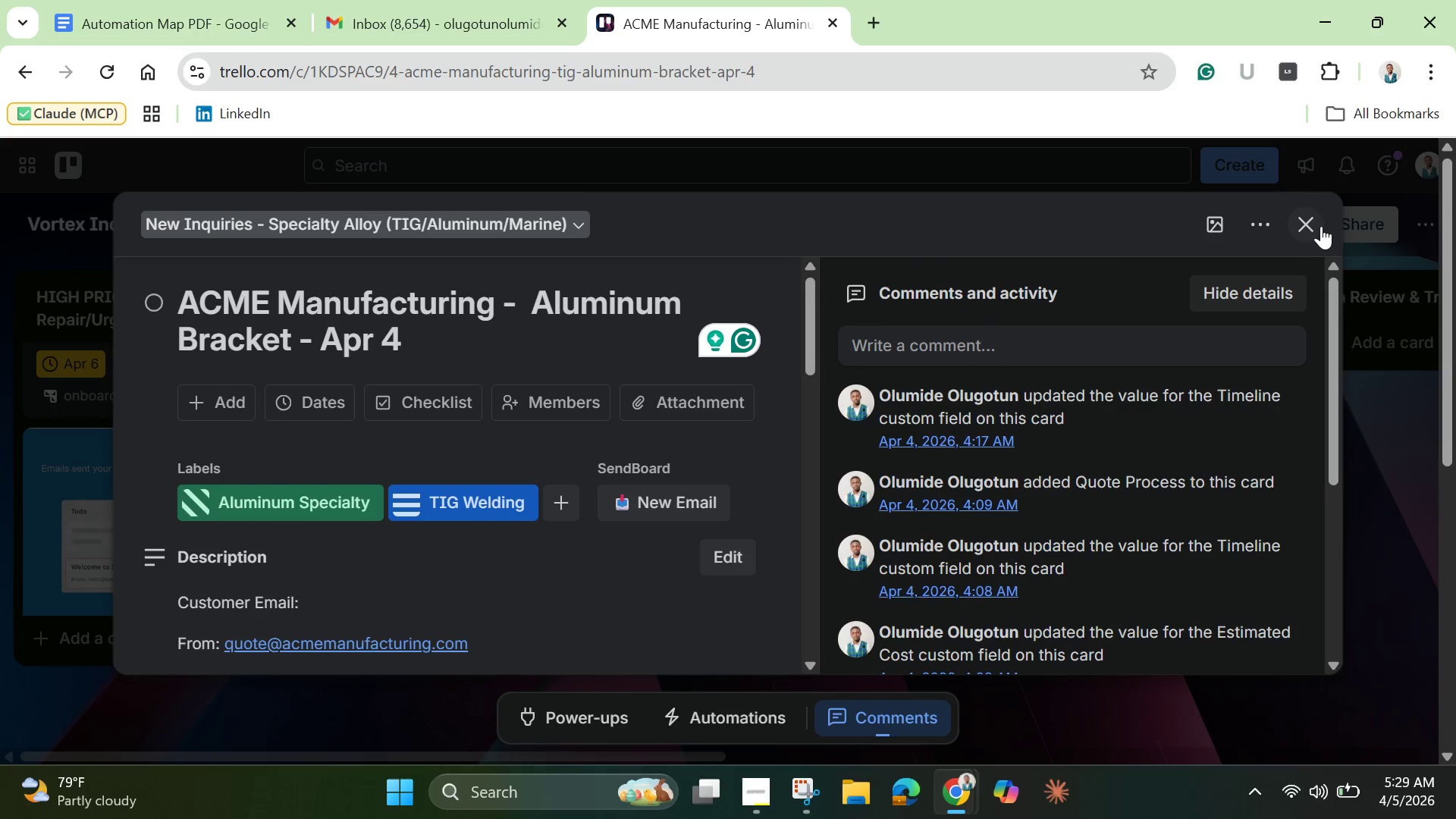 
left_click([1315, 224])
 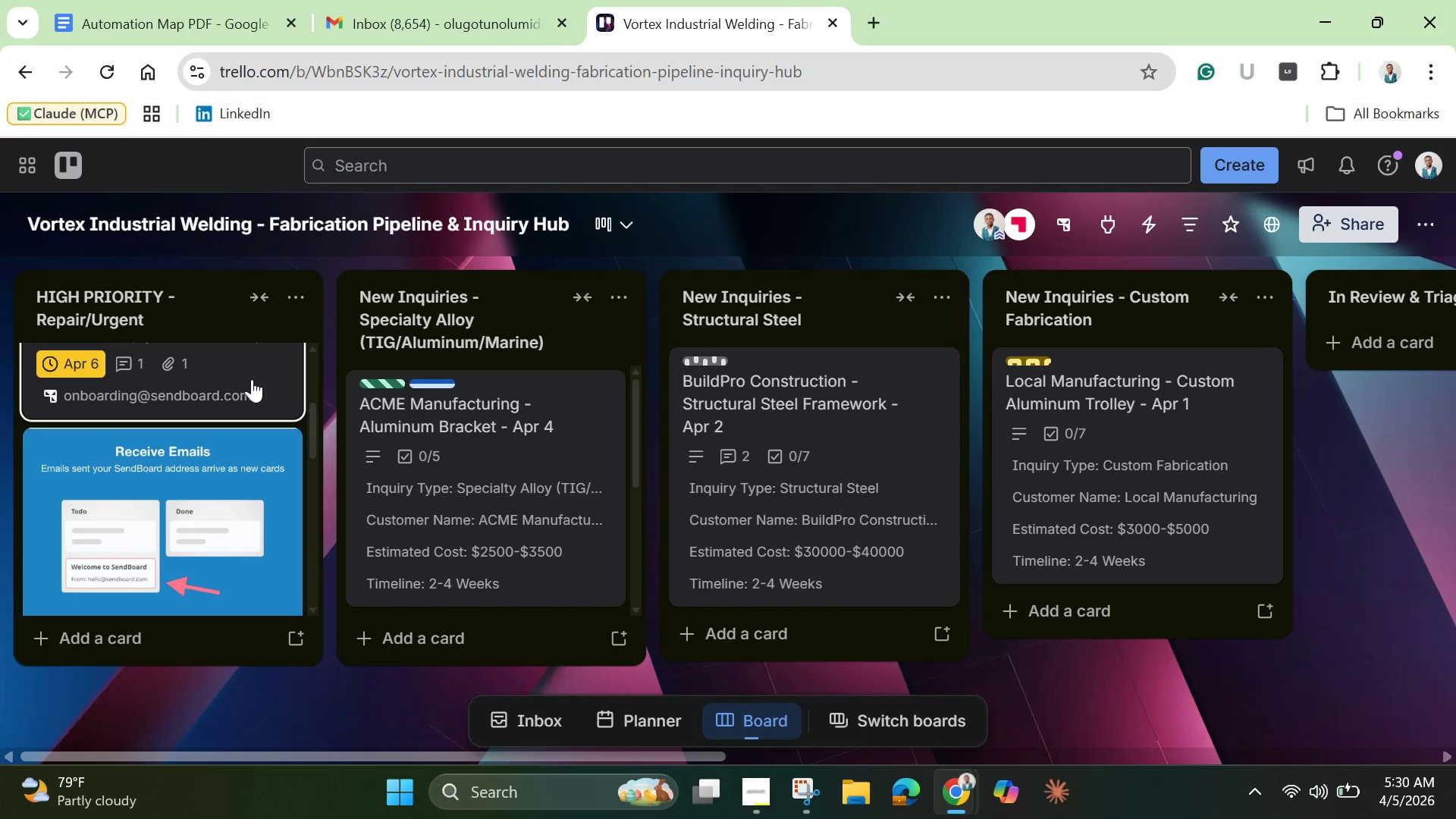 
wait(13.84)
 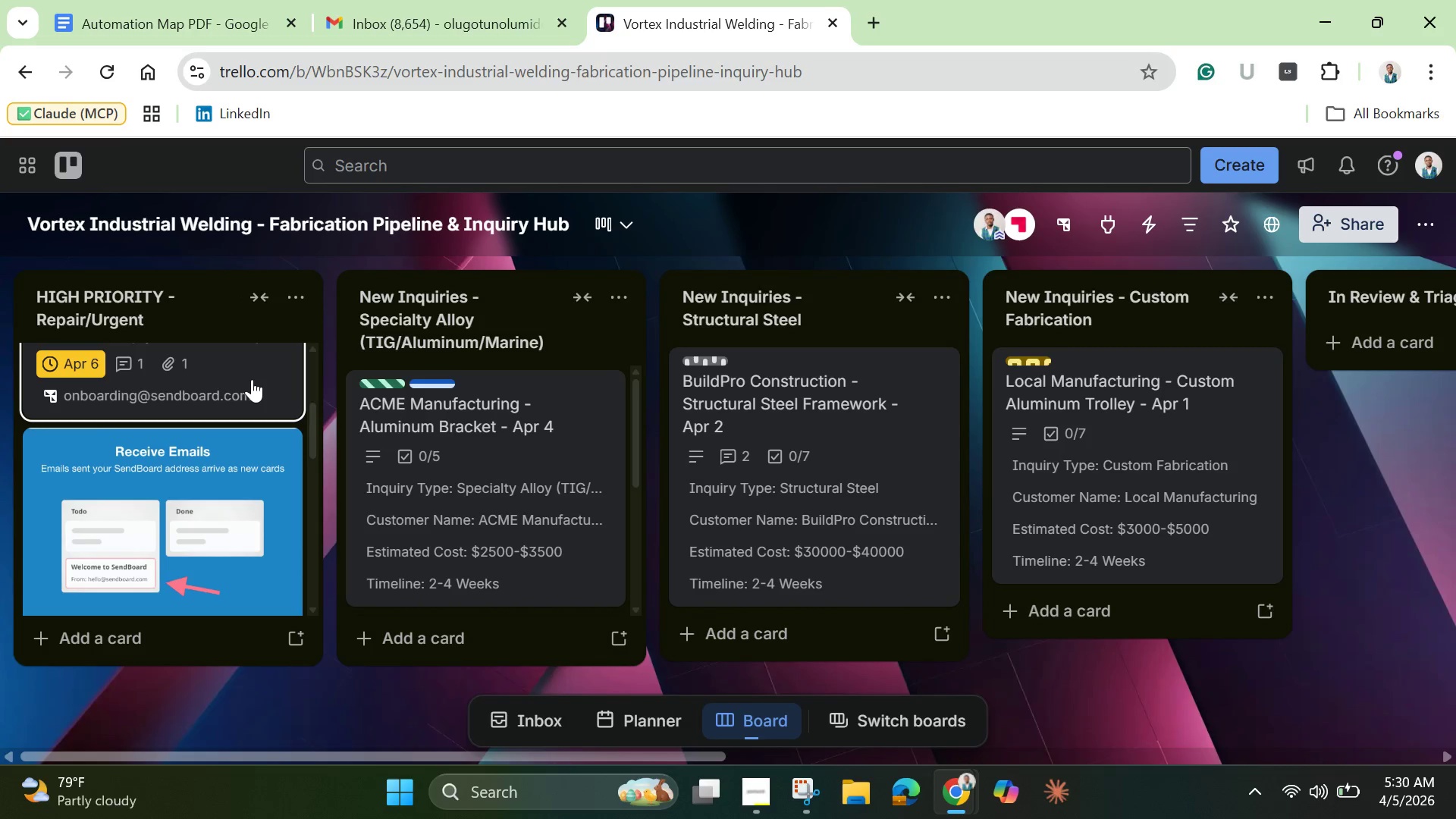 
left_click([487, 501])
 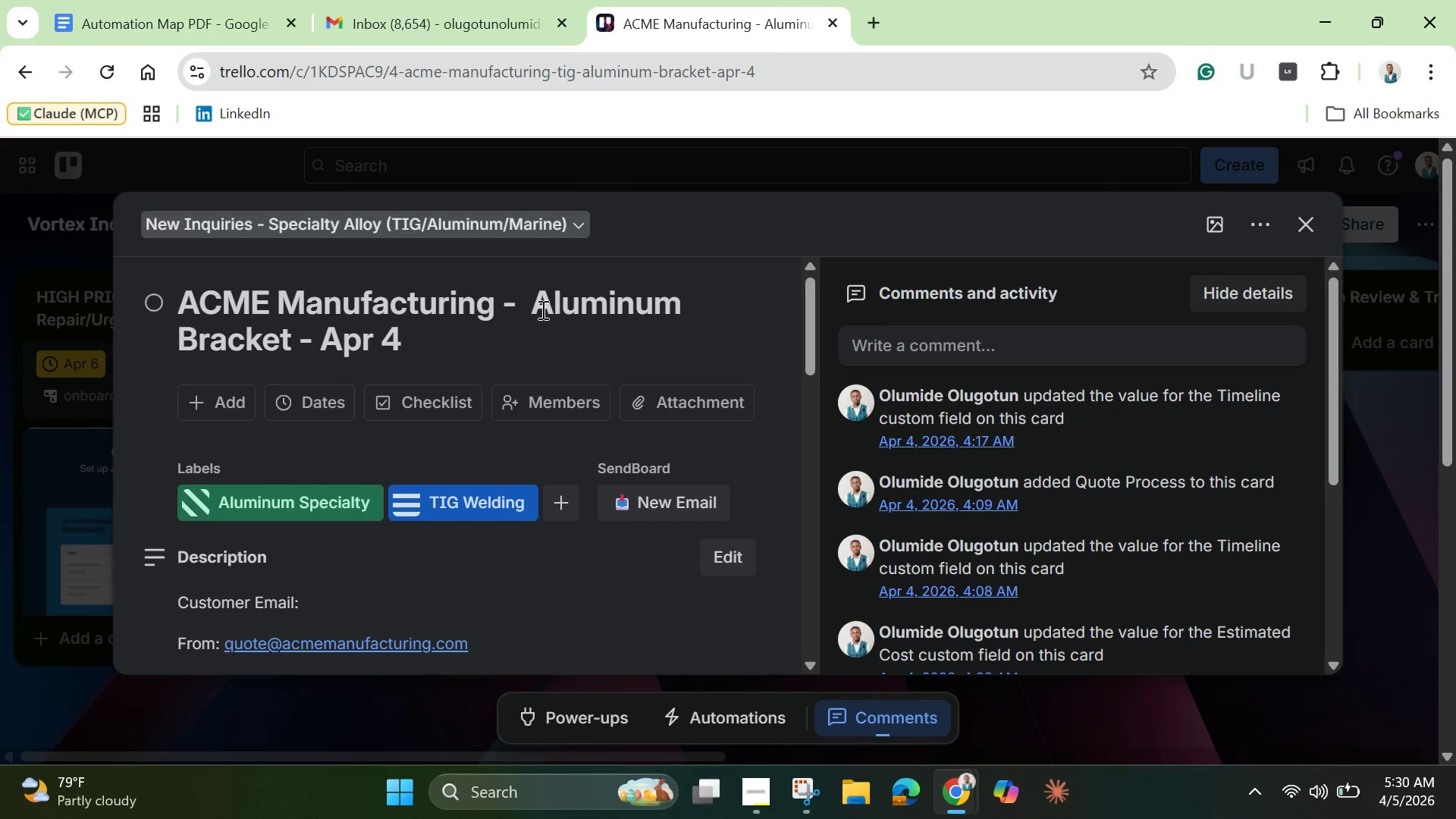 
wait(5.45)
 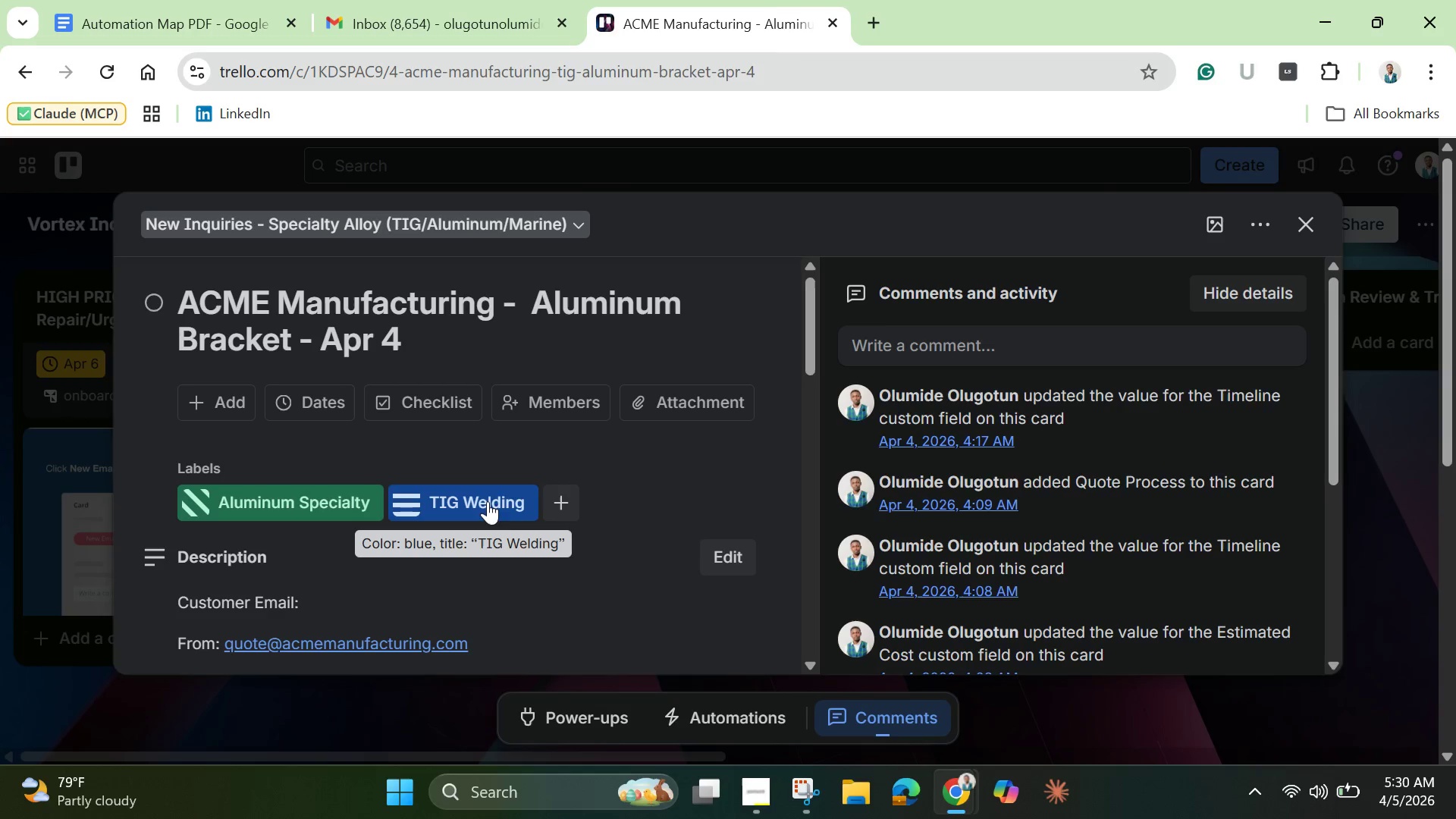 
left_click([1304, 233])
 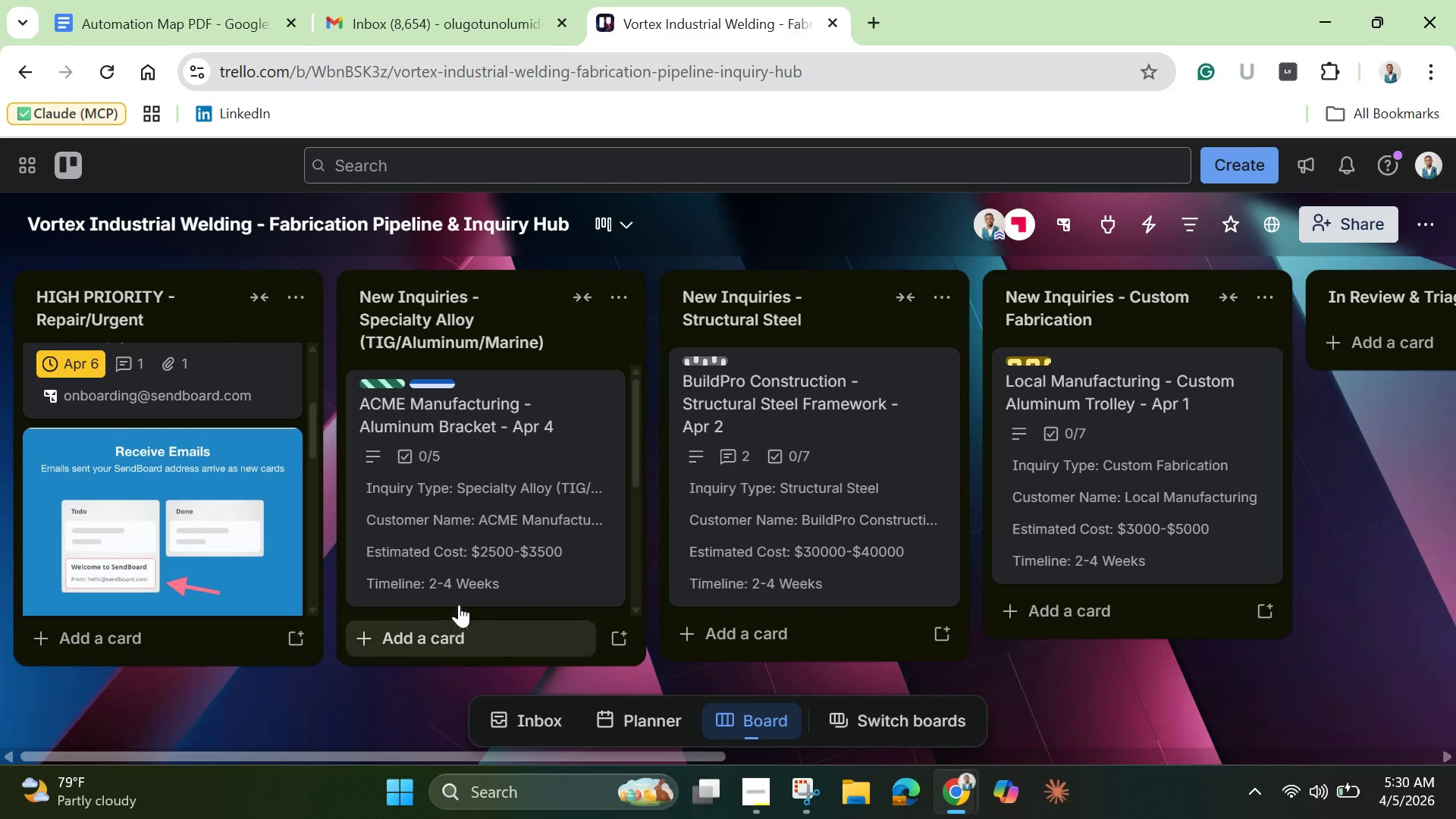 
left_click_drag(start_coordinate=[483, 559], to_coordinate=[218, 628])
 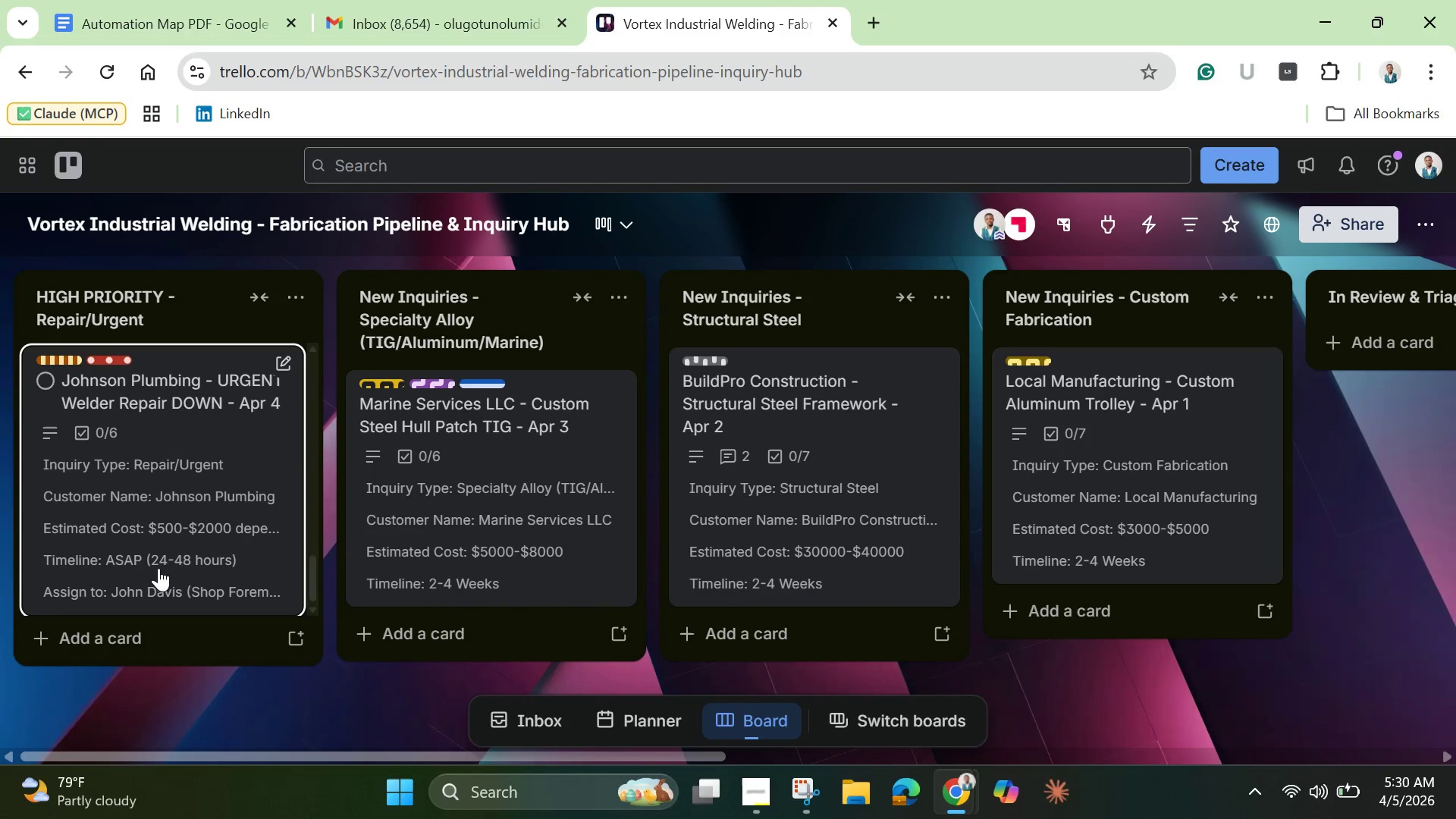 
scroll: coordinate [150, 527], scroll_direction: up, amount: 7.0
 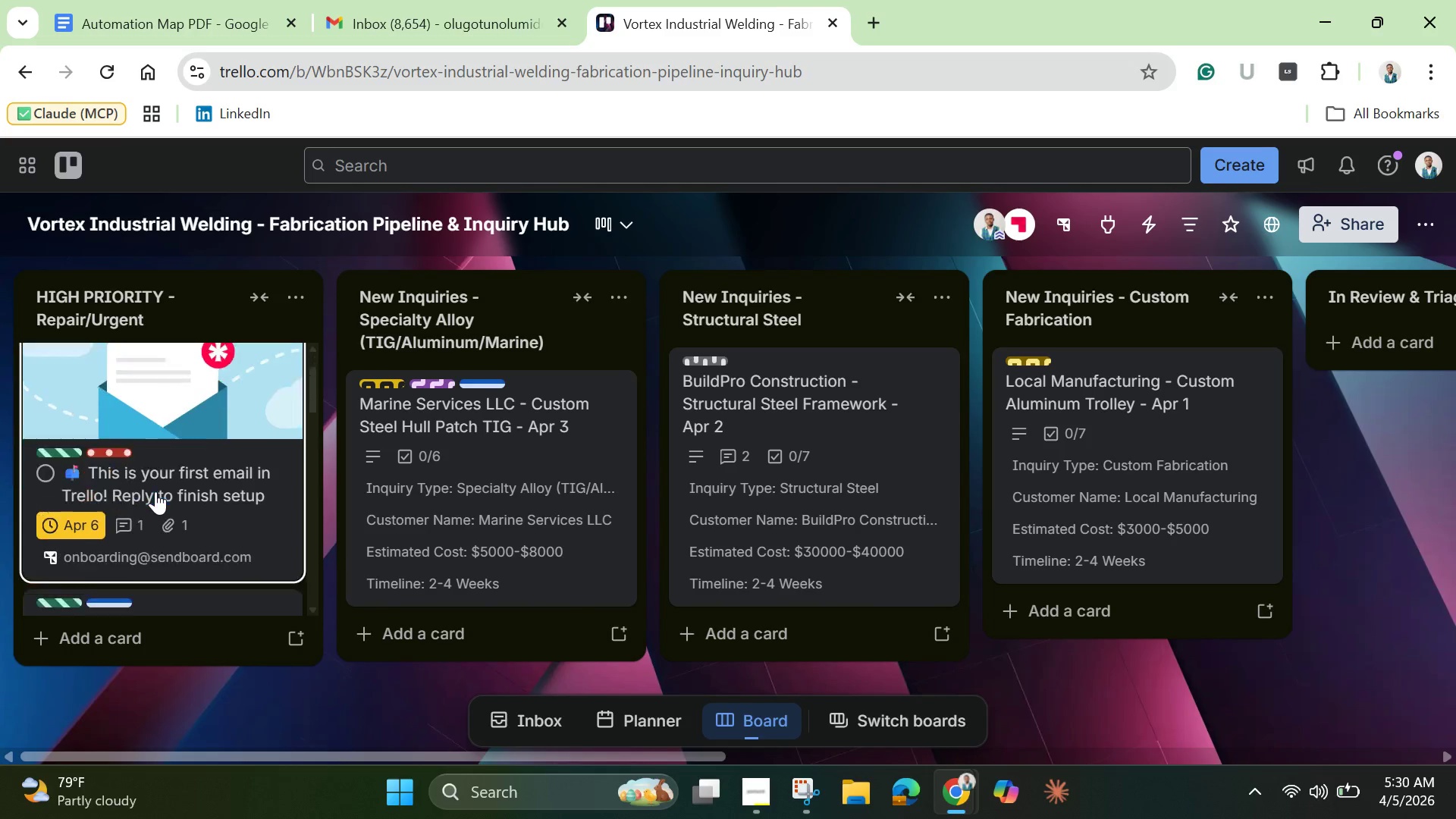 
scroll: coordinate [155, 491], scroll_direction: down, amount: 2.0
 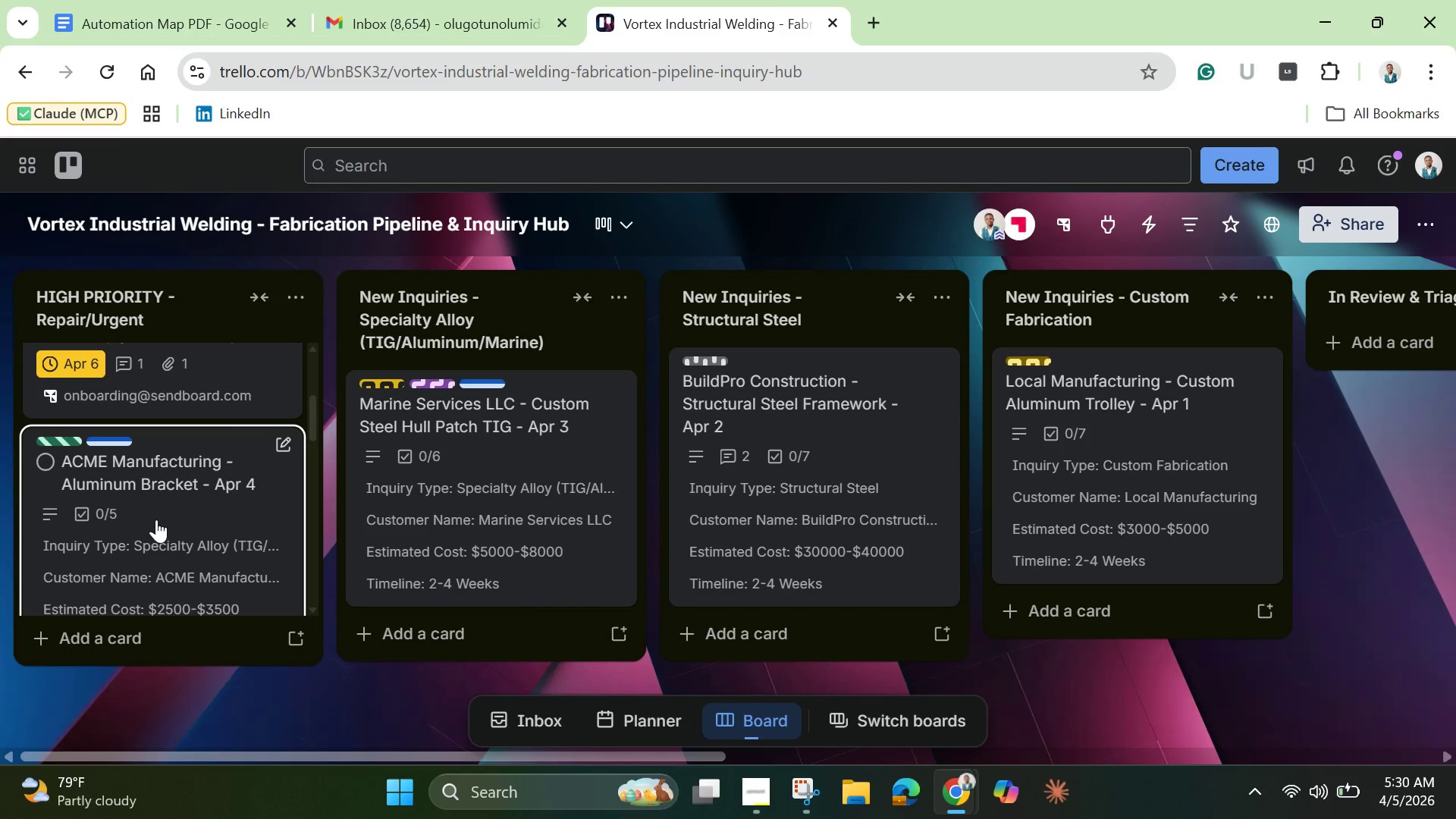 
left_click([156, 519])
 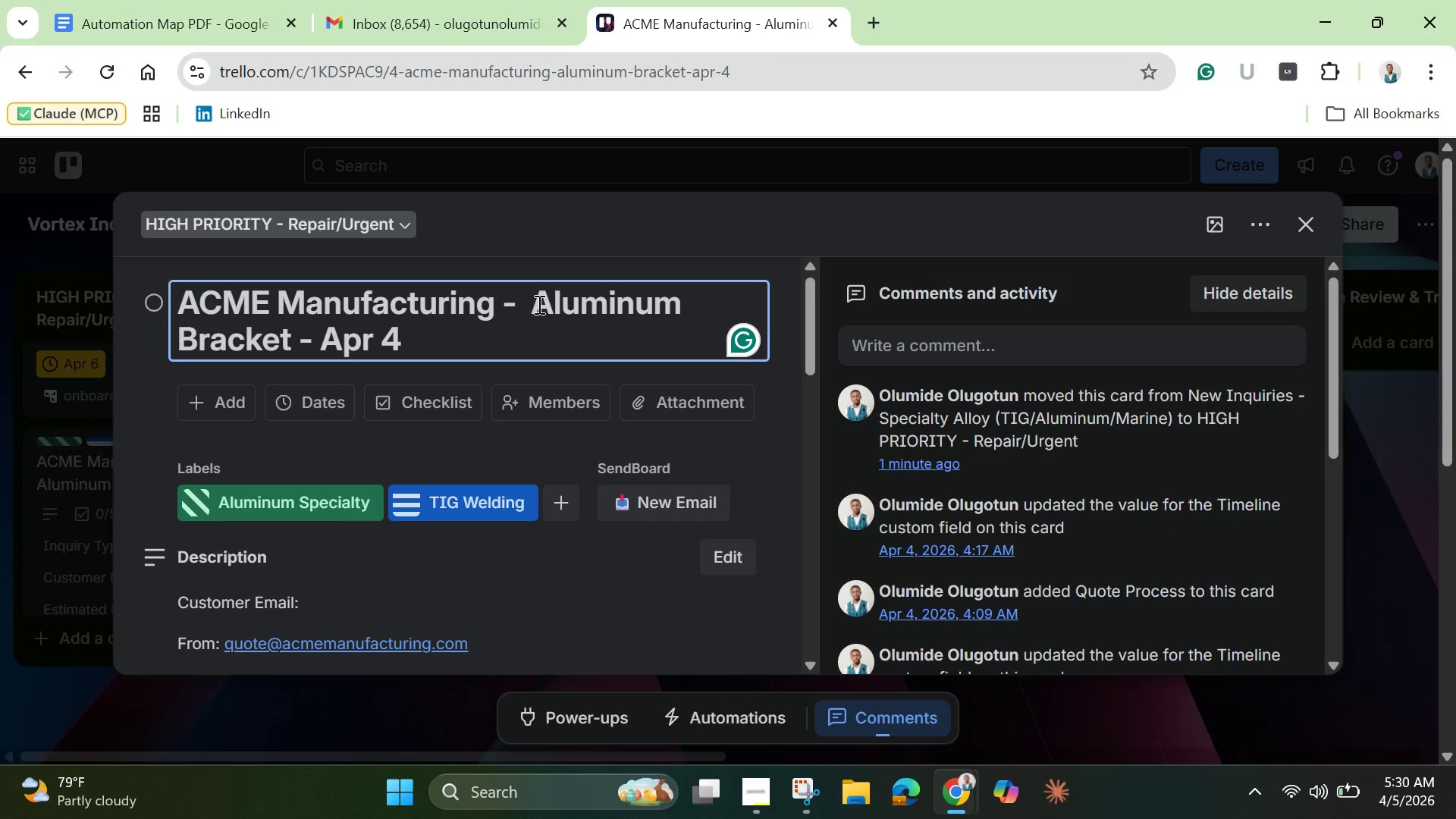 
type(TOG)
key(Backspace)
key(Backspace)
type(IG )
 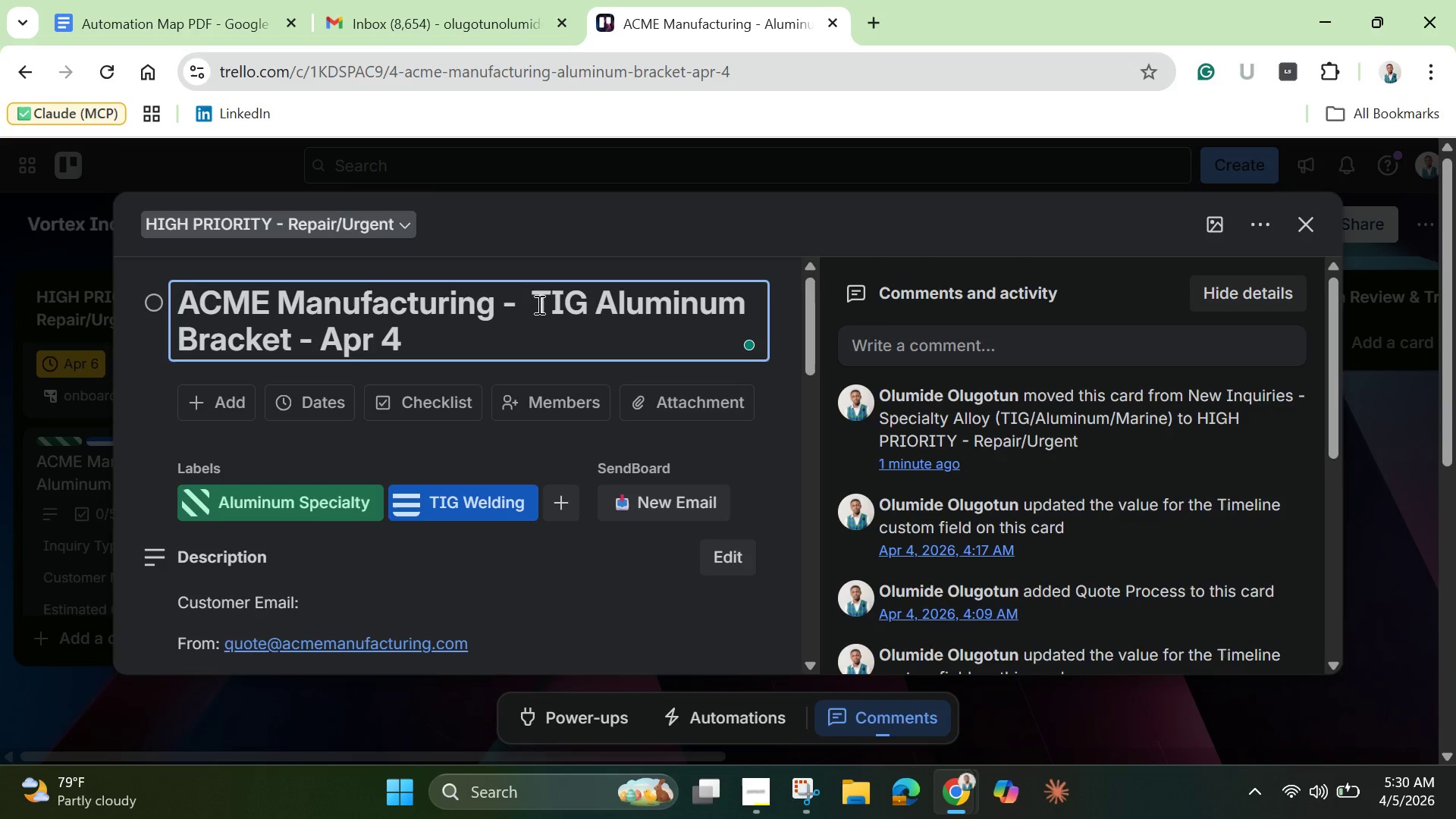 
key(Enter)
 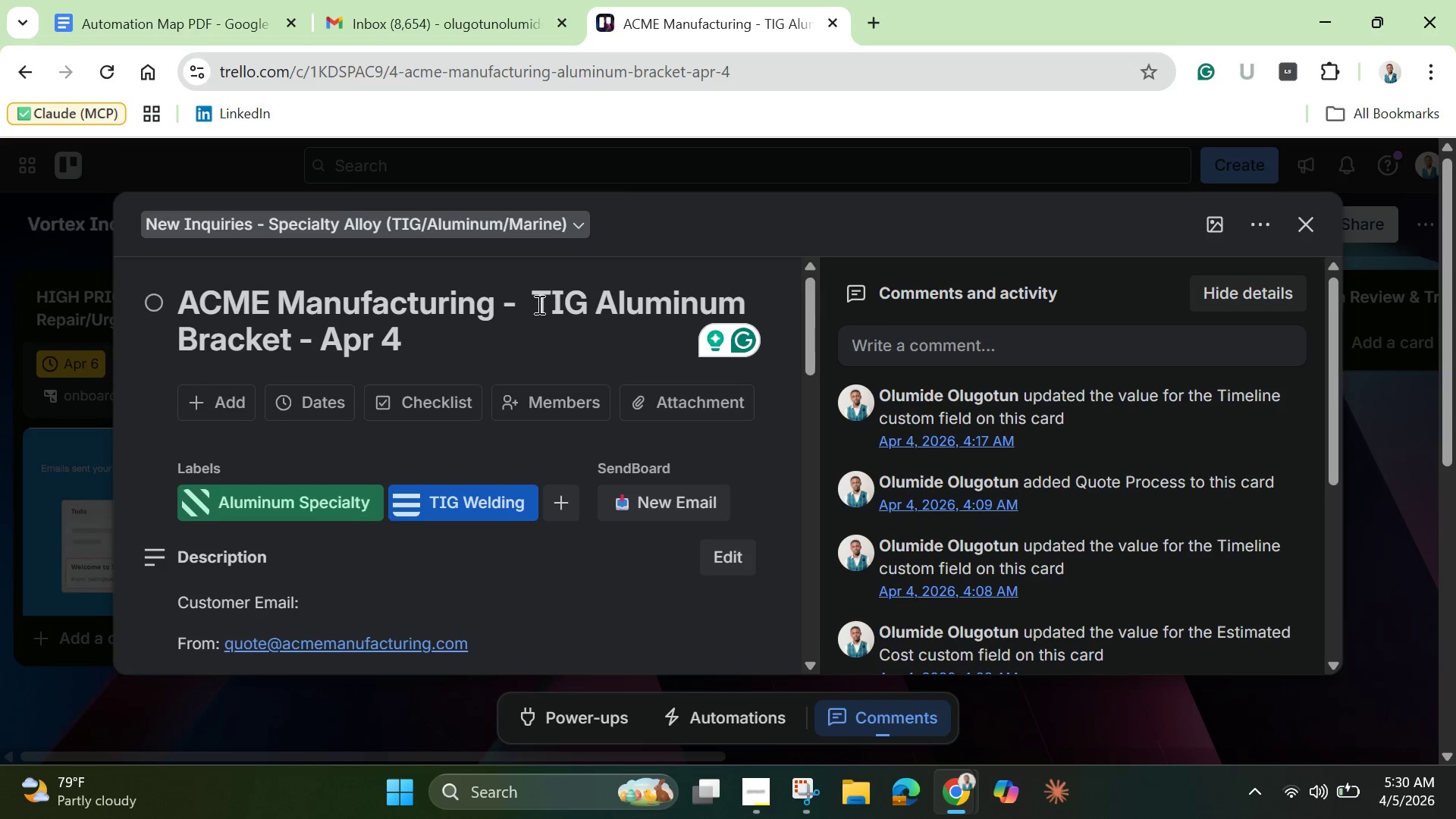 
wait(10.59)
 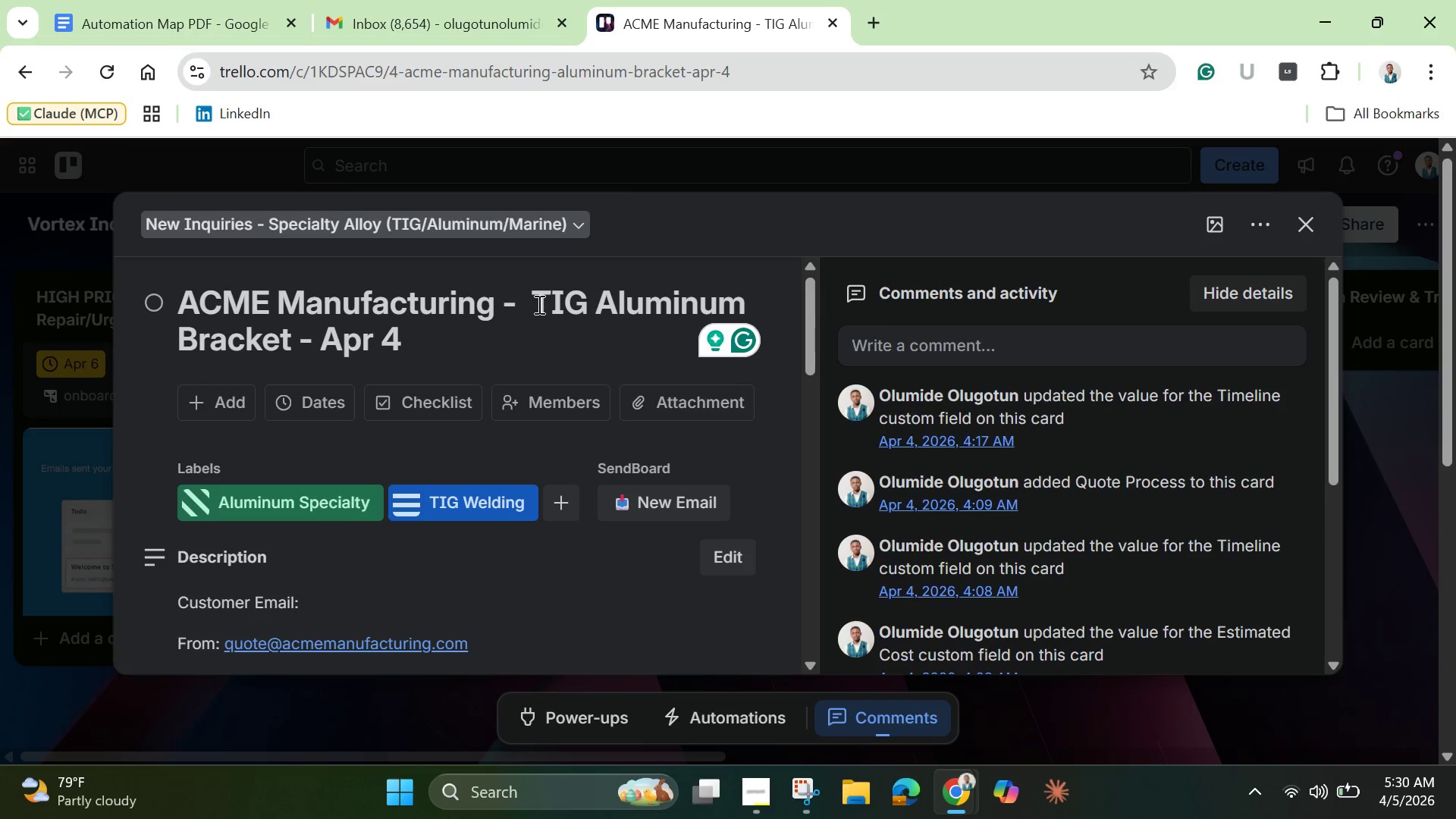 
scroll: coordinate [1297, 348], scroll_direction: up, amount: 4.0
 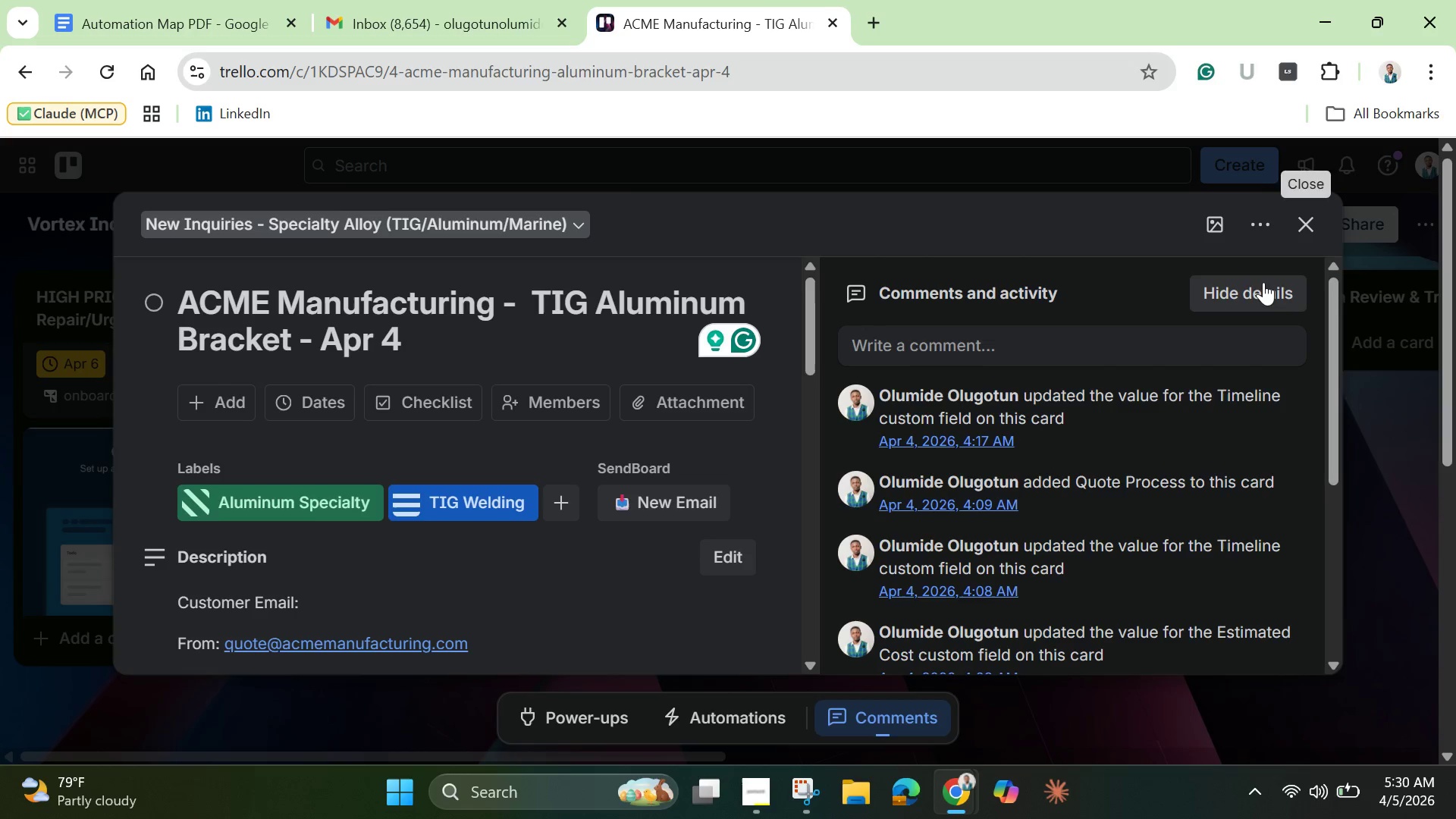 
left_click([1262, 280])
 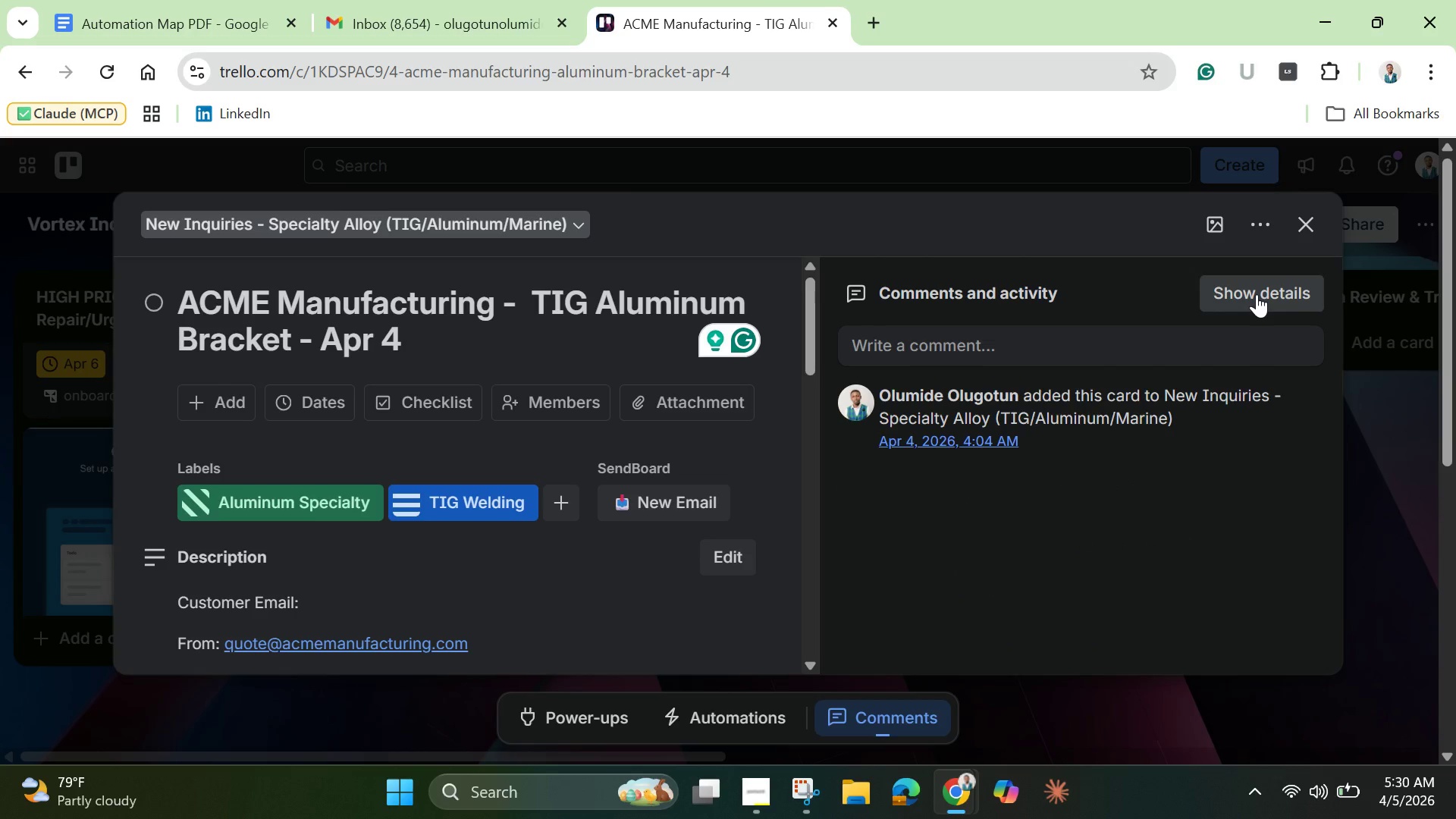 
left_click([1257, 294])
 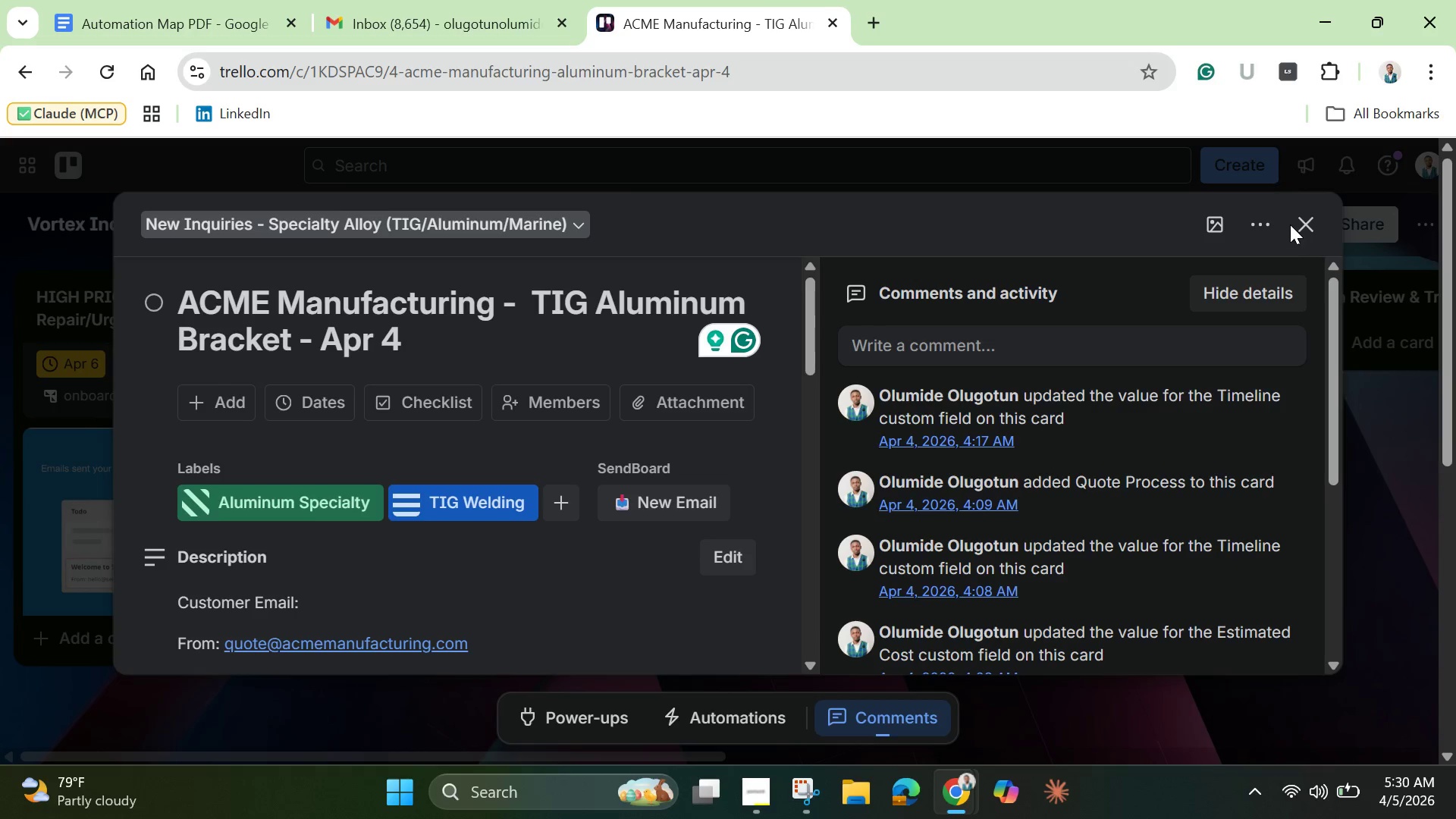 
left_click([1302, 219])
 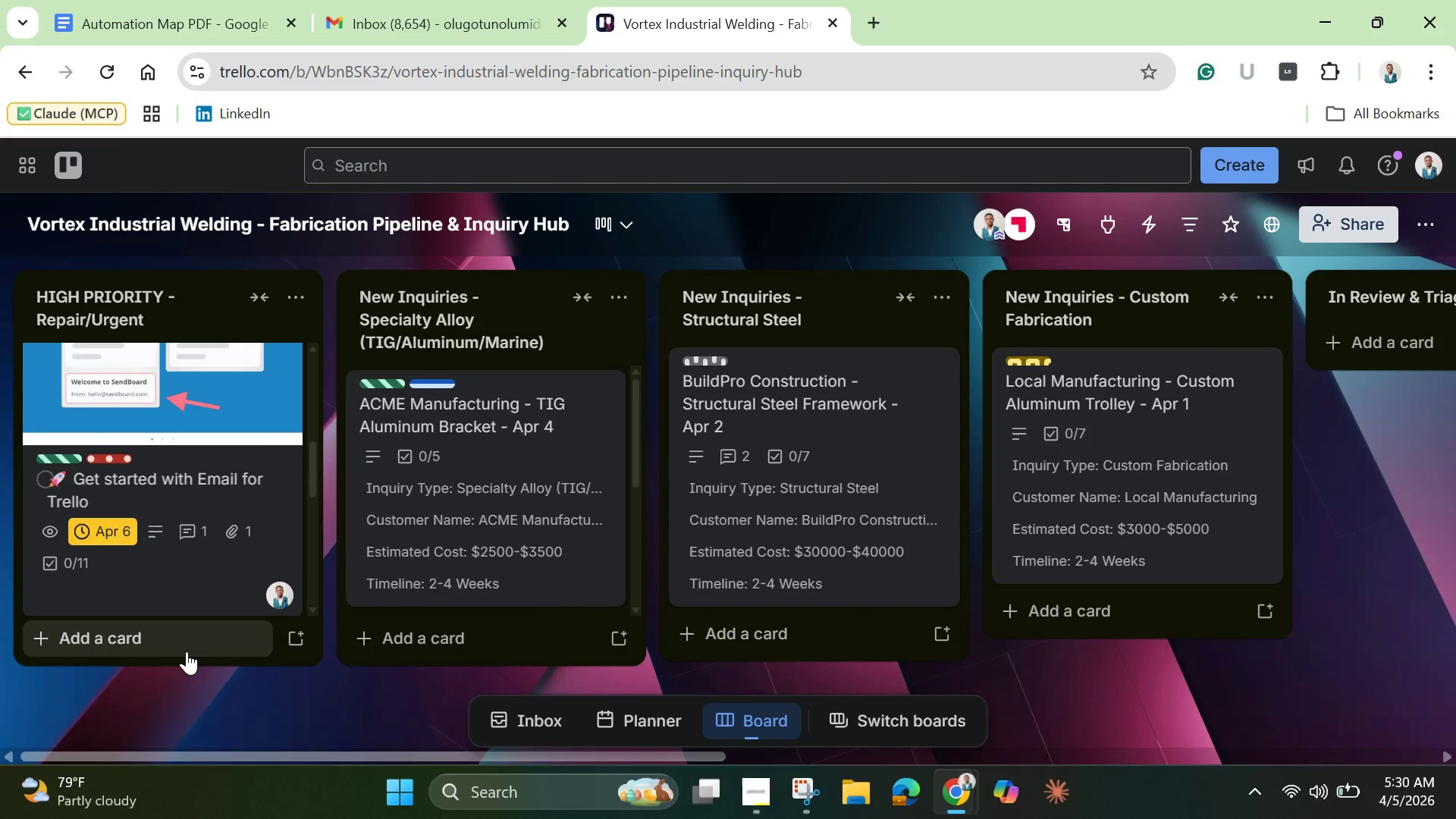 
left_click([187, 653])
 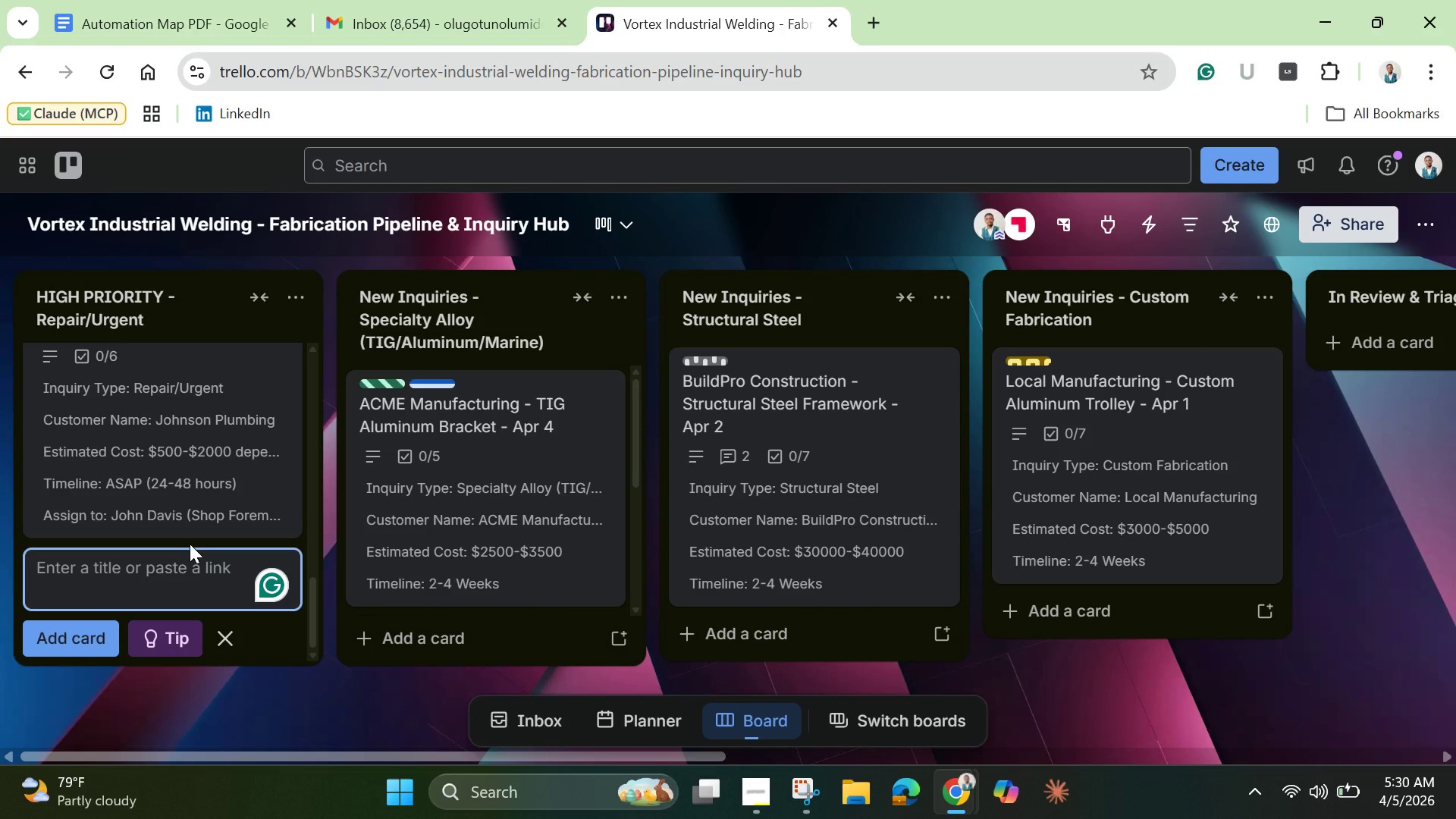 
key(Shift+T)
 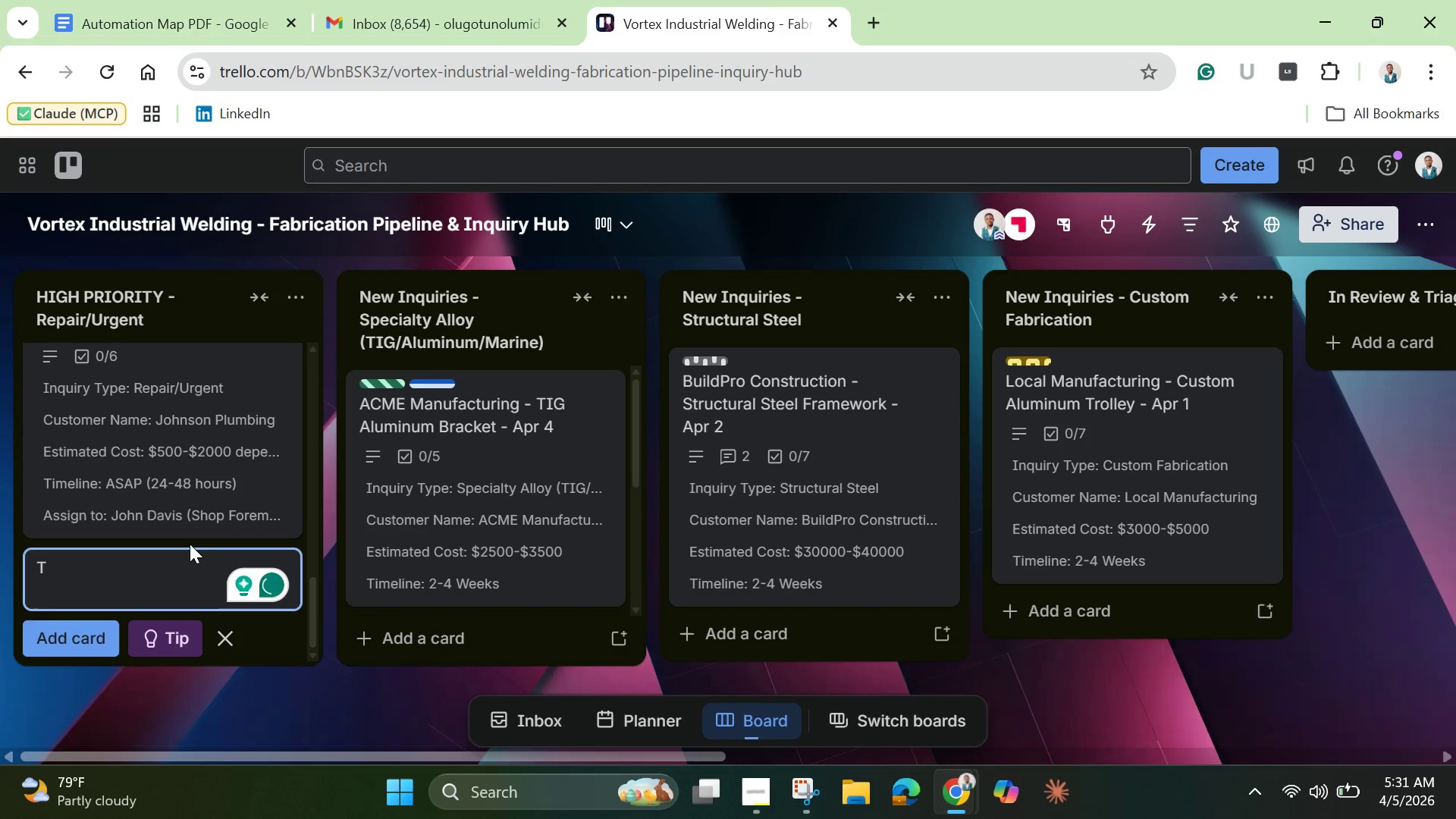 
wait(6.67)
 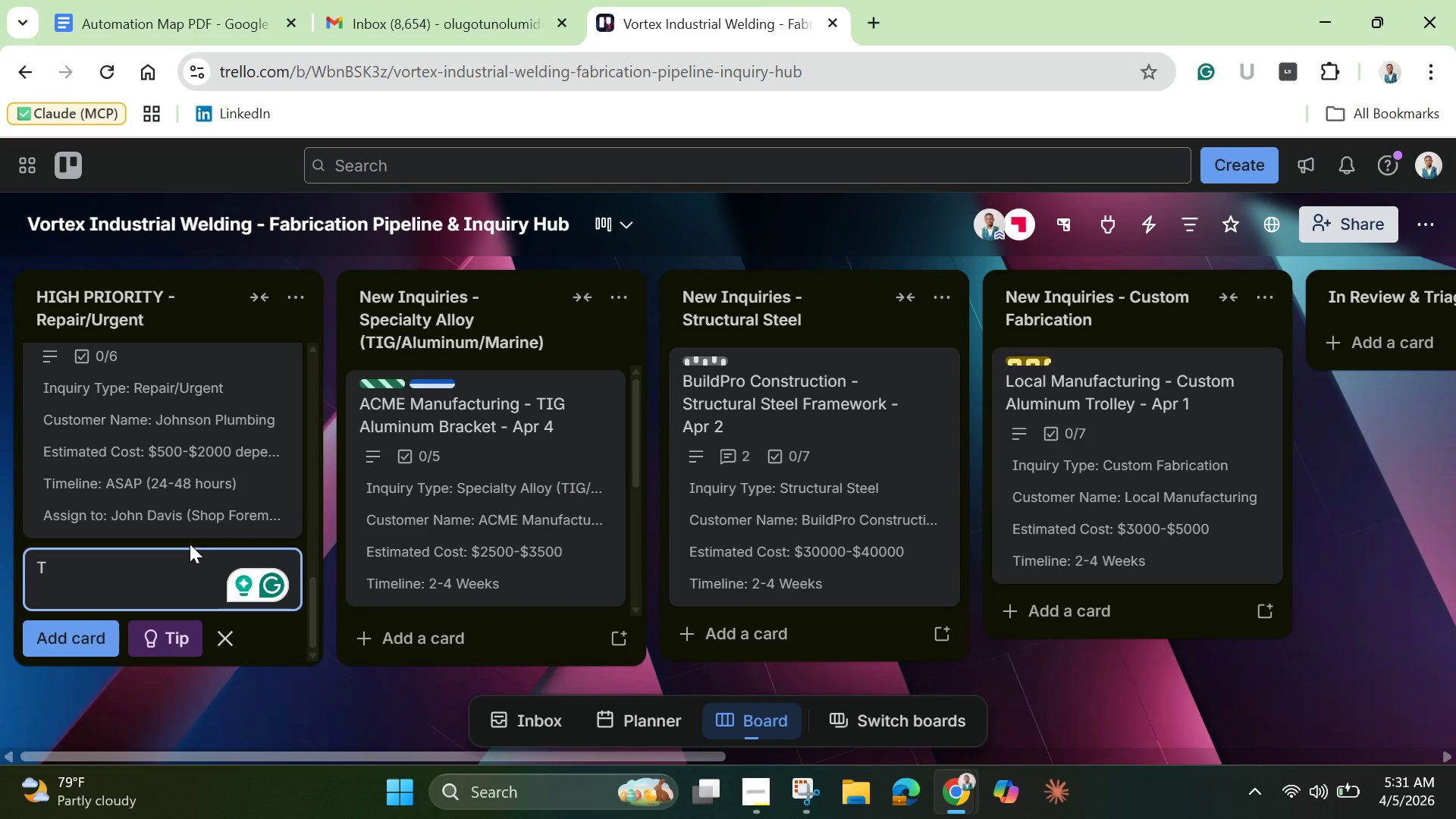 
key(Backspace)
type(Test TIG Welding )
 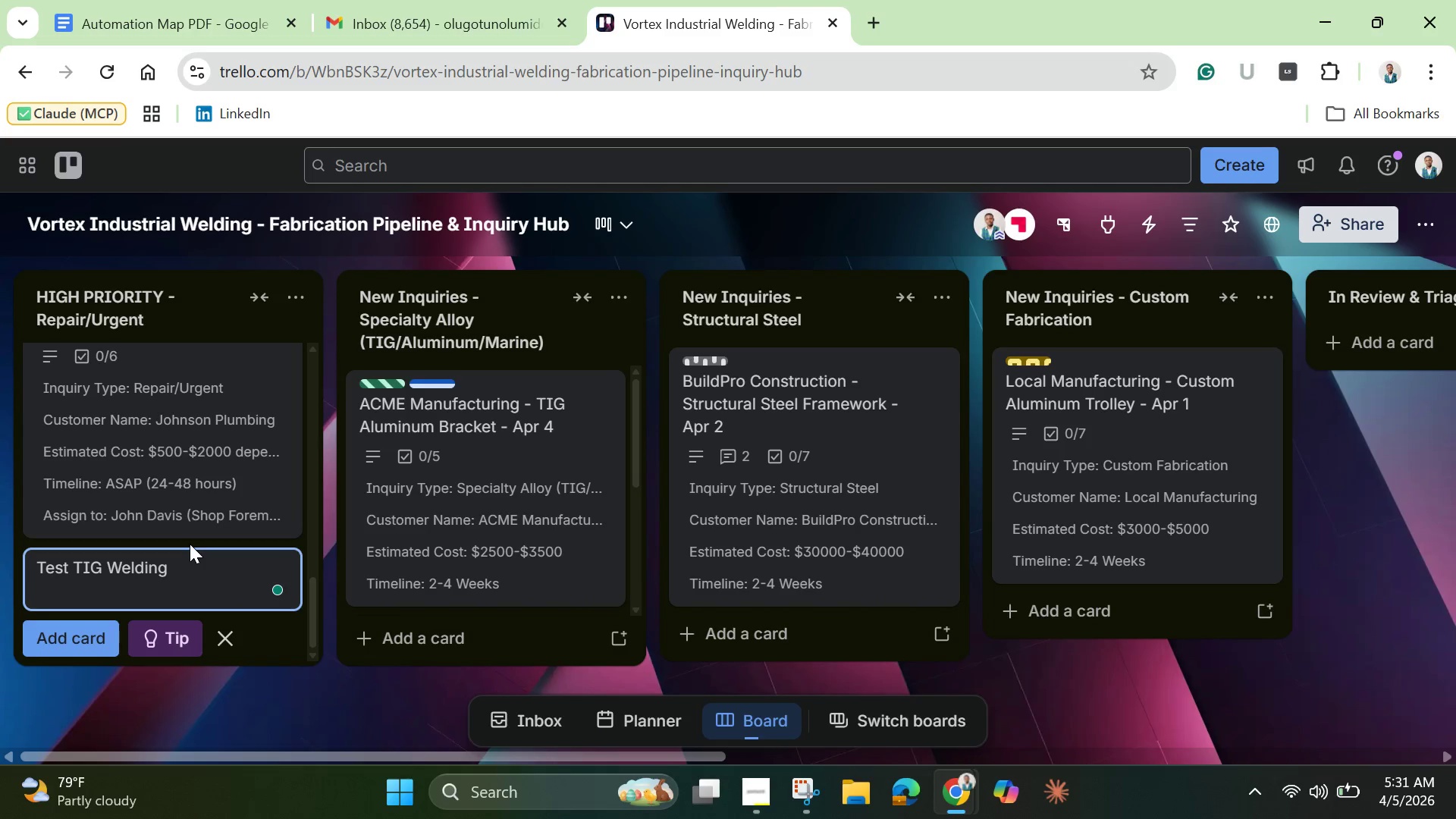 
wait(6.36)
 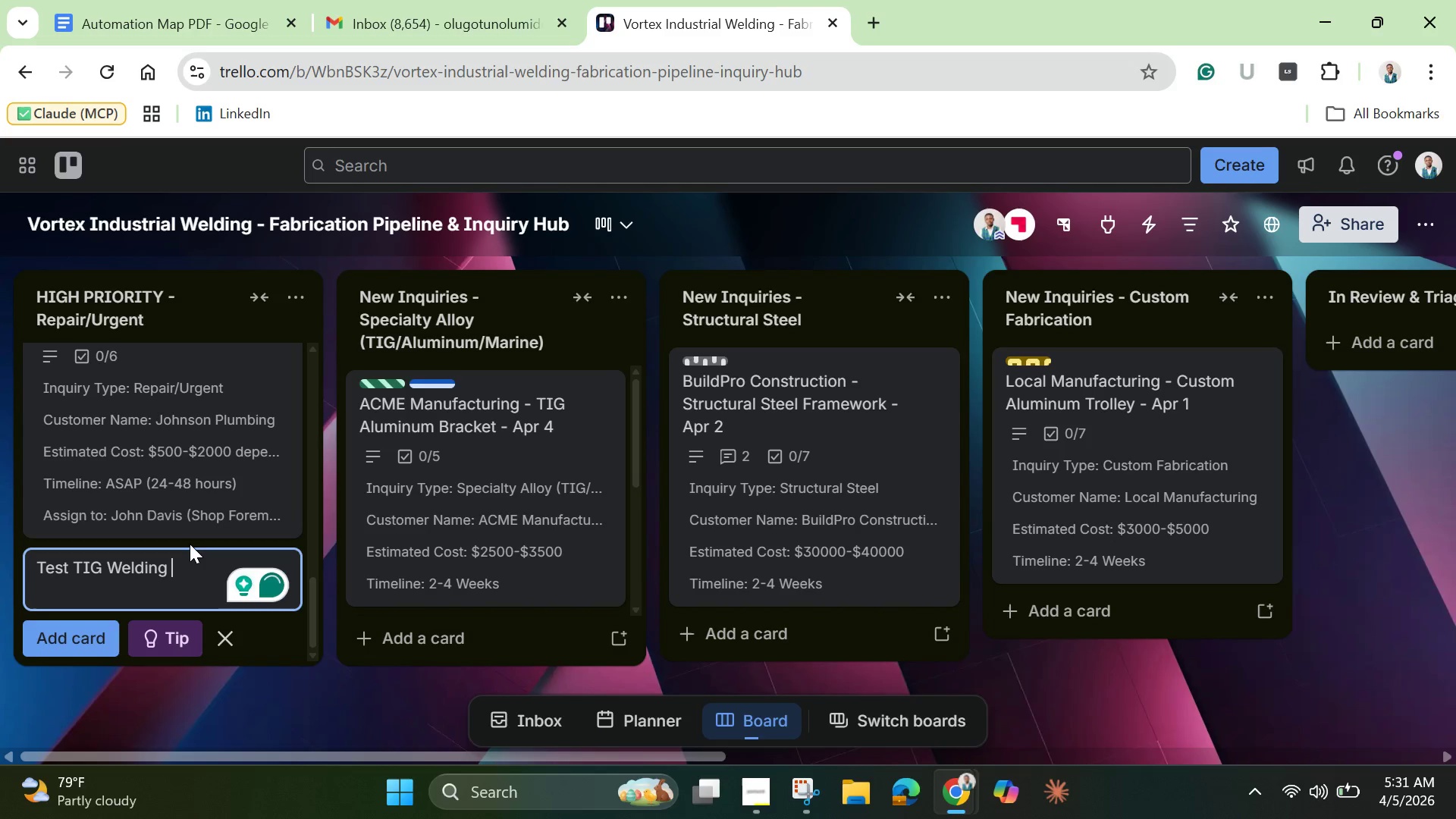 
type(Project)
 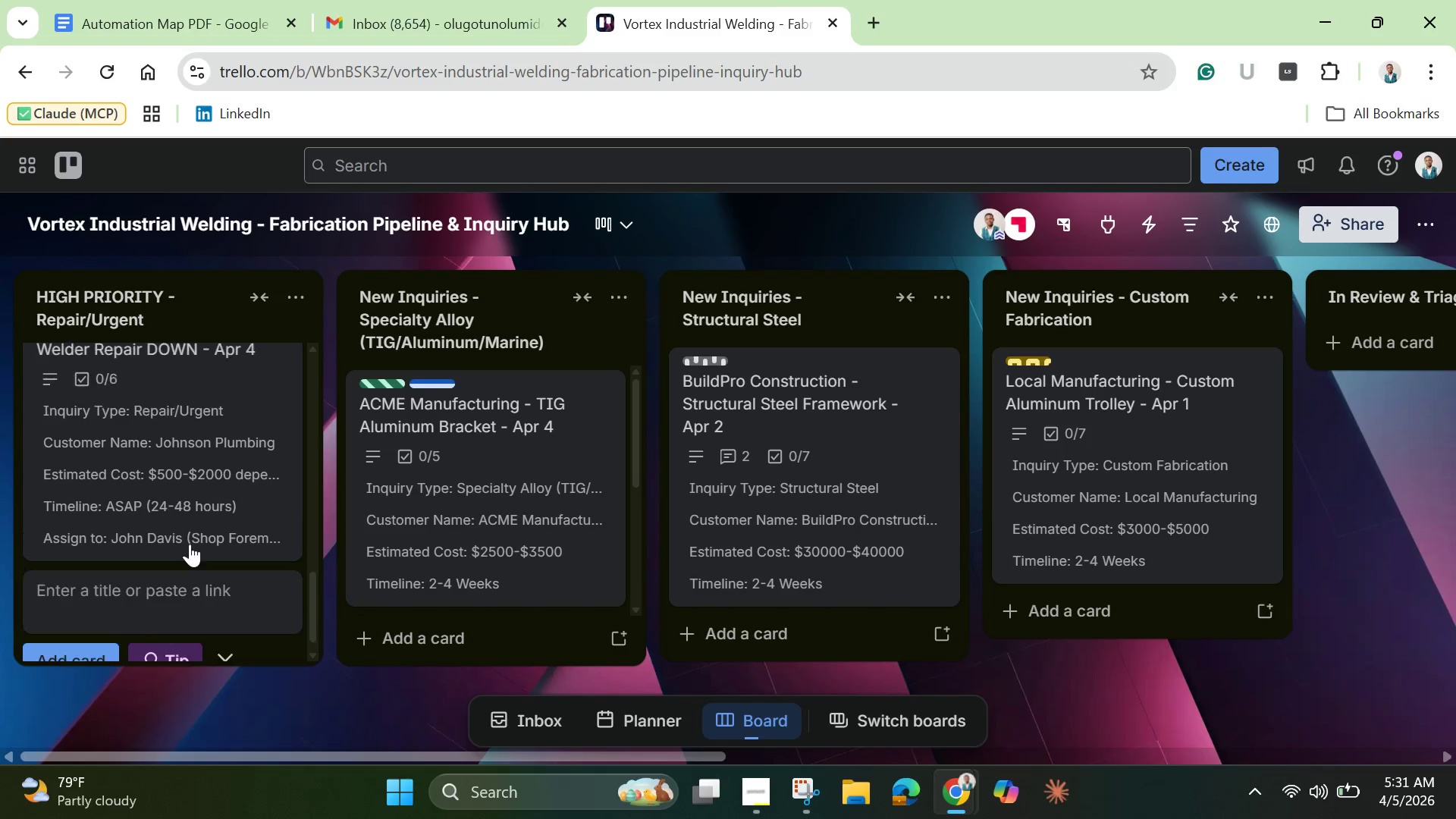 
key(Enter)
 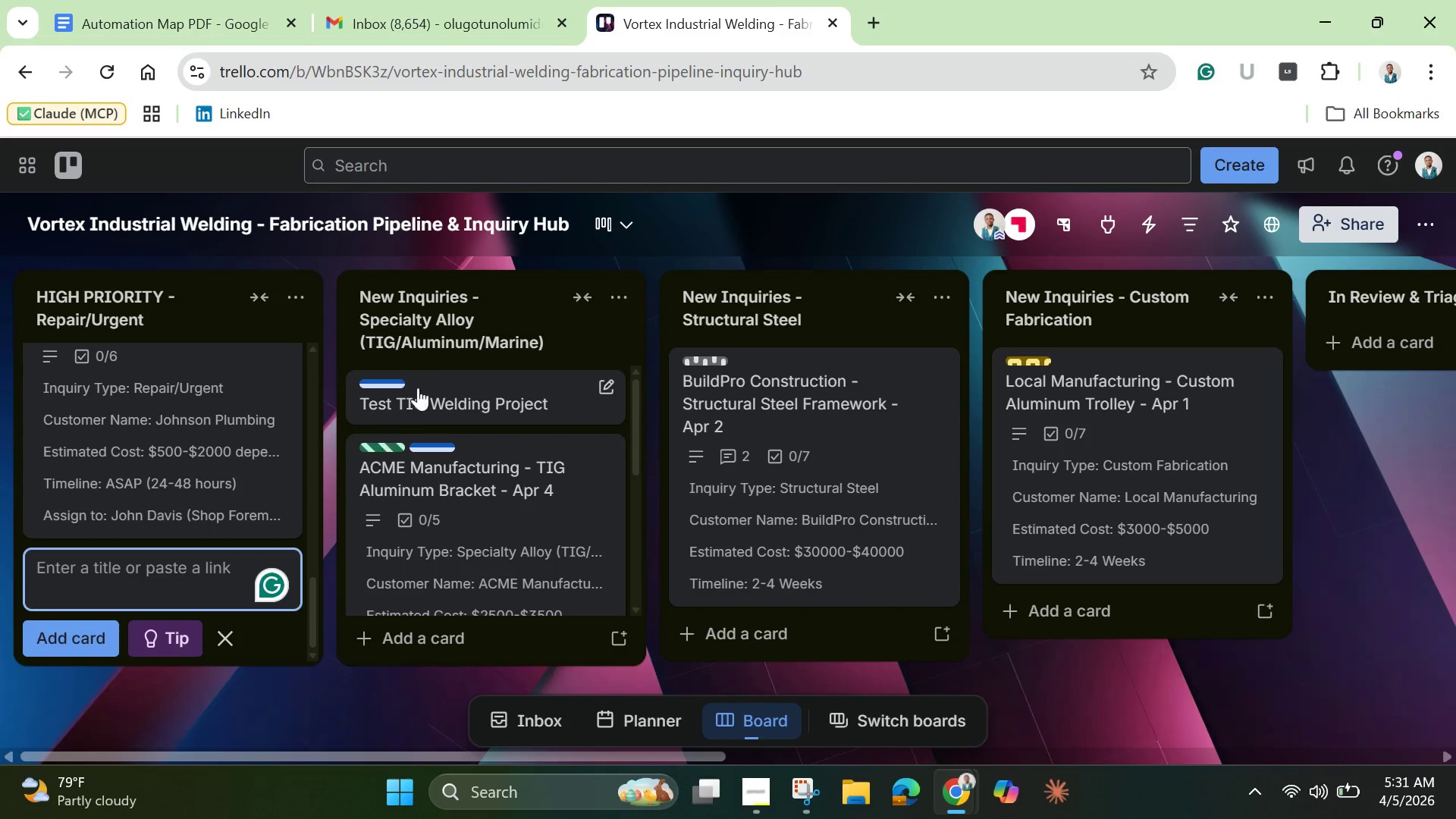 
left_click([463, 402])
 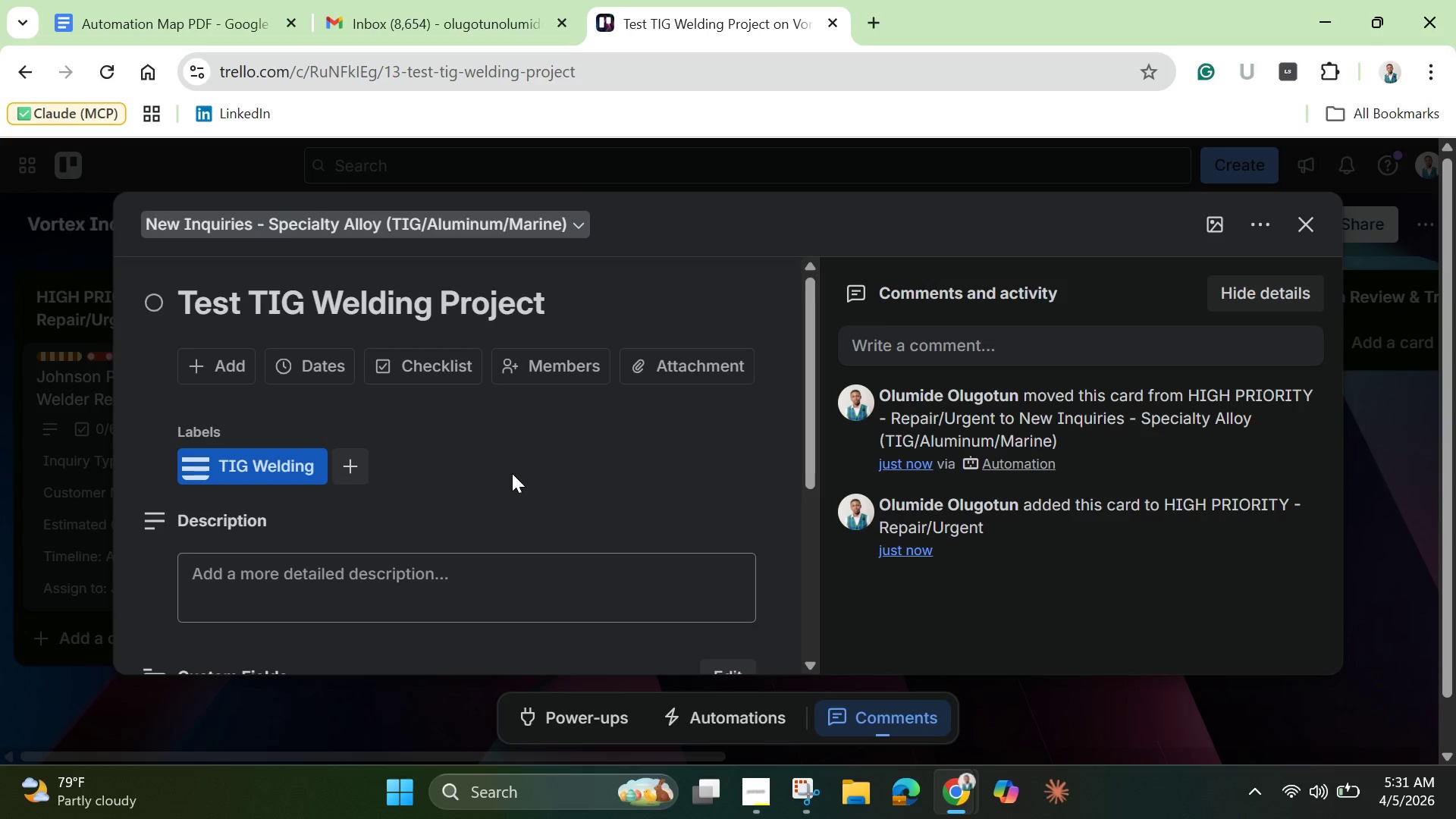 
scroll: coordinate [512, 472], scroll_direction: down, amount: 3.0
 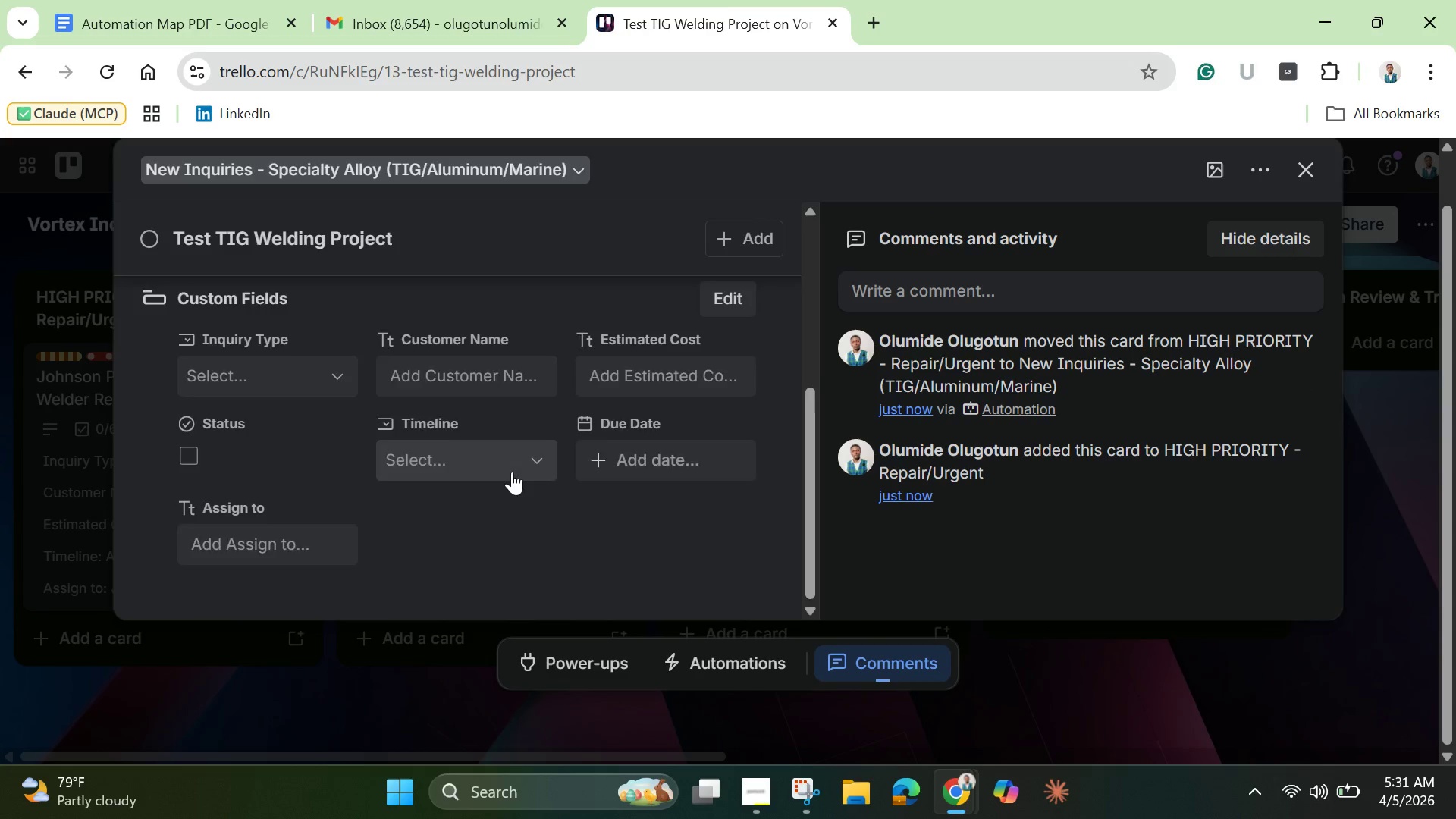 
scroll: coordinate [512, 472], scroll_direction: up, amount: 4.0
 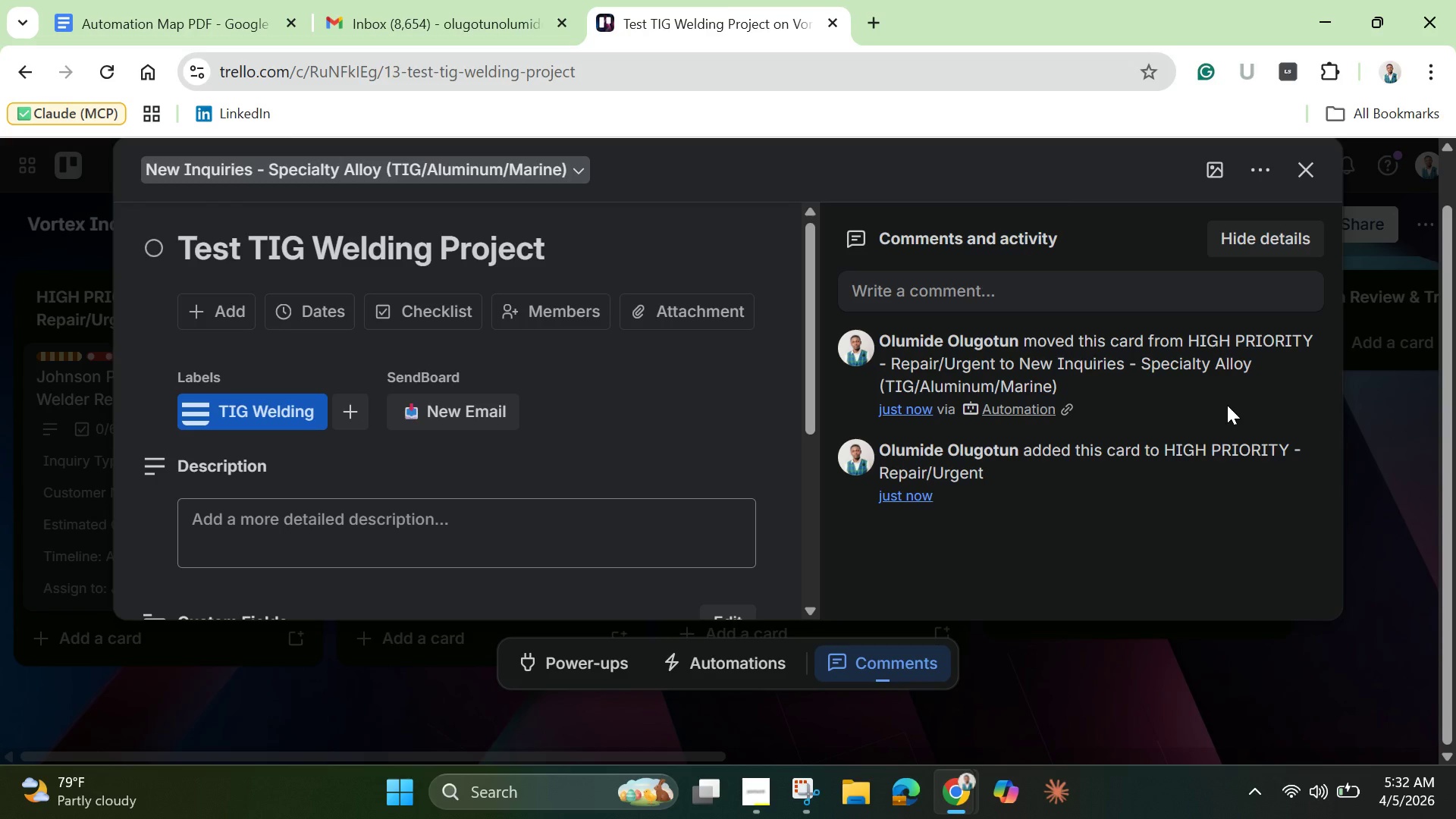 
wait(30.44)
 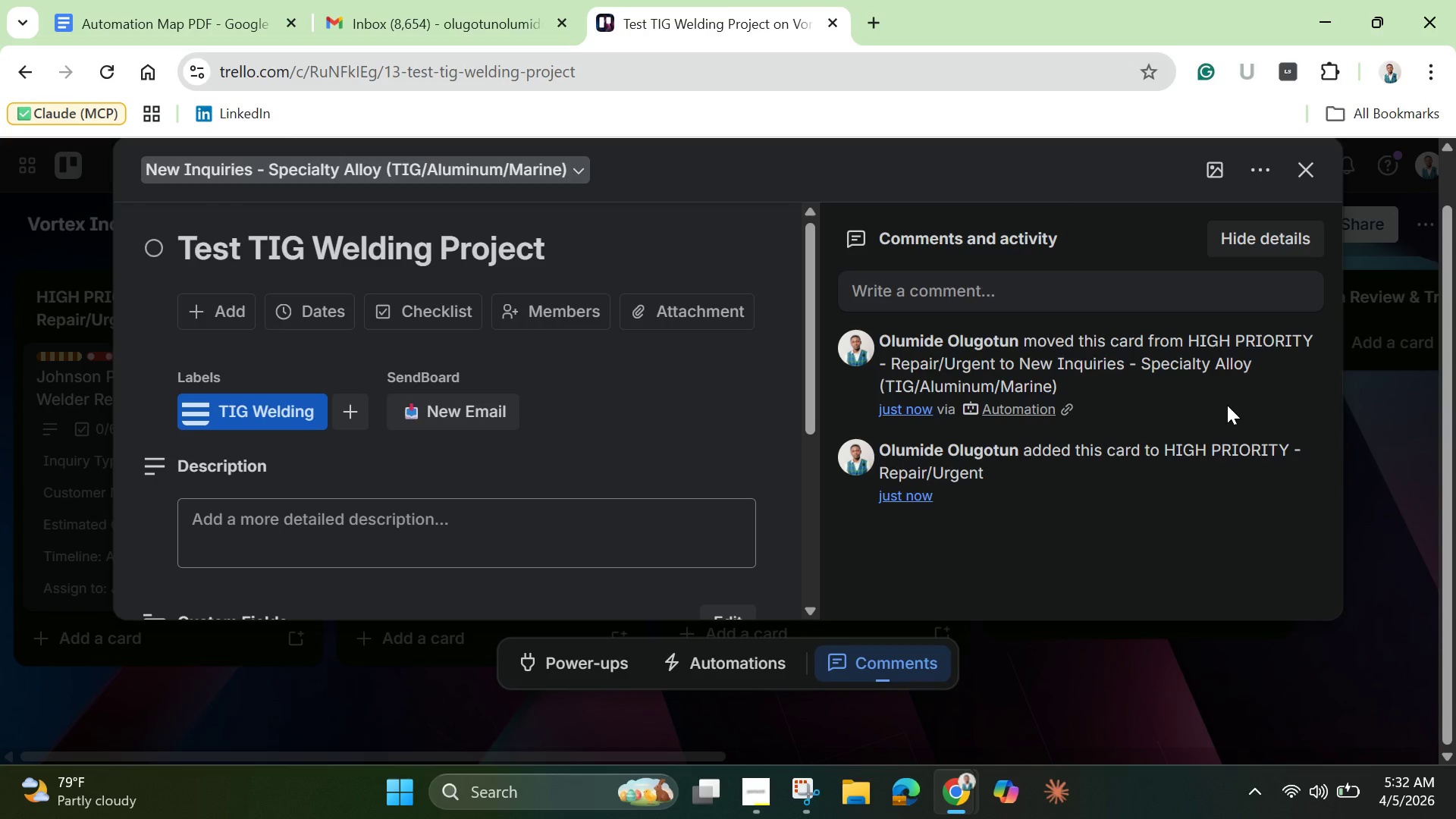 
left_click([1311, 184])
 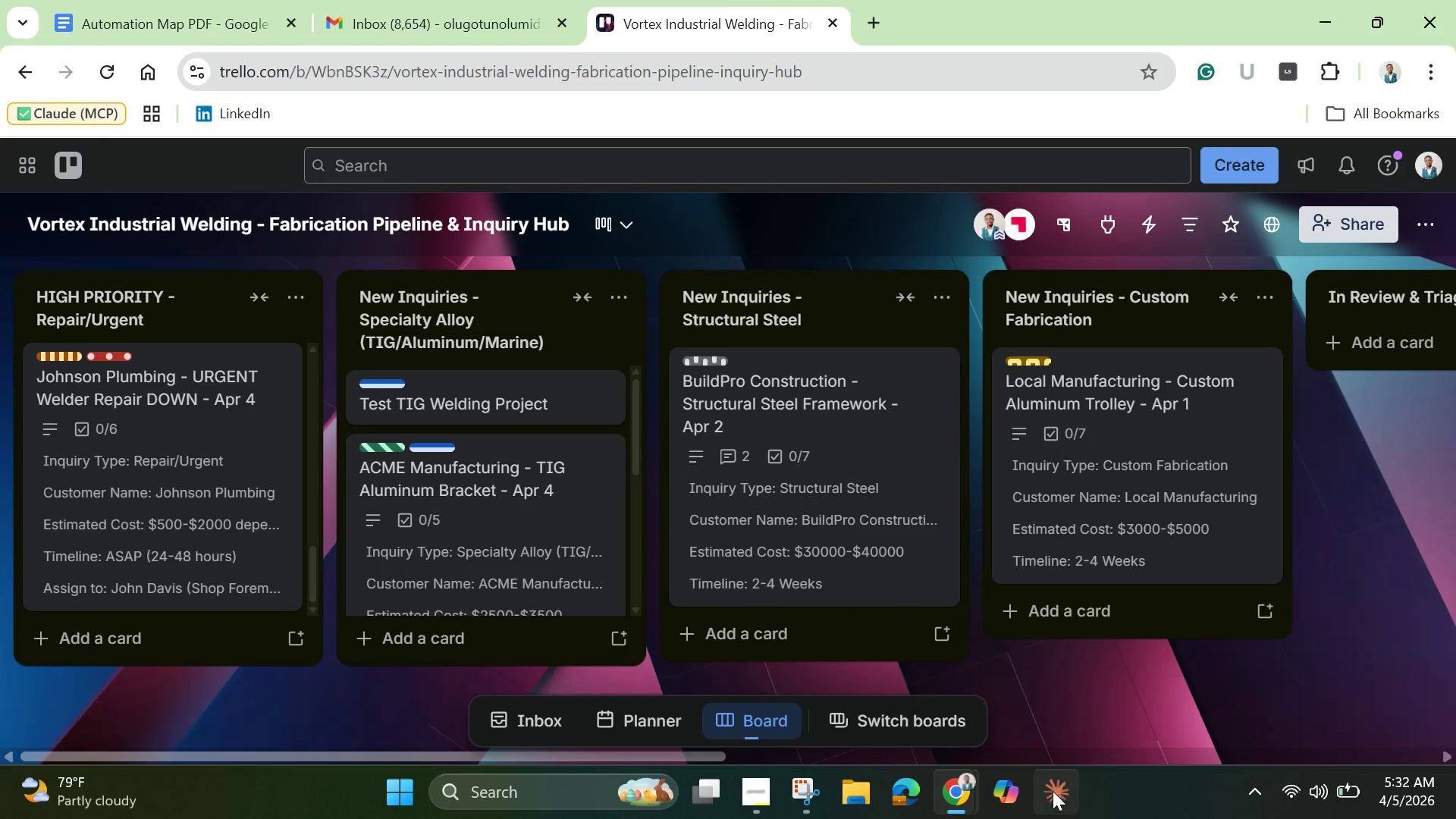 
wait(5.5)
 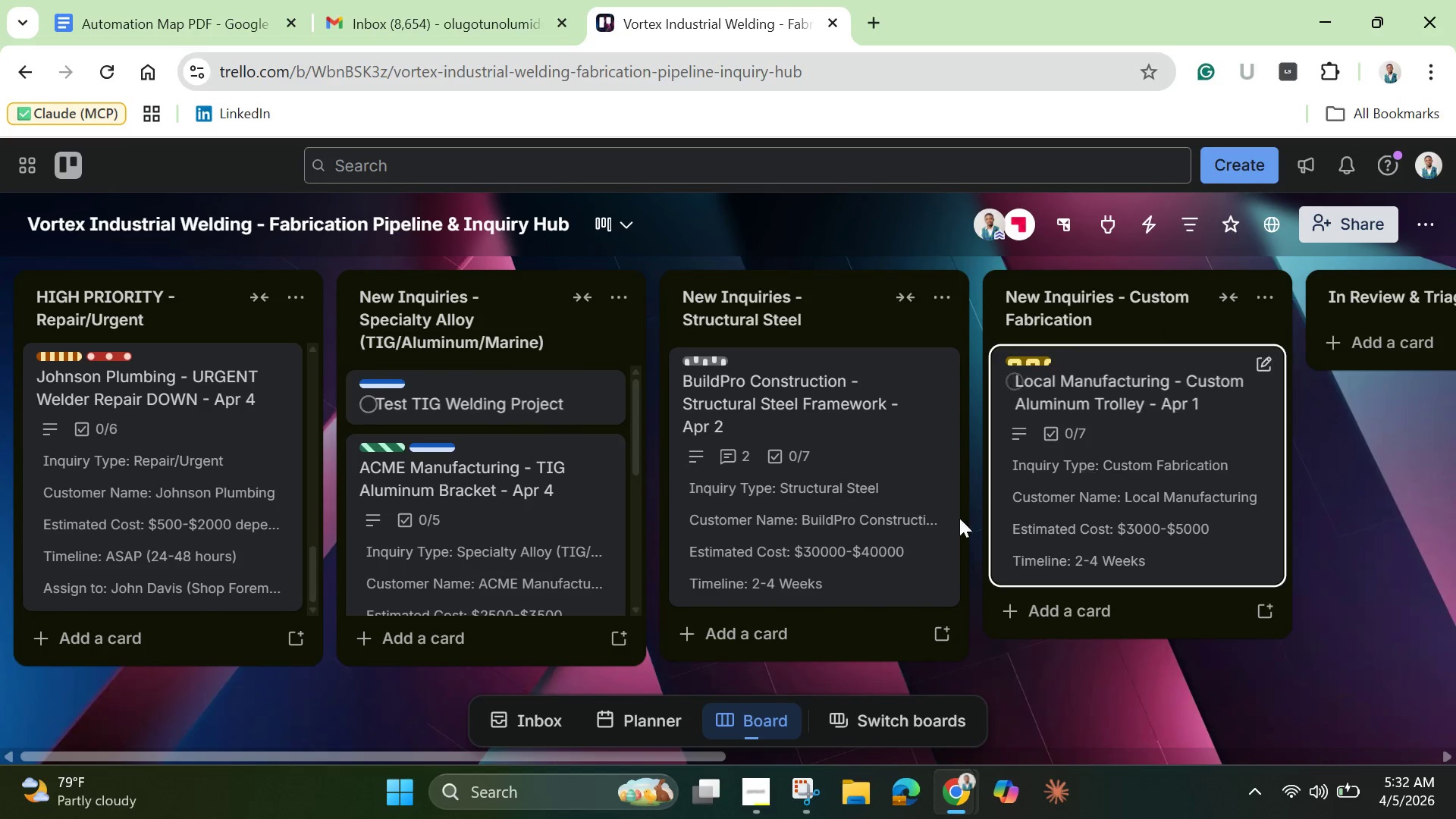 
left_click([1423, 222])
 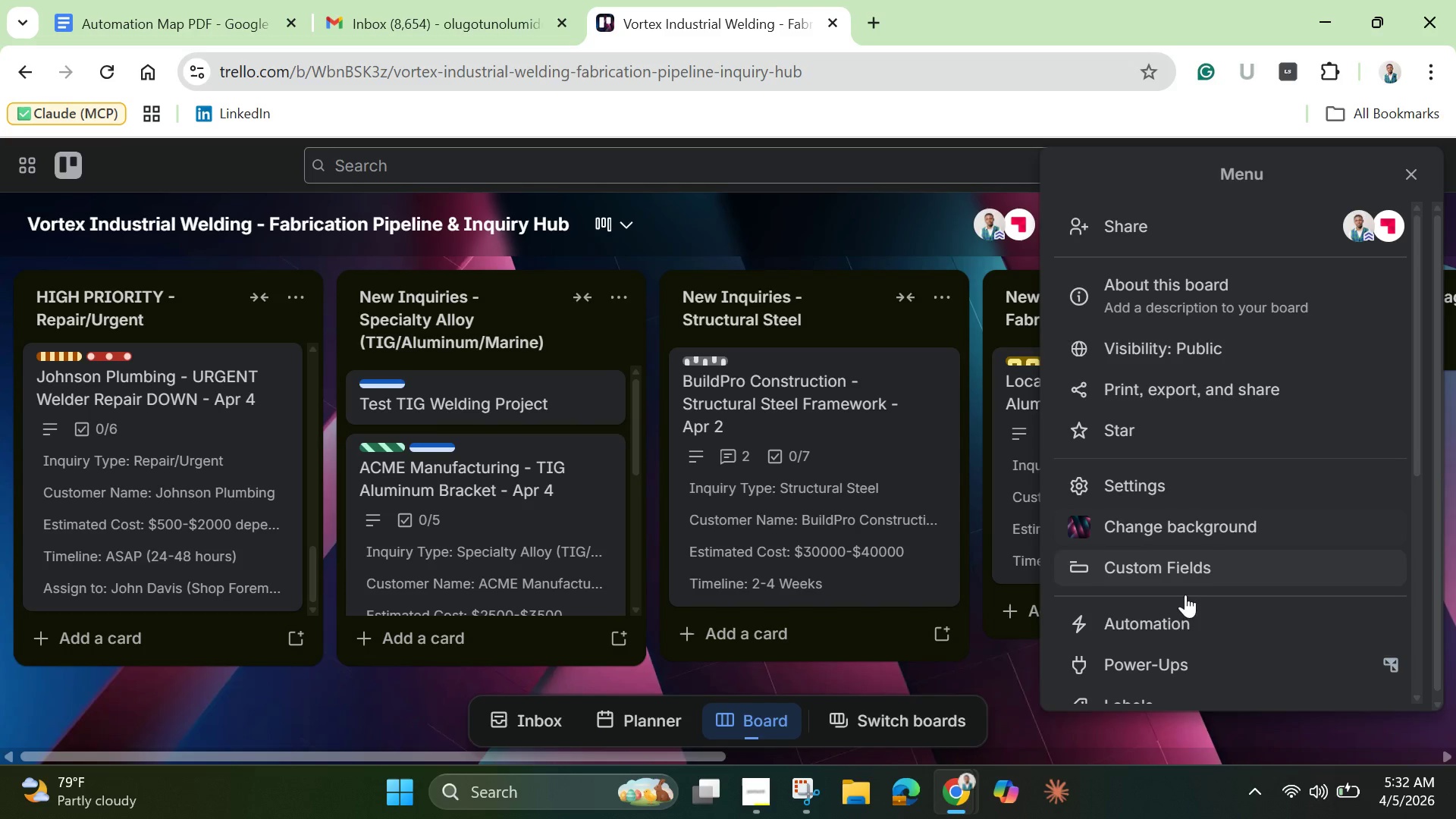 
left_click([1175, 621])
 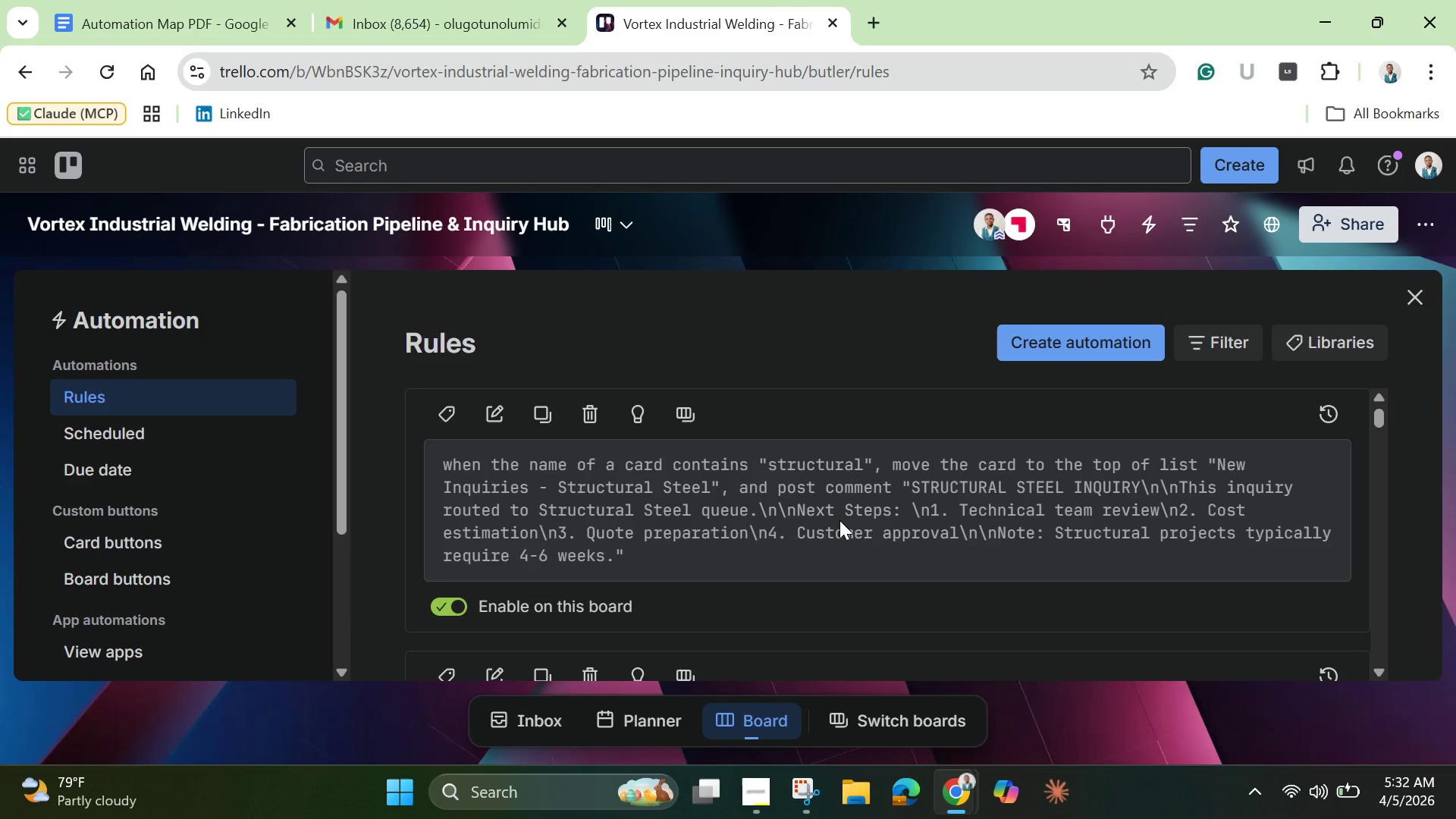 
scroll: coordinate [839, 520], scroll_direction: down, amount: 9.0
 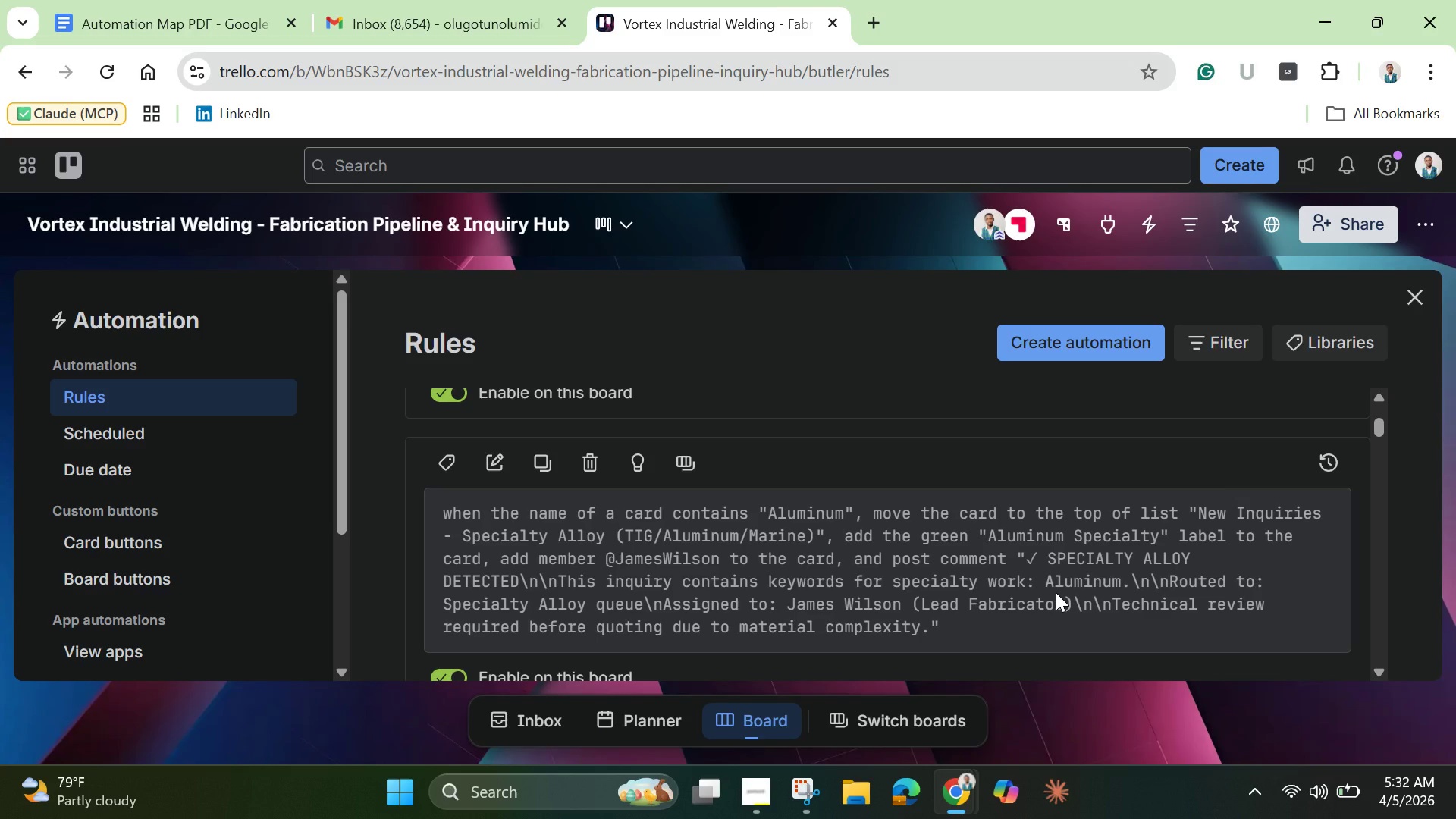 
wait(20.47)
 